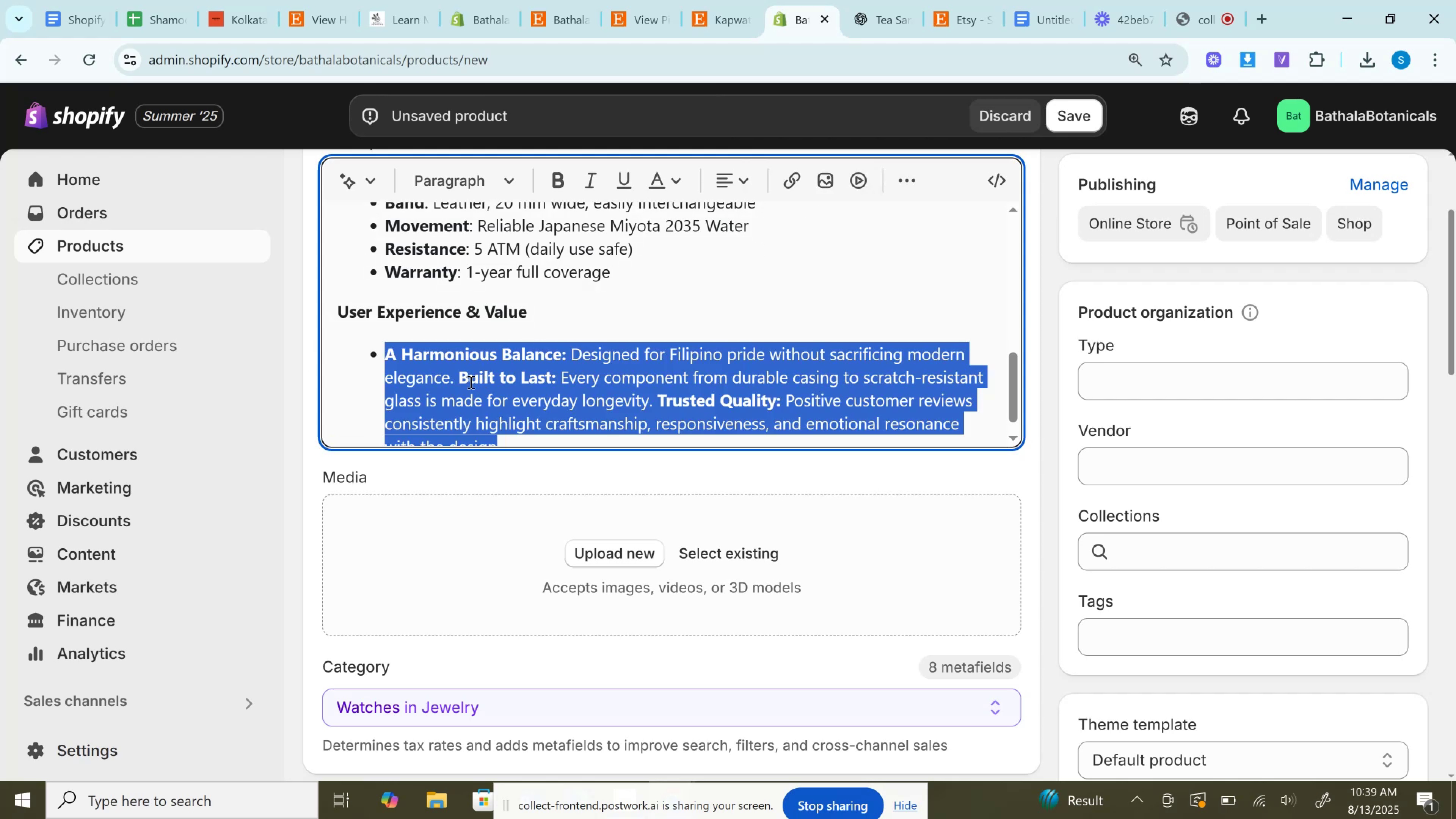 
left_click([461, 382])
 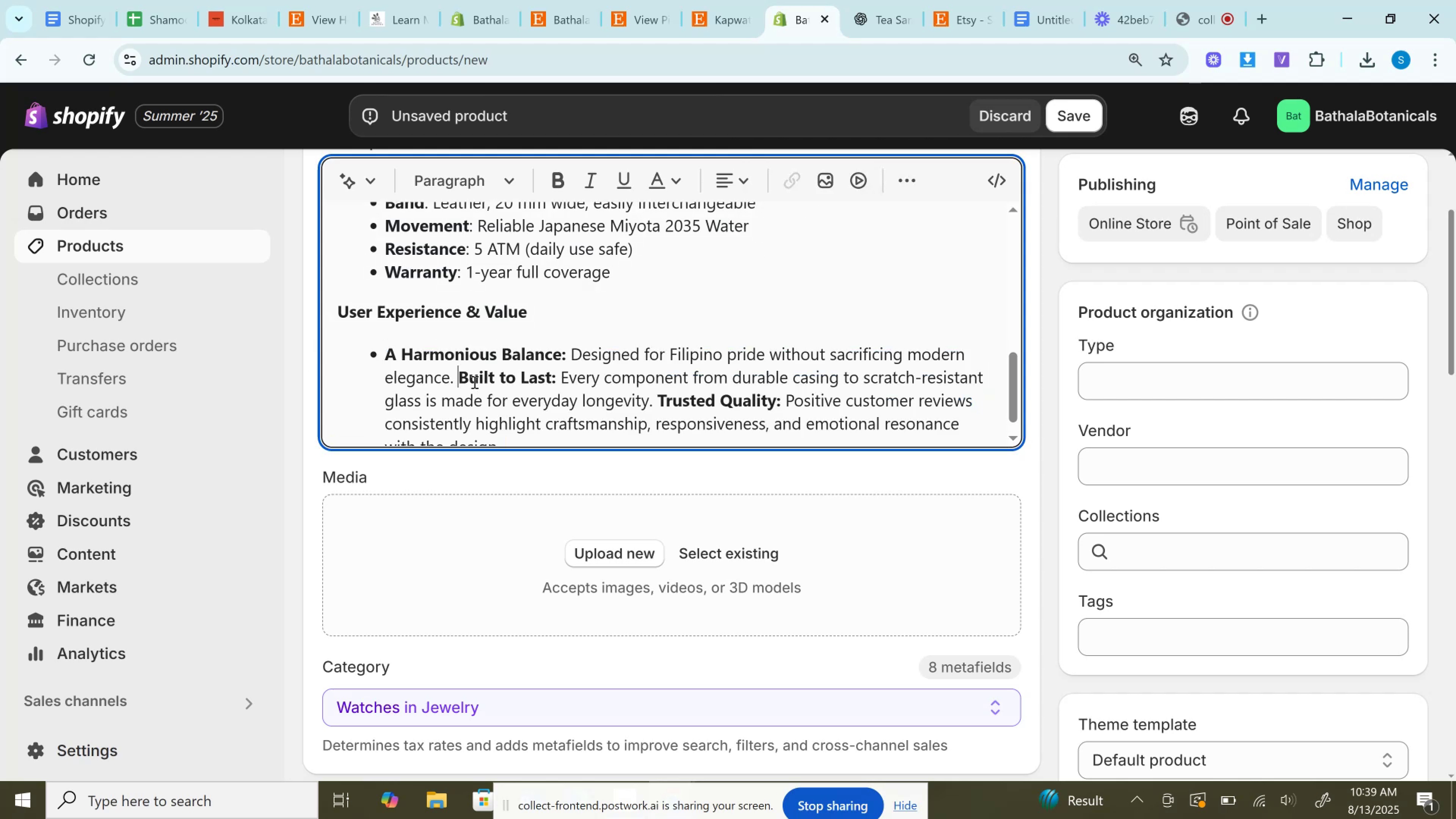 
key(Enter)
 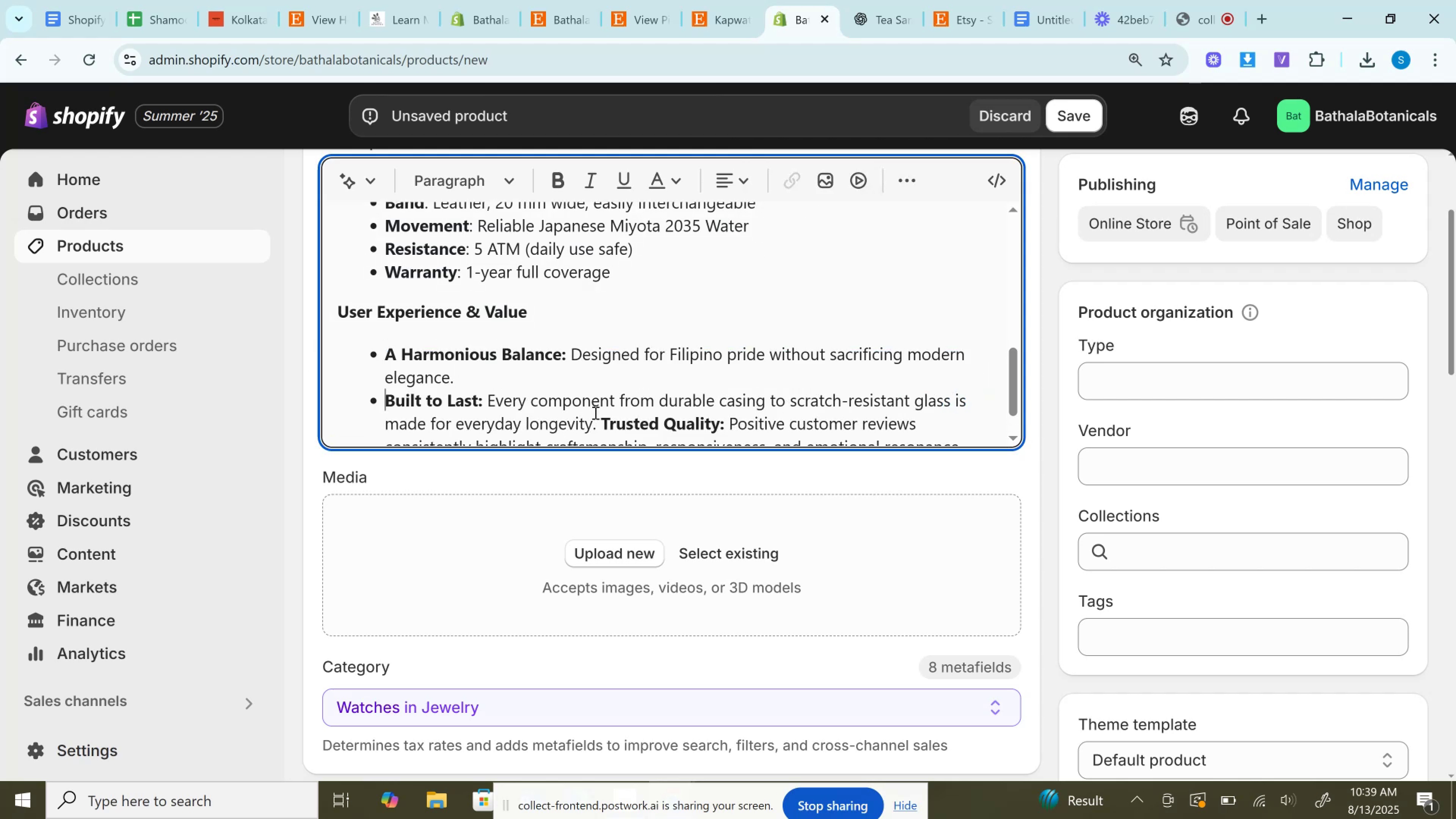 
left_click([602, 423])
 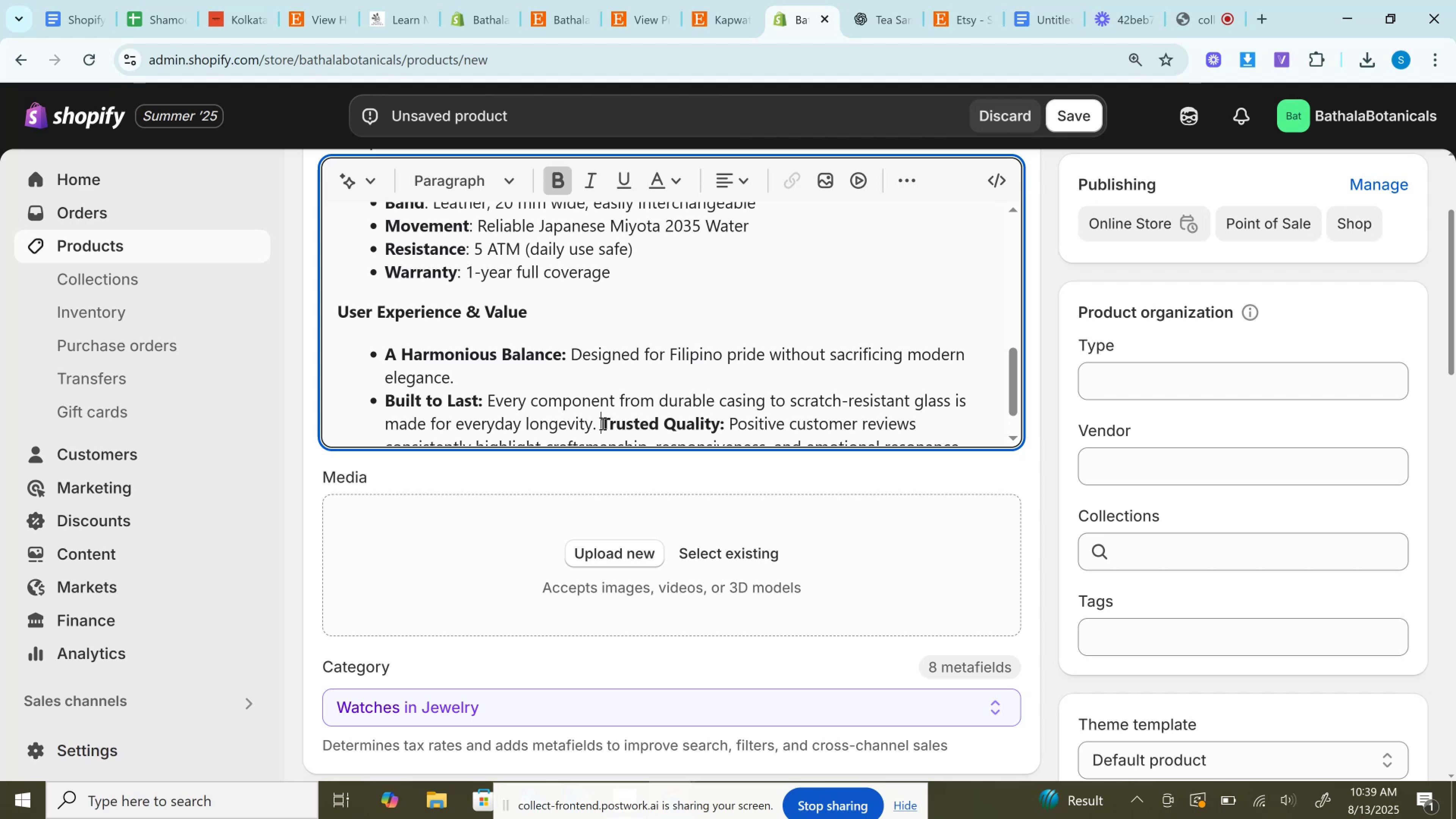 
key(Enter)
 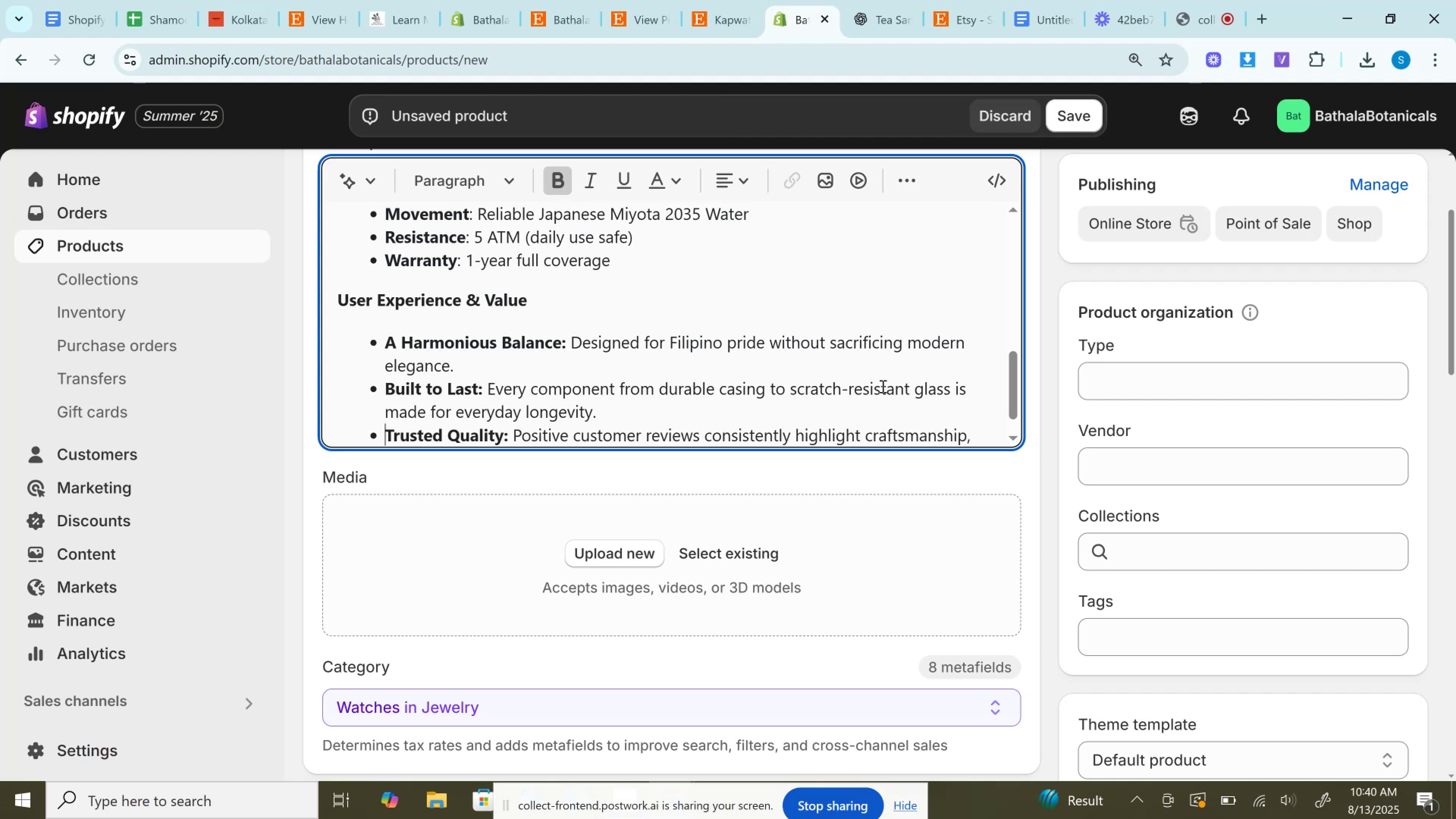 
wait(13.72)
 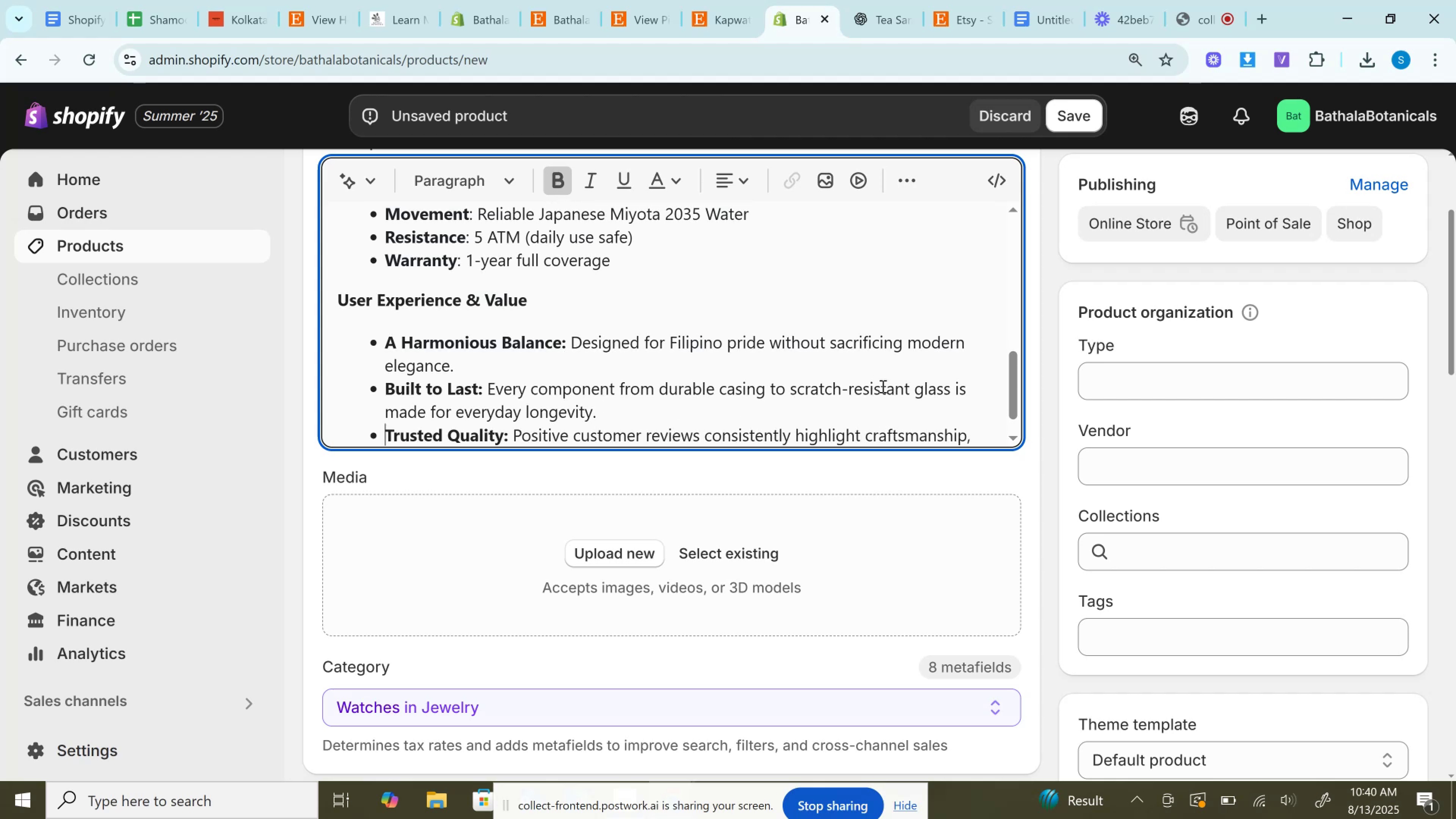 
scroll: coordinate [901, 483], scroll_direction: down, amount: 1.0
 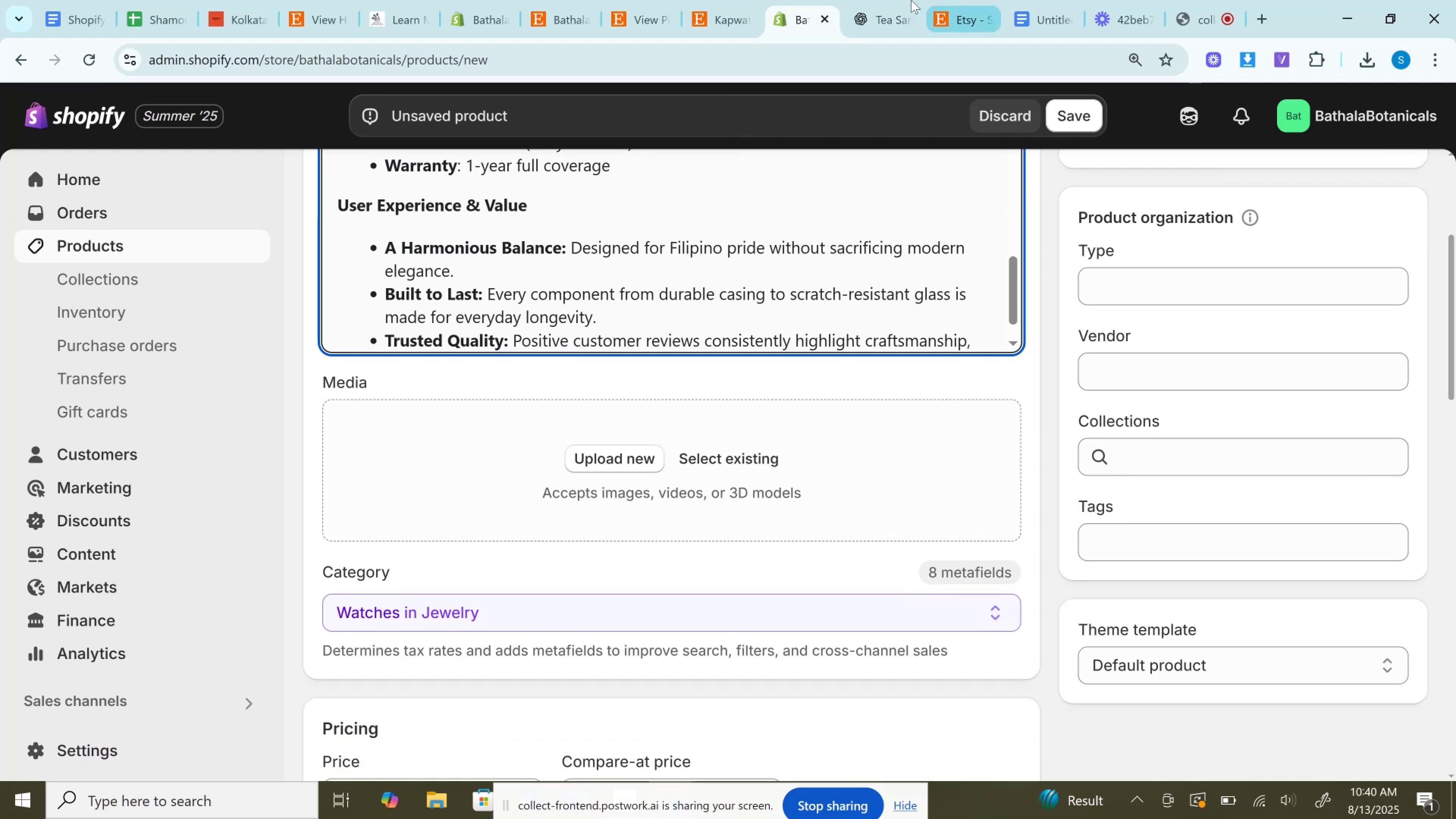 
left_click([888, 0])
 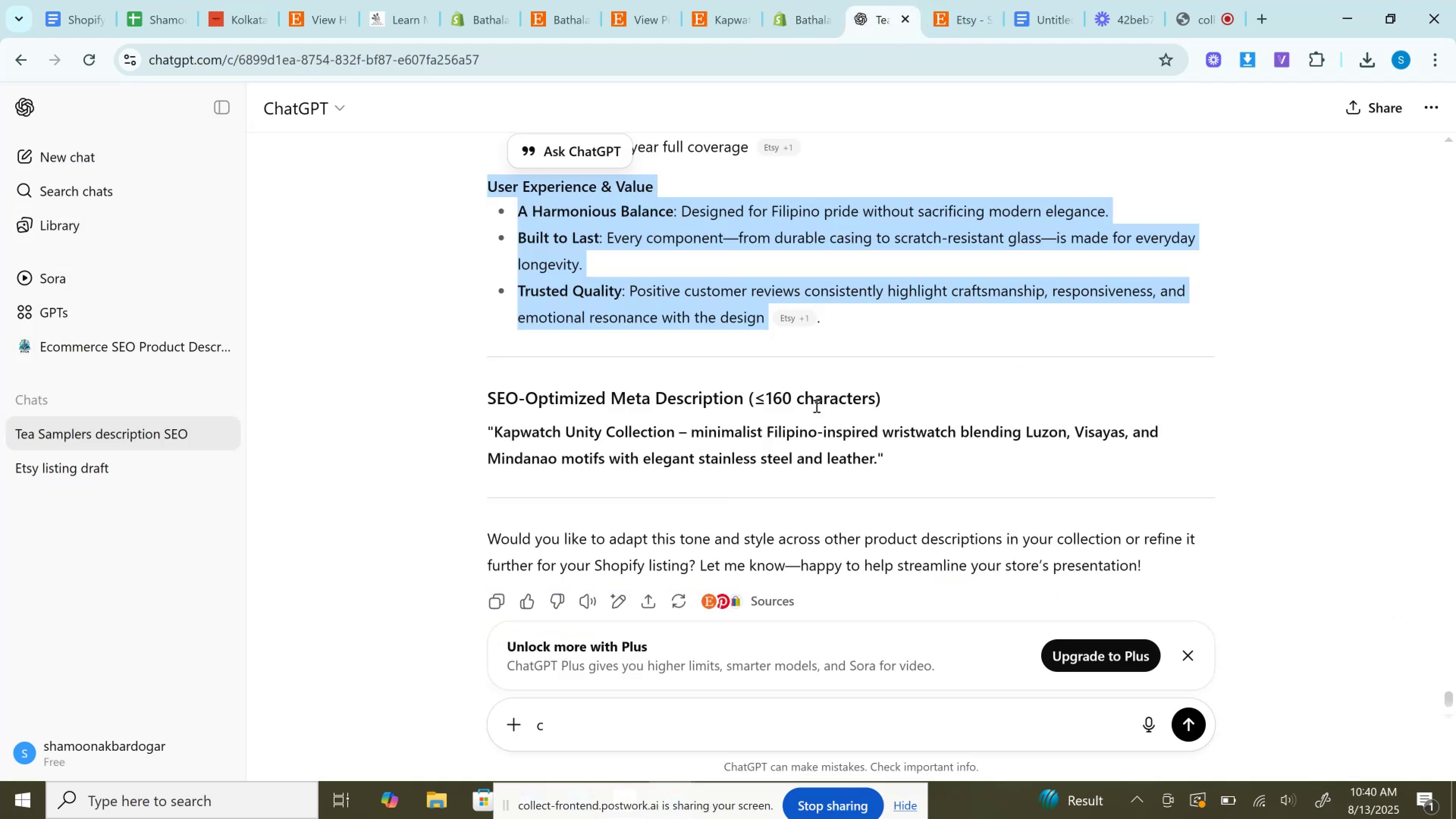 
scroll: coordinate [816, 406], scroll_direction: down, amount: 2.0
 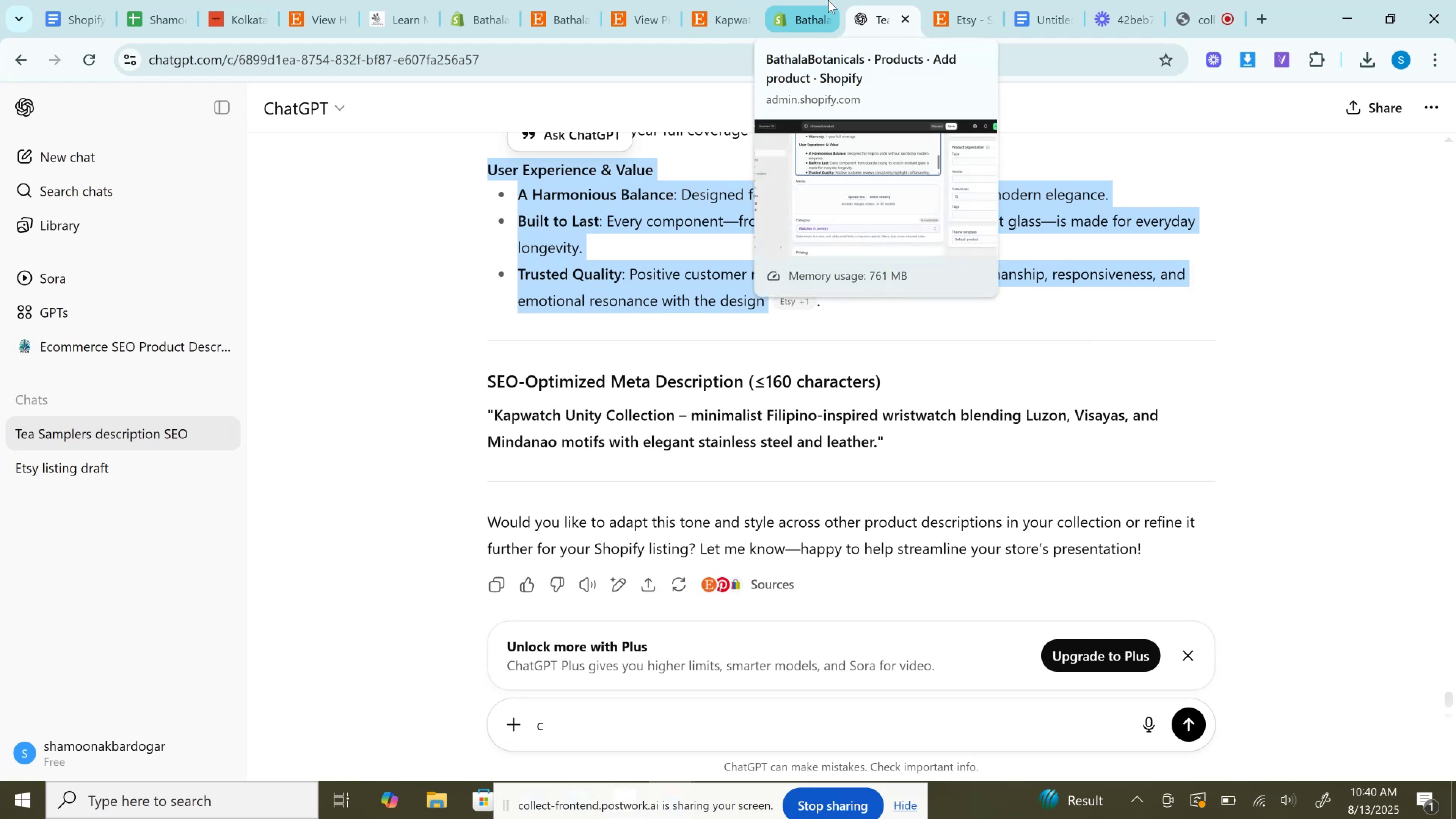 
left_click([822, 0])
 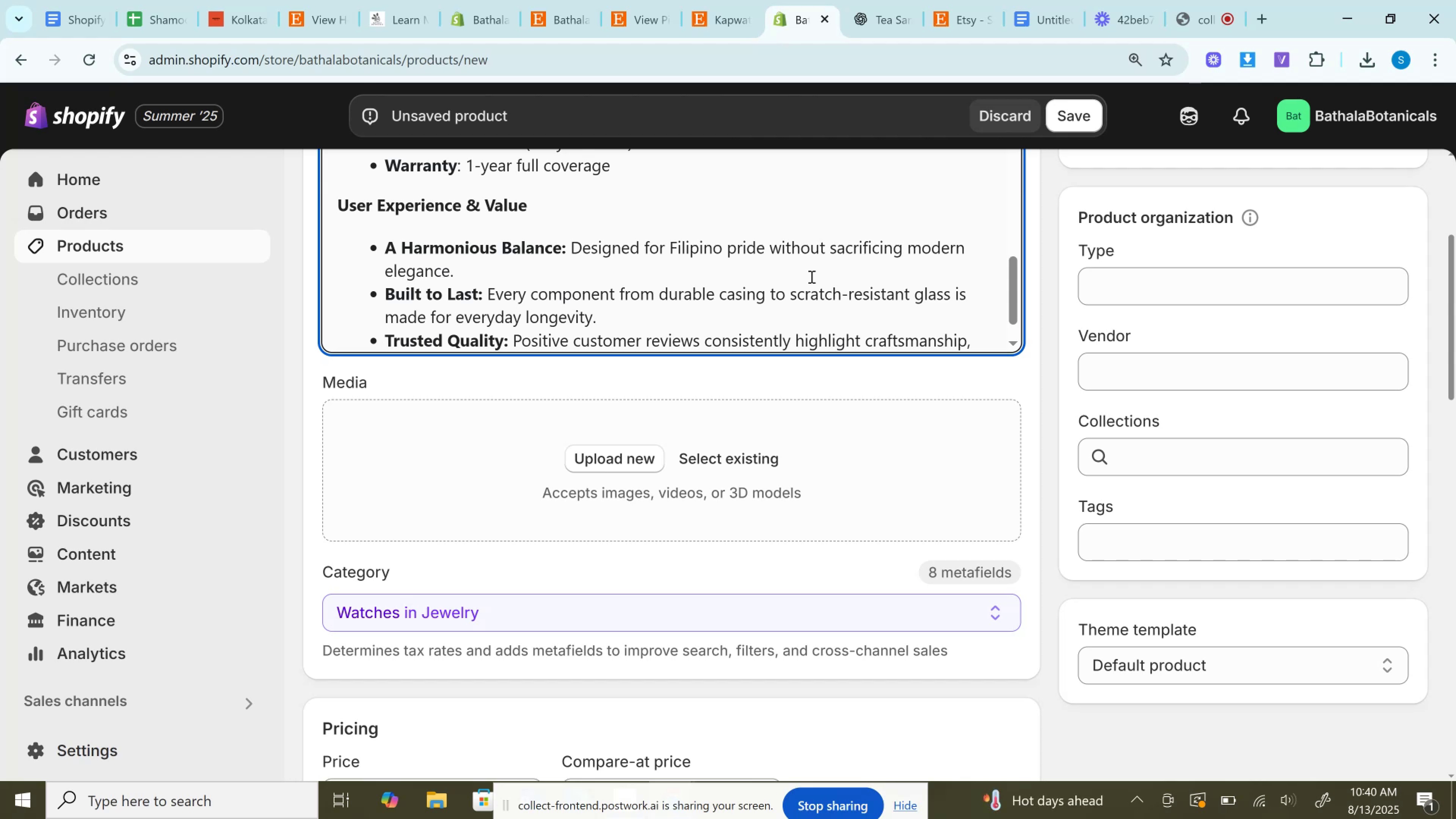 
wait(16.39)
 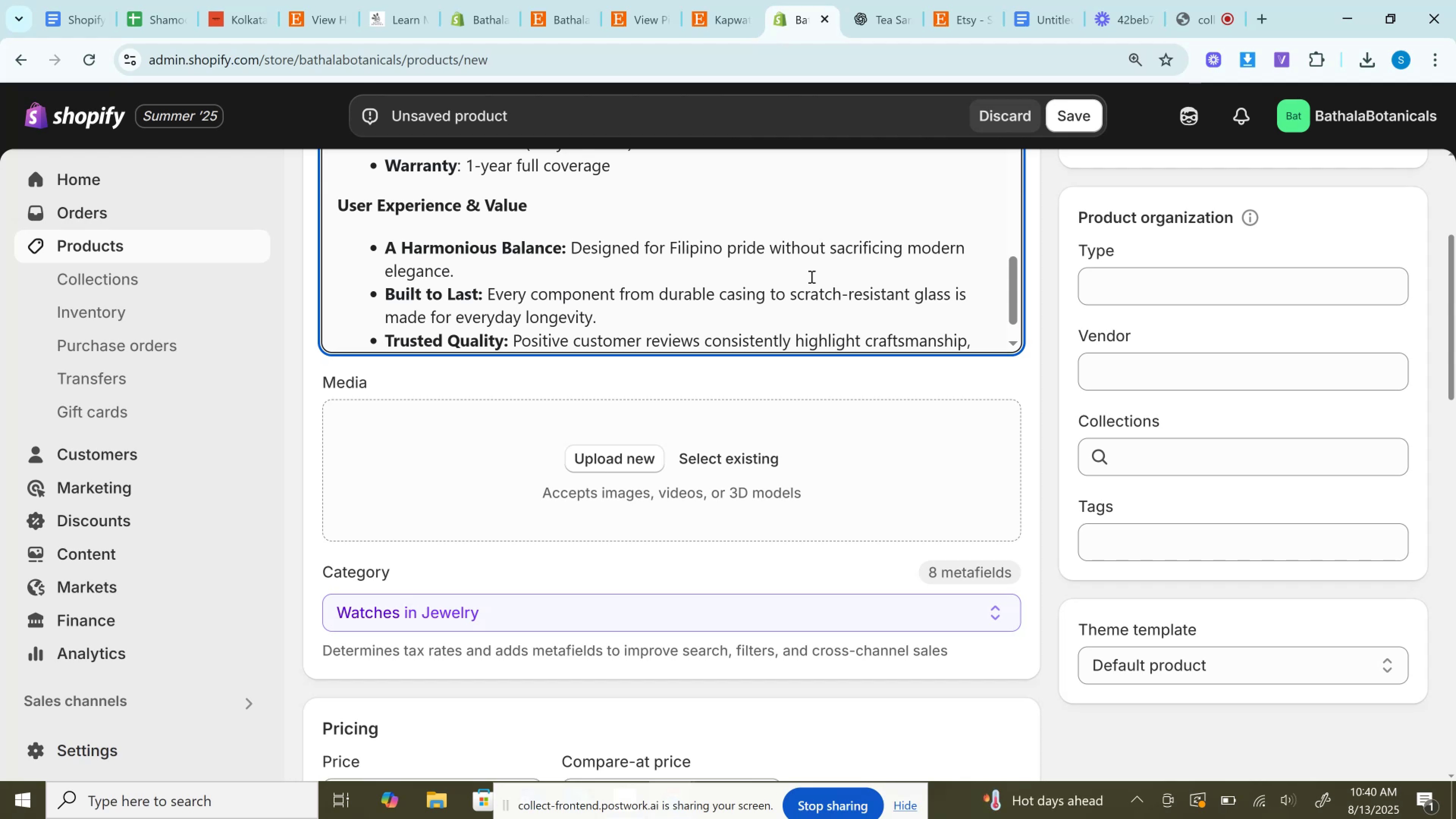 
left_click([742, 0])
 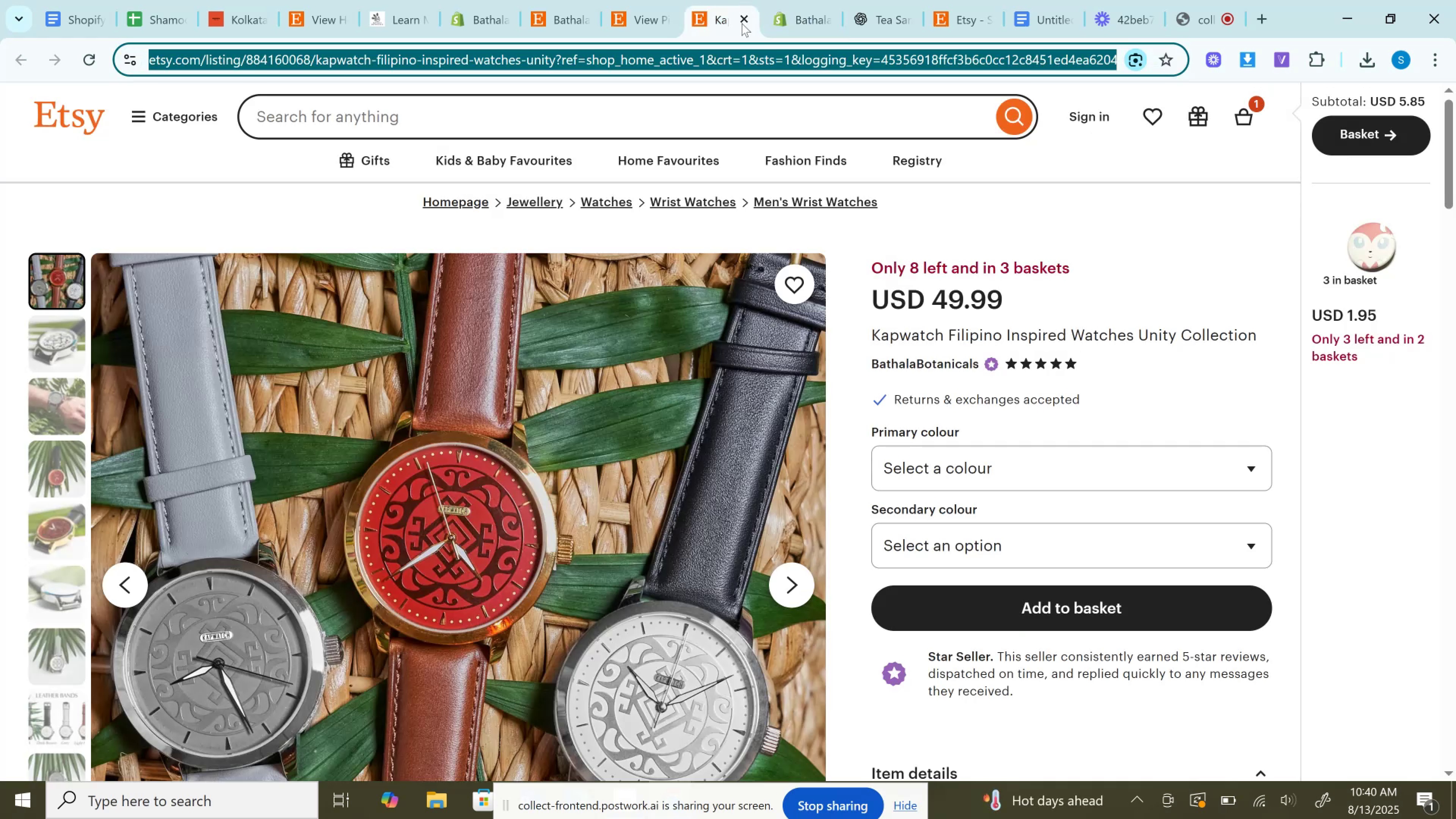 
mouse_move([608, 484])
 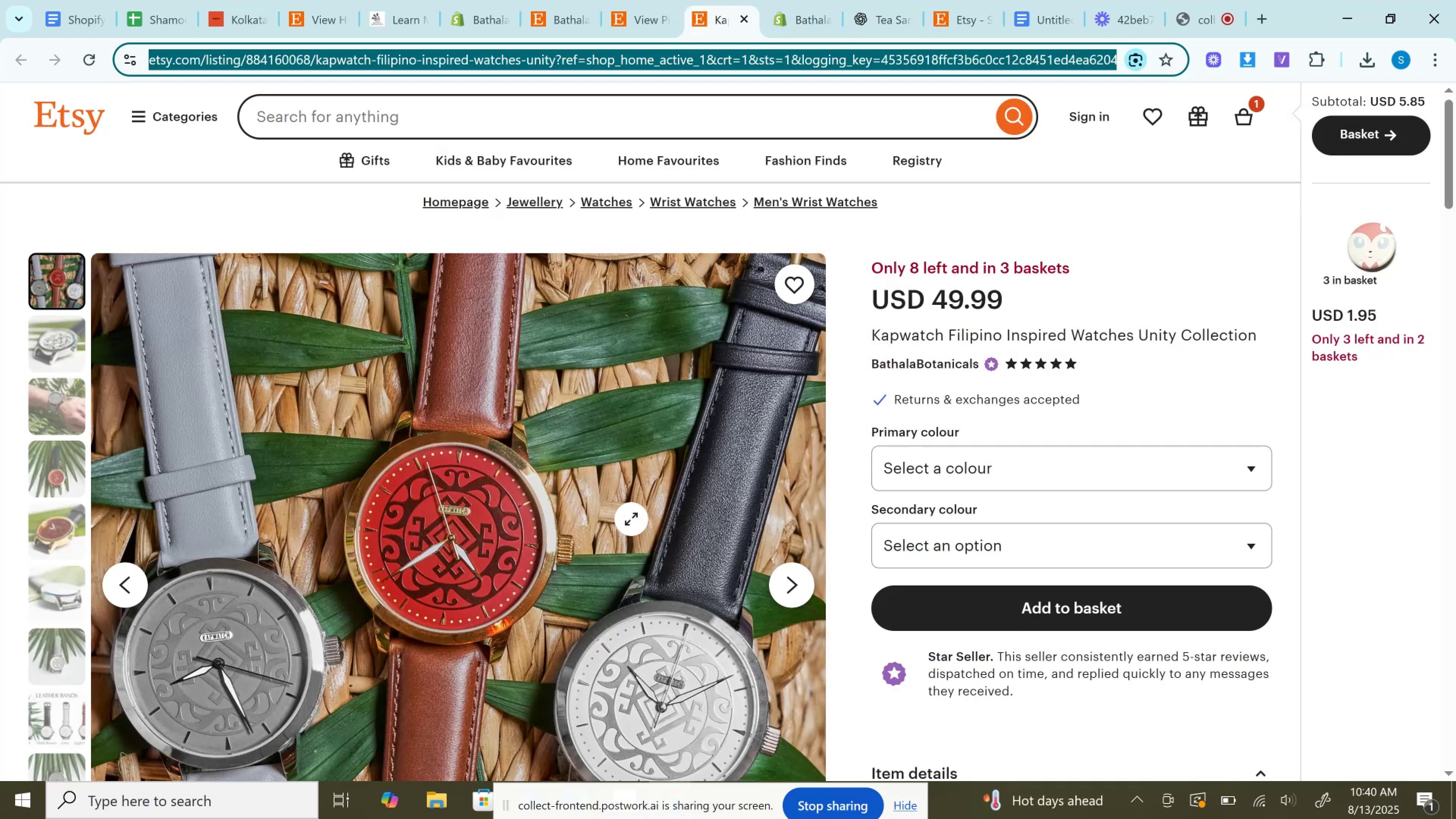 
scroll: coordinate [631, 519], scroll_direction: down, amount: 3.0
 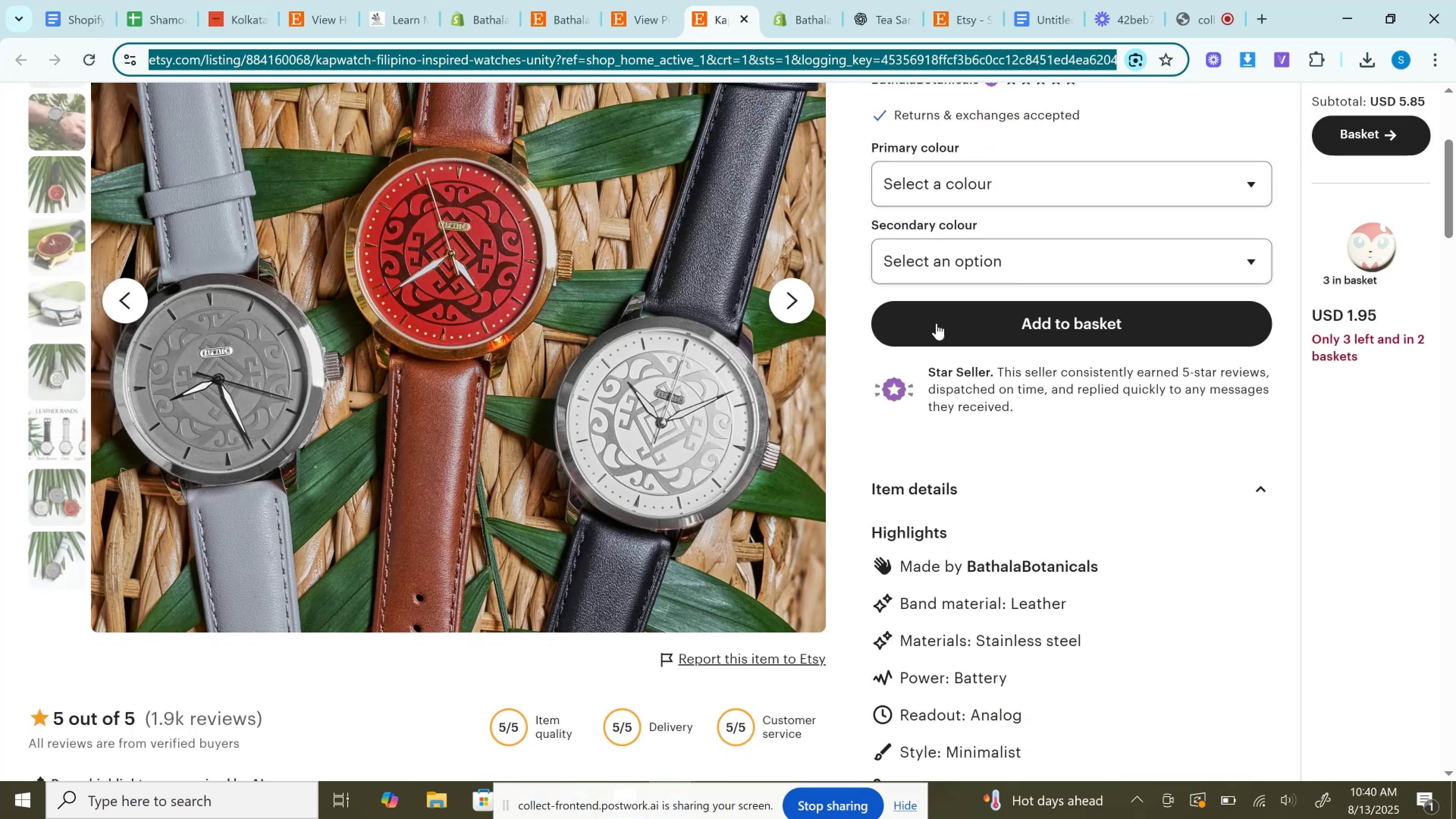 
scroll: coordinate [888, 332], scroll_direction: up, amount: 3.0
 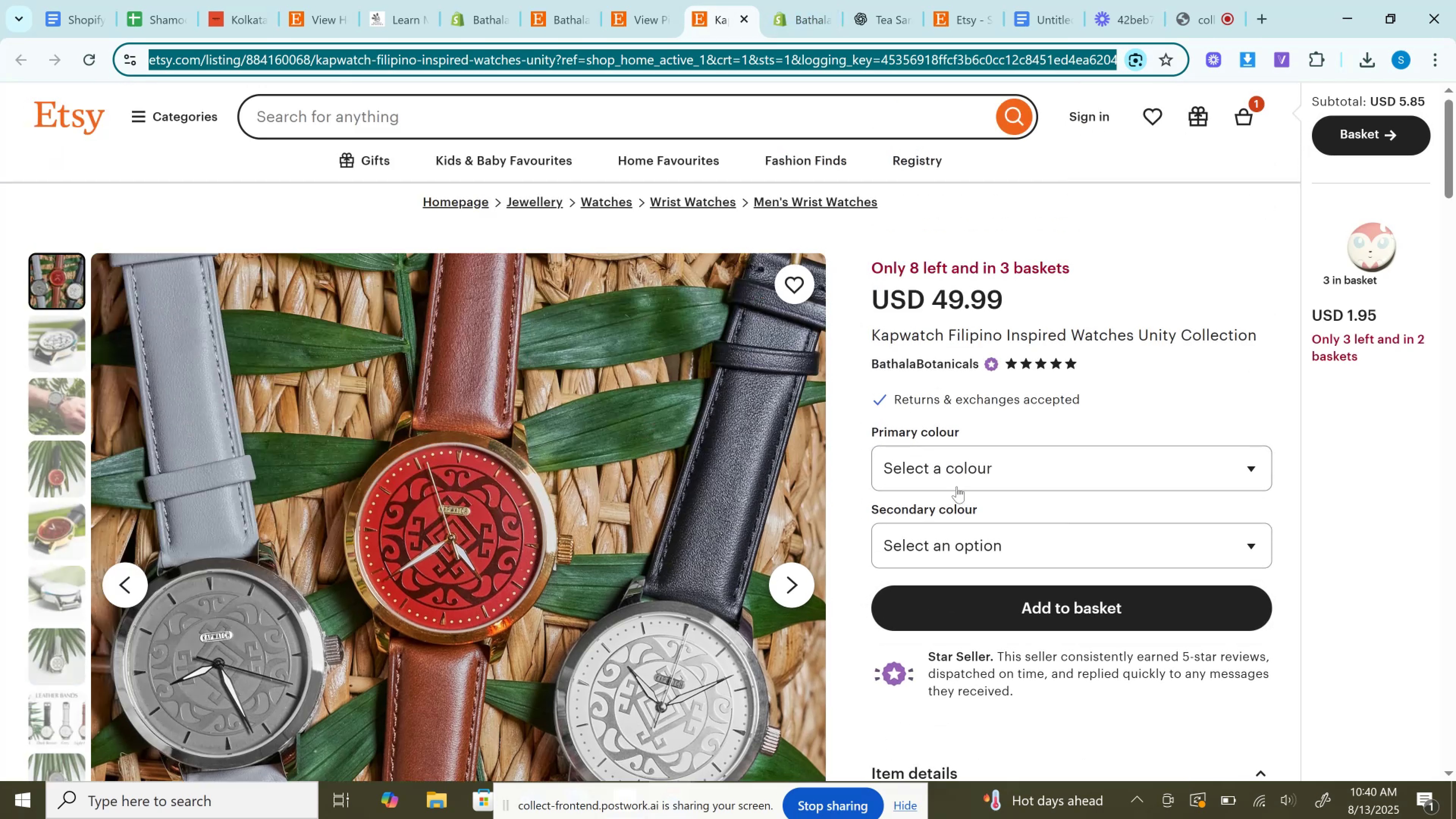 
left_click([952, 477])
 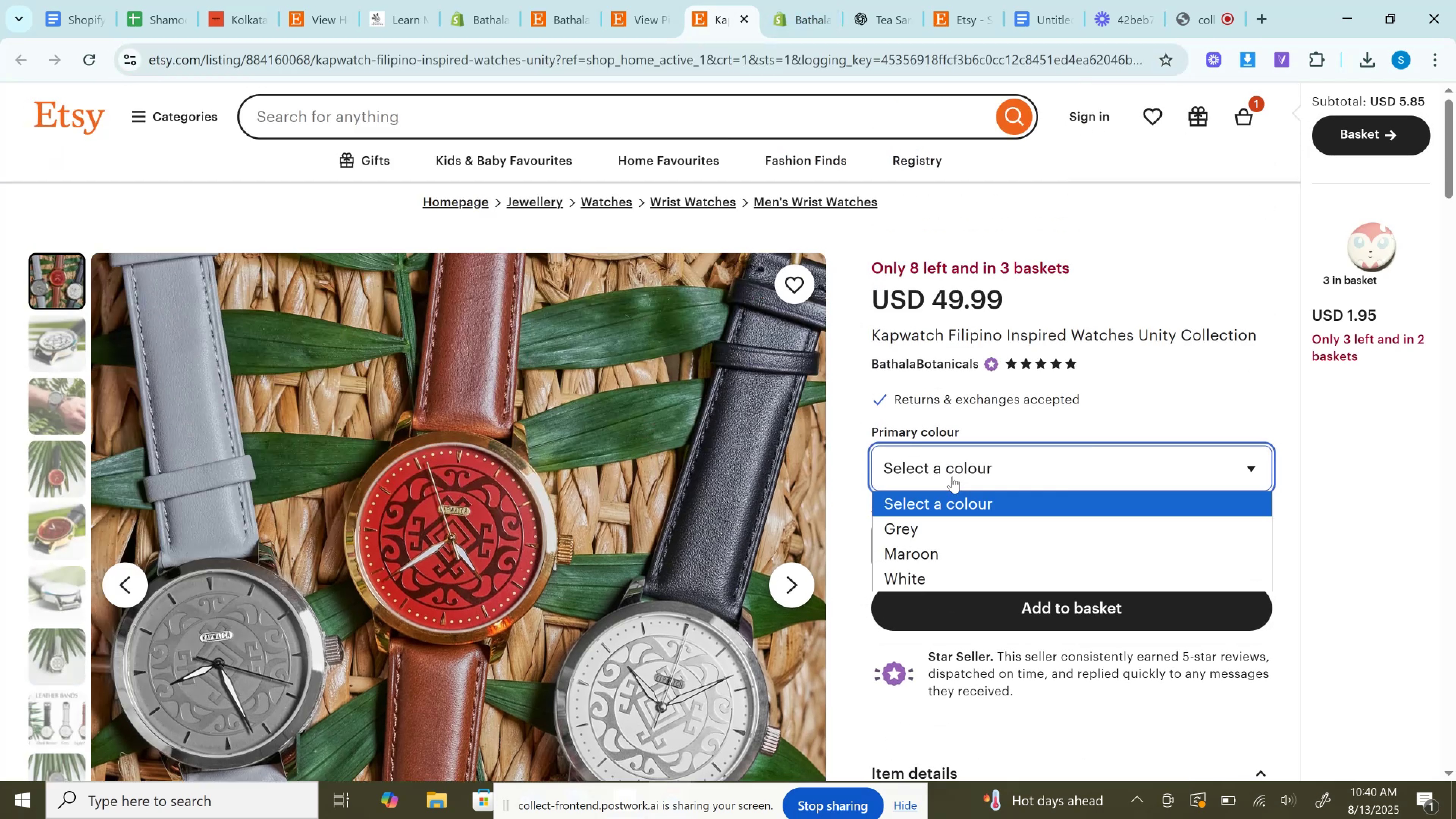 
left_click([952, 477])
 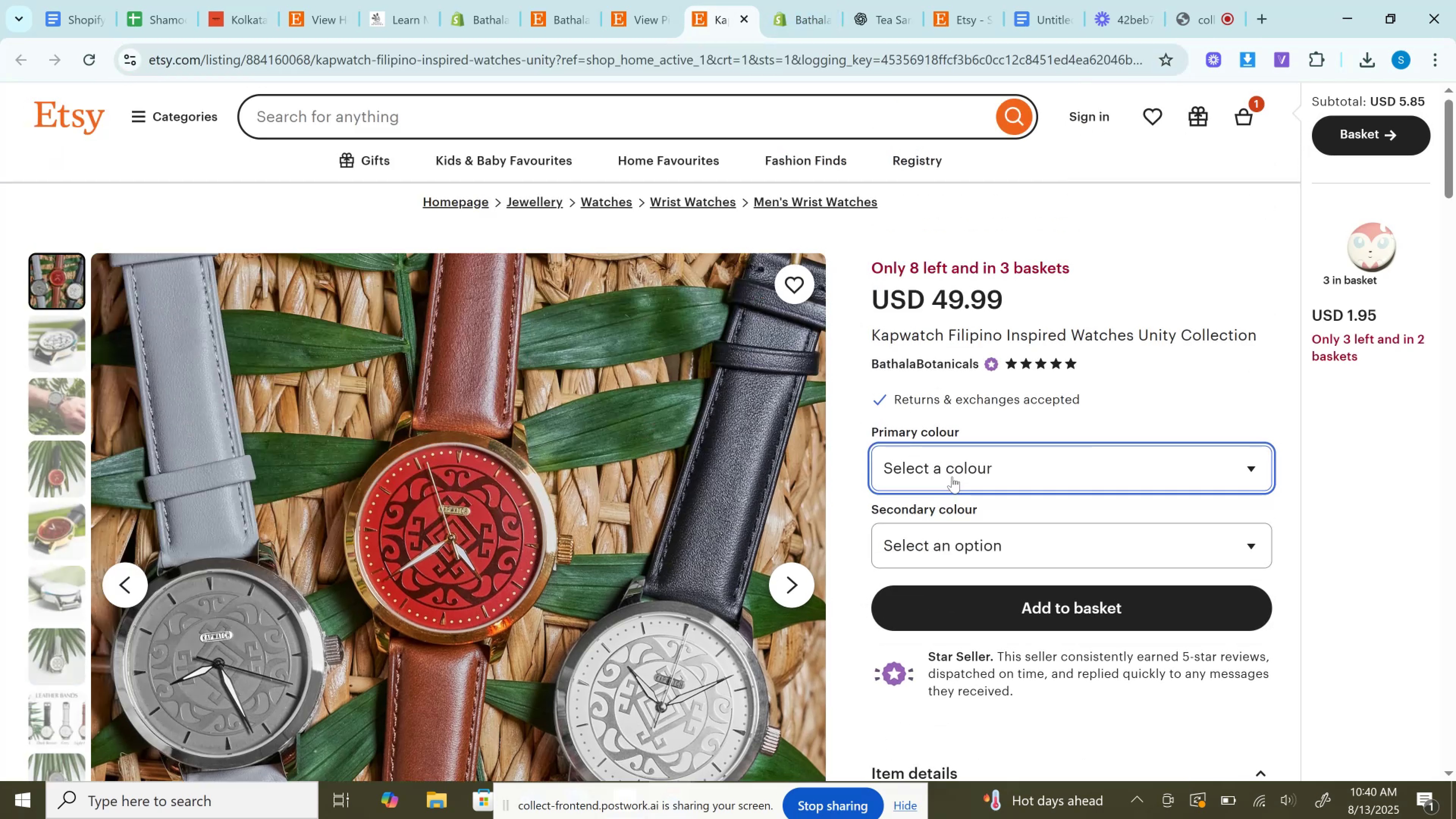 
left_click([952, 477])
 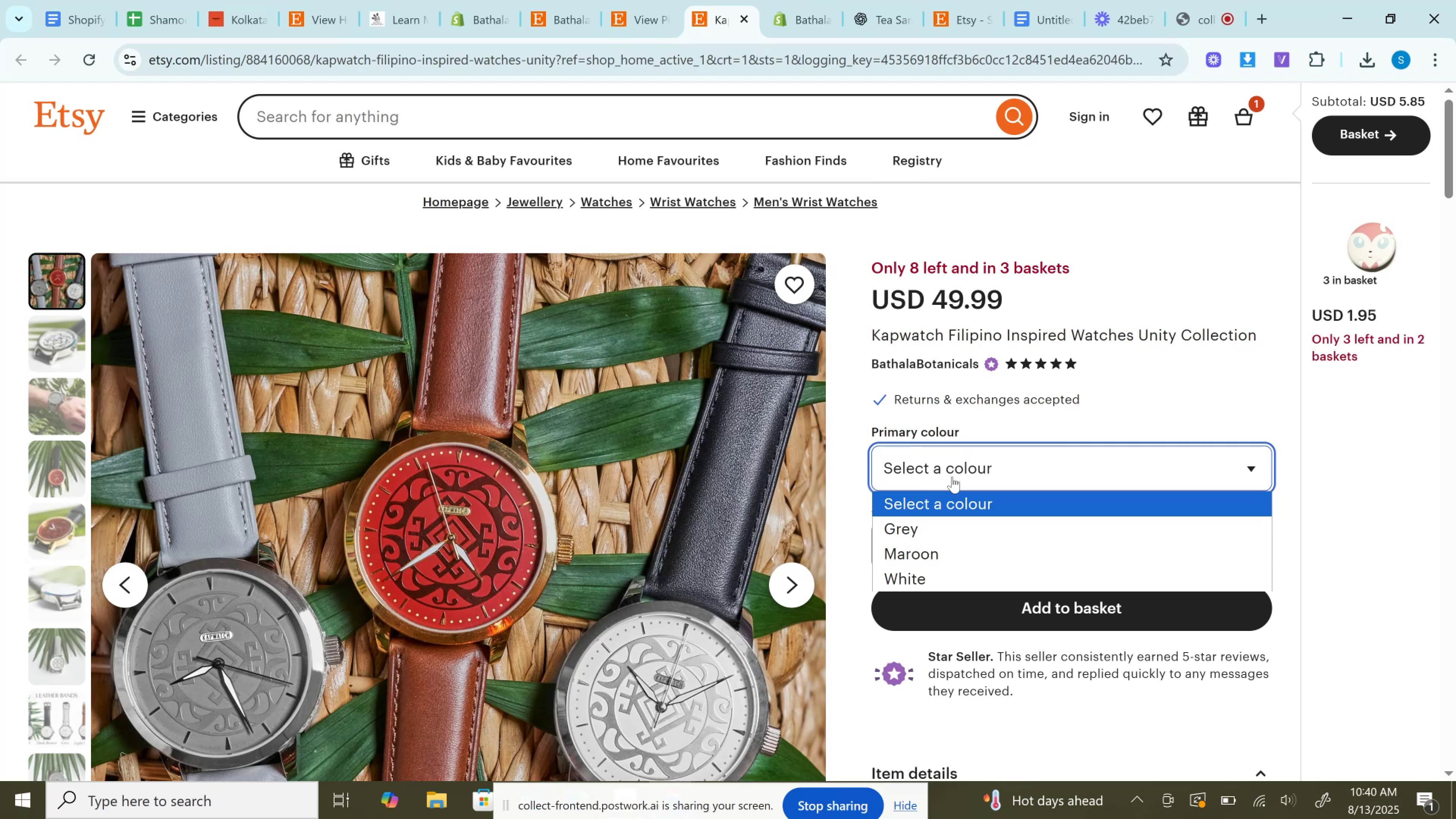 
wait(14.56)
 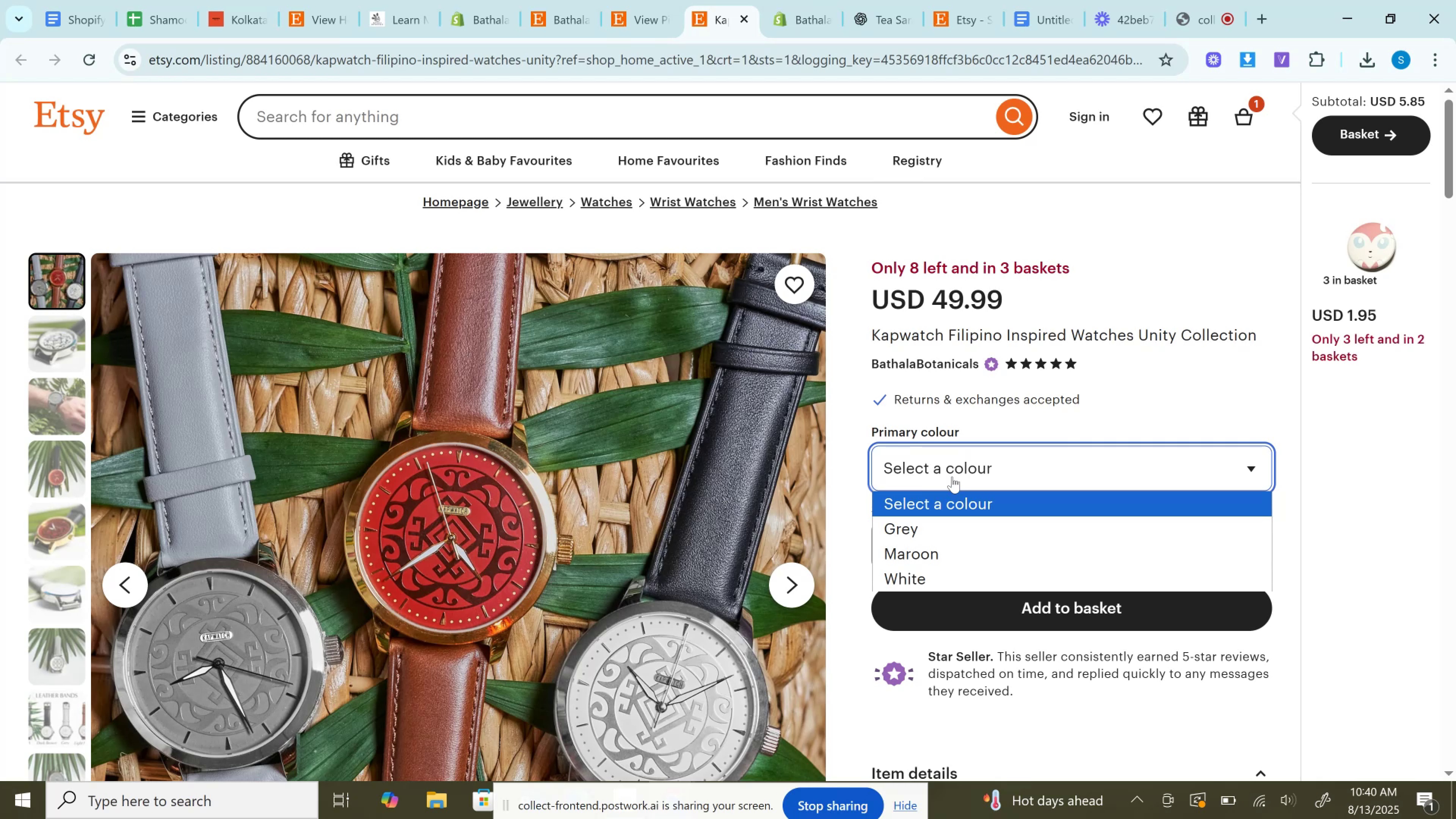 
left_click([1090, 419])
 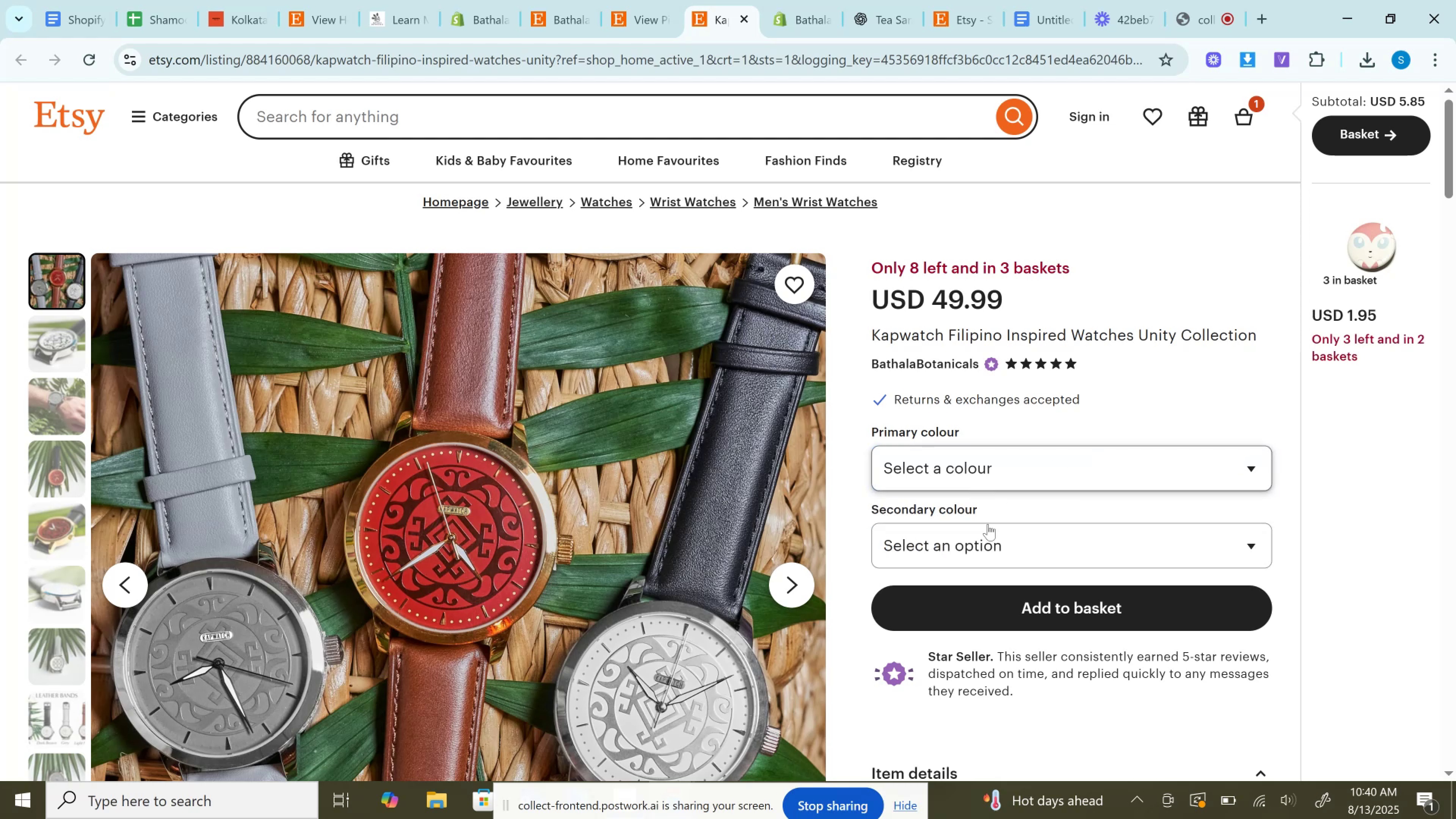 
left_click([998, 560])
 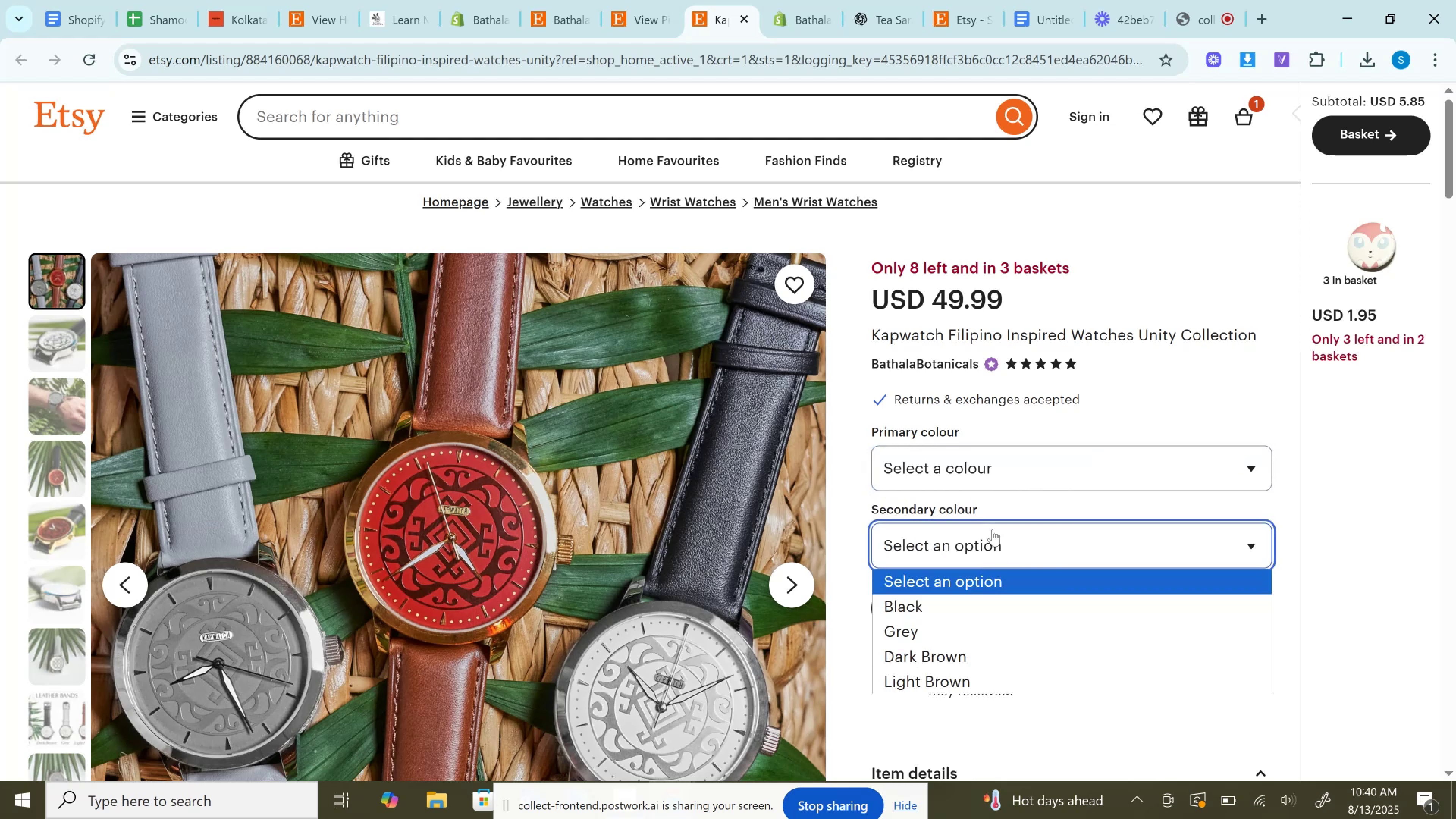 
left_click([989, 462])
 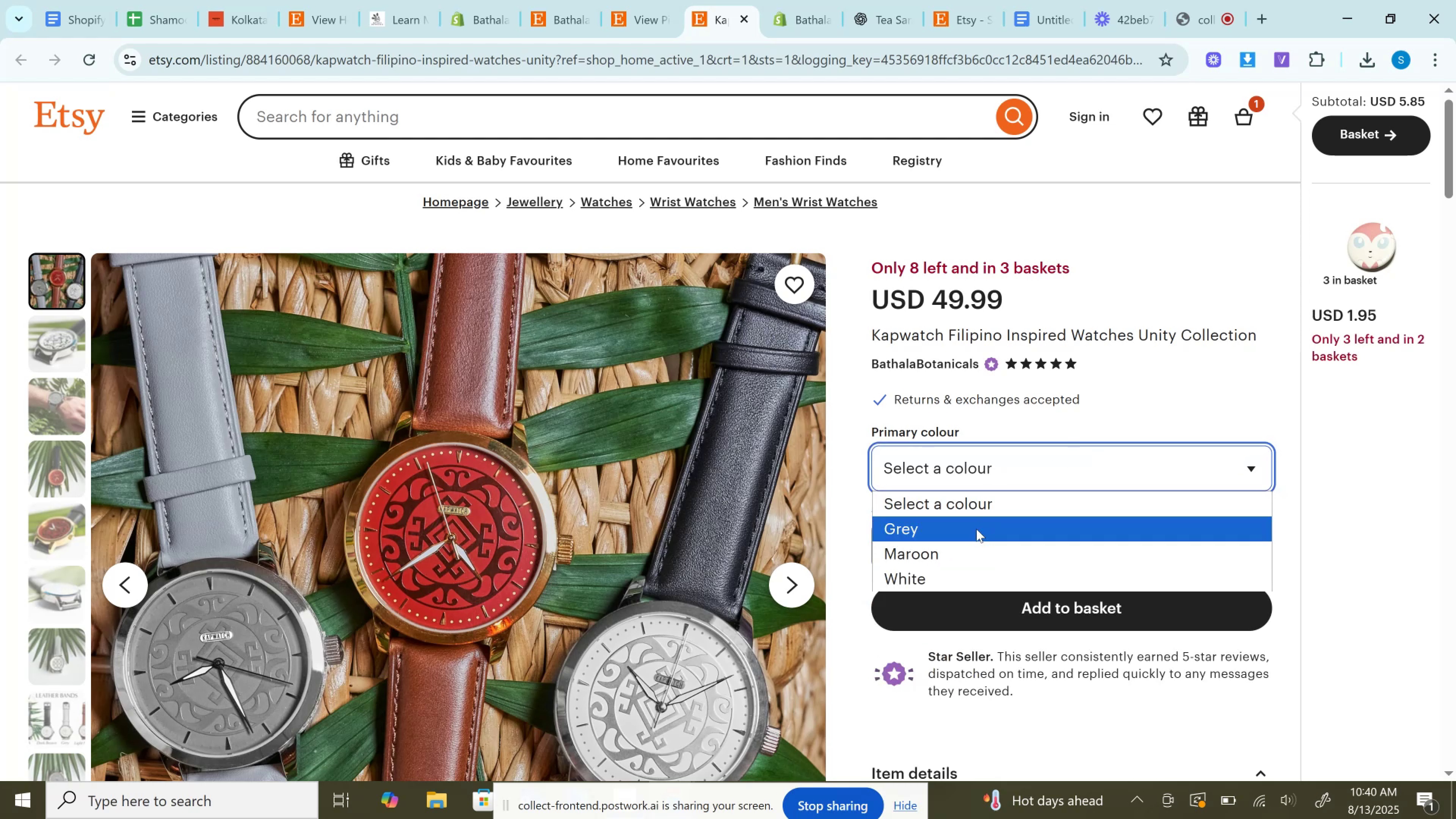 
left_click([976, 529])
 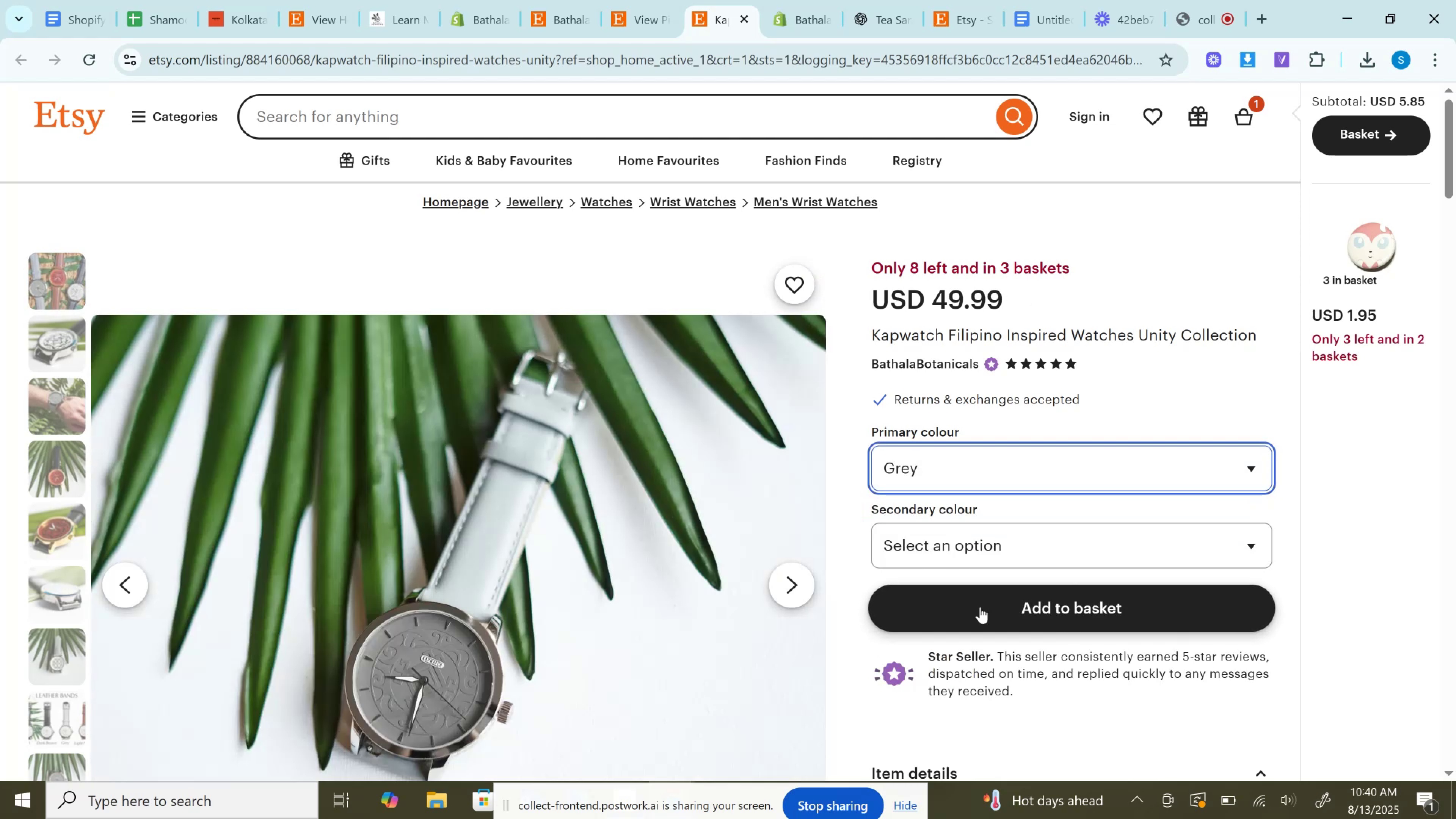 
left_click([980, 607])
 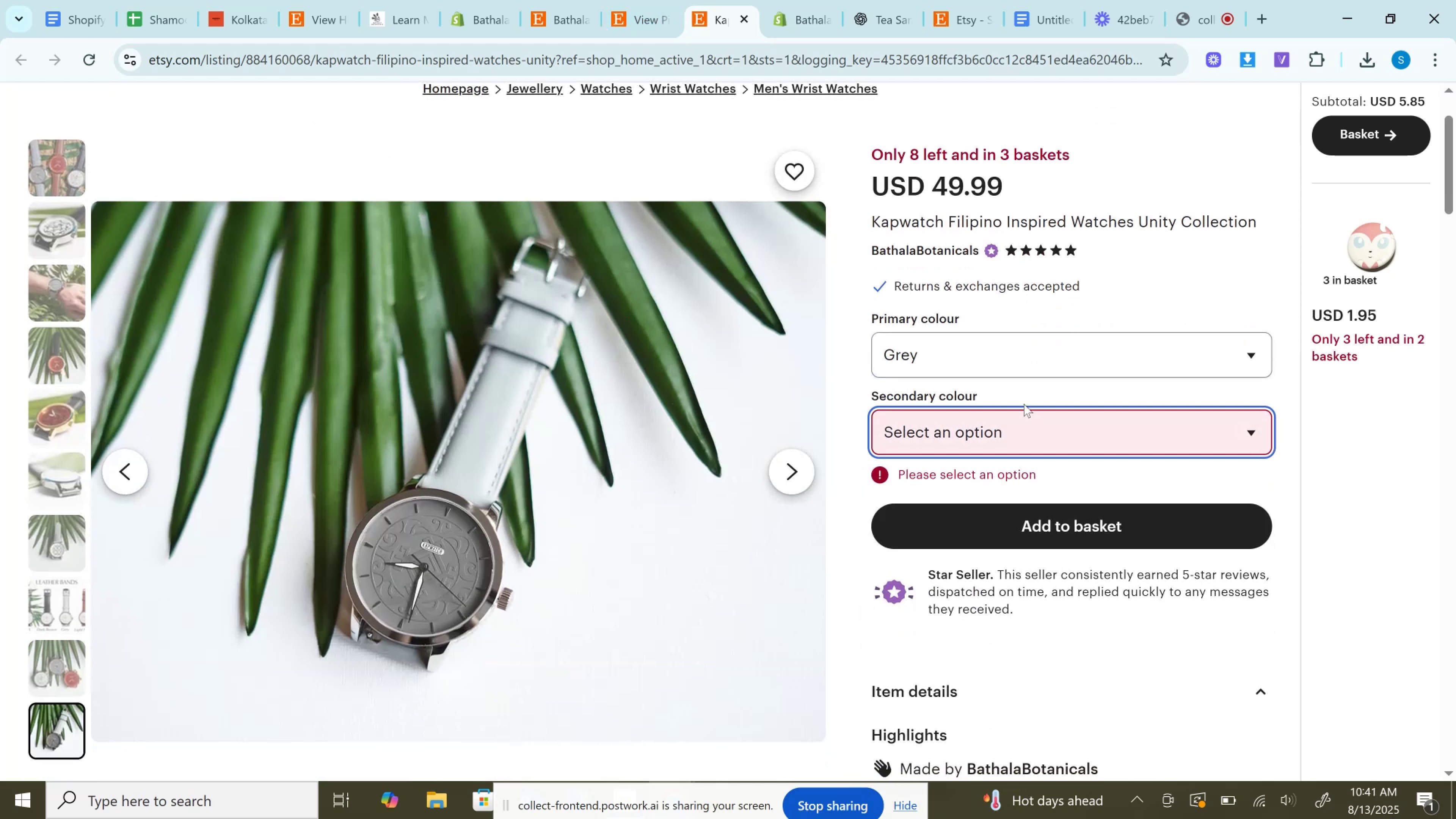 
left_click([989, 431])
 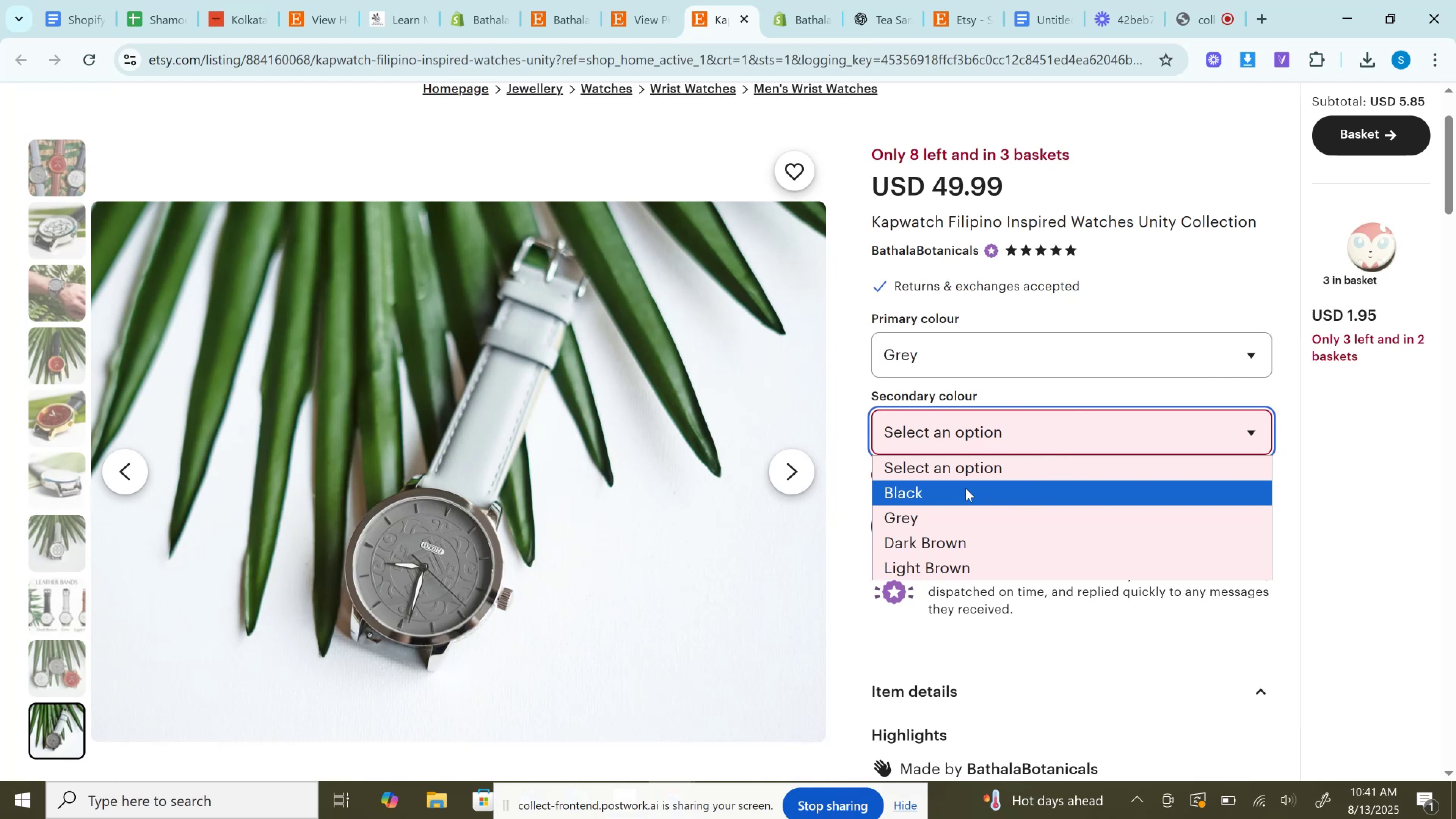 
left_click([966, 488])
 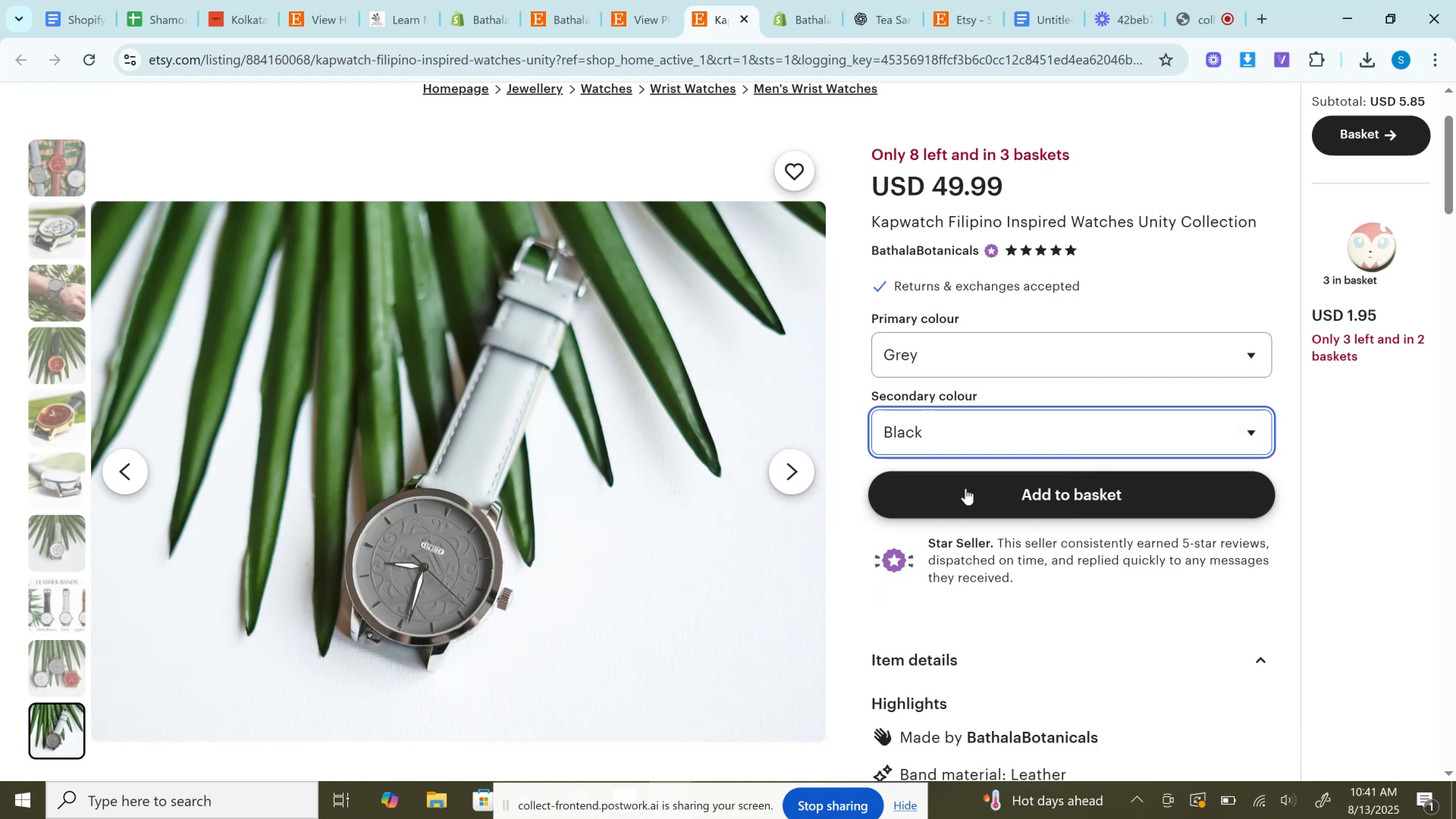 
left_click([966, 488])
 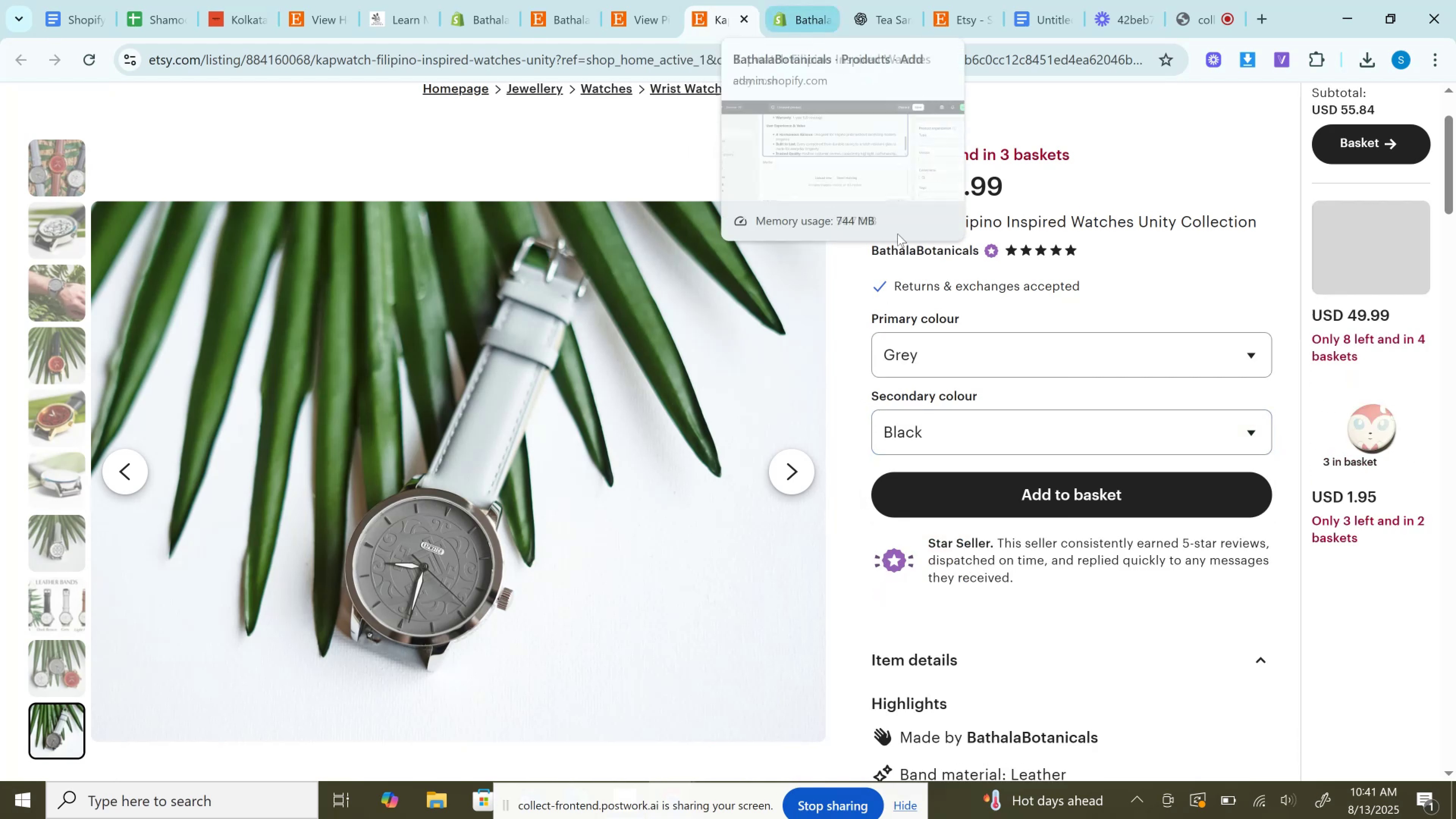 
right_click([929, 362])
 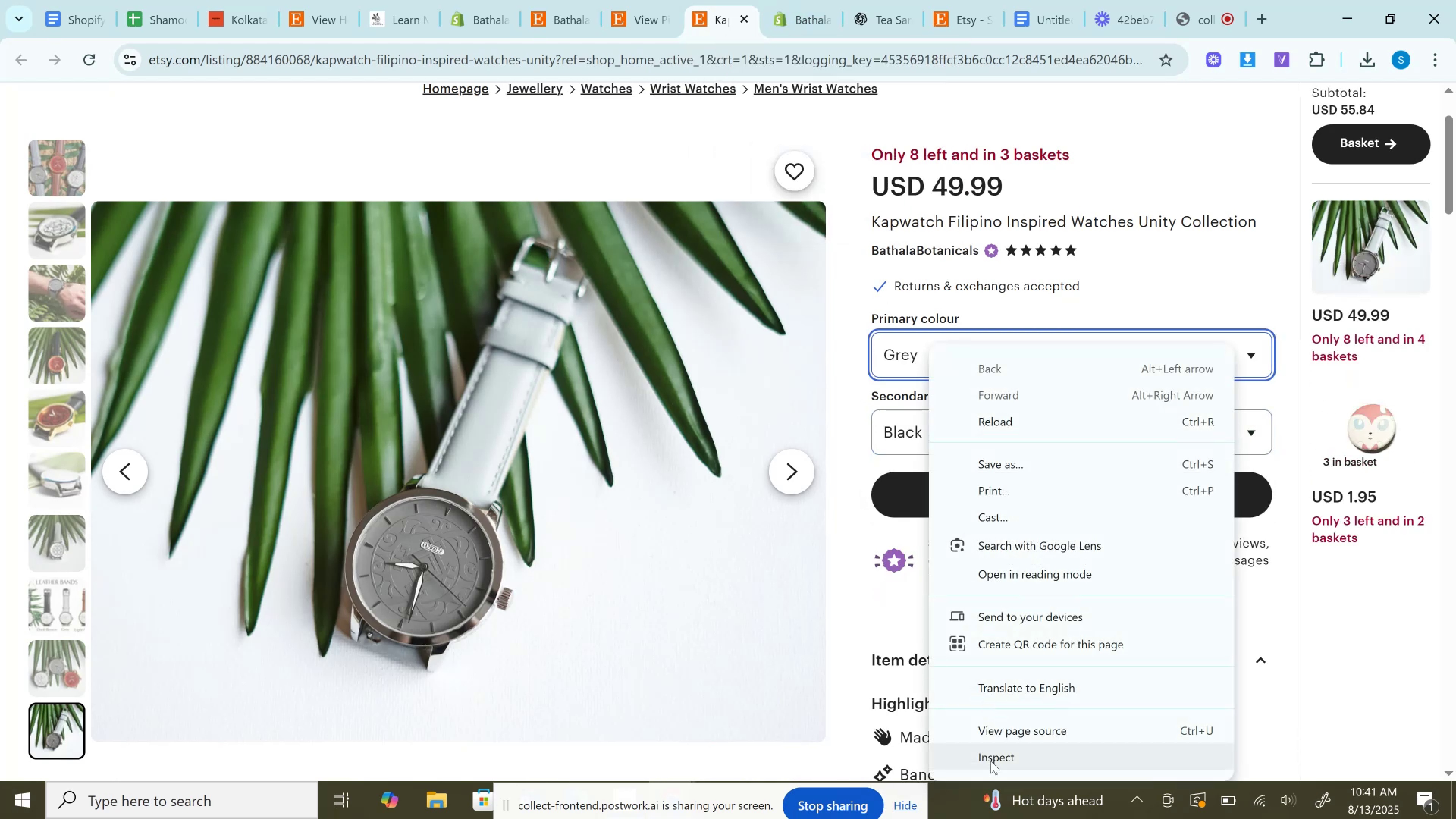 
left_click([991, 761])
 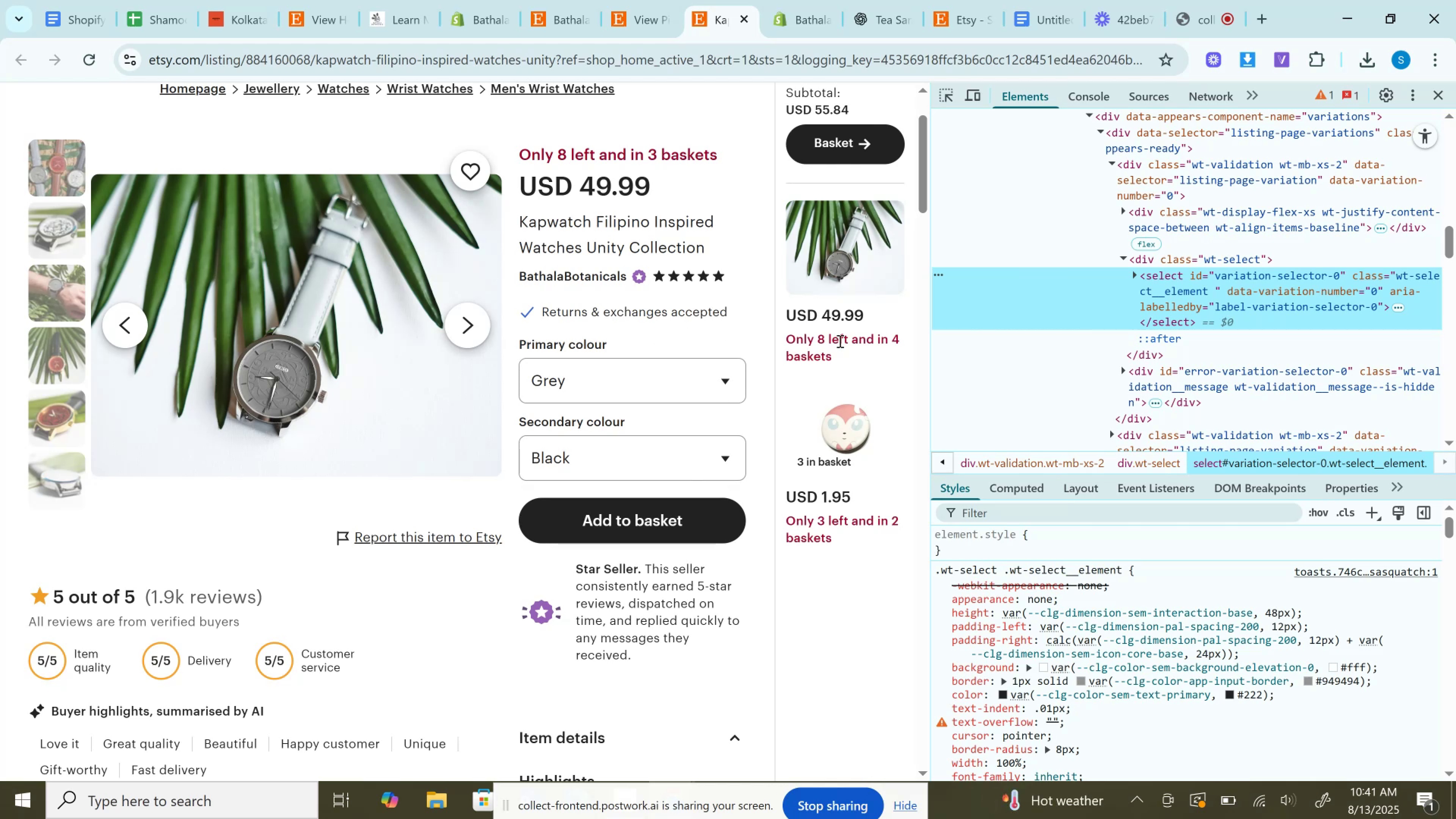 
wait(24.36)
 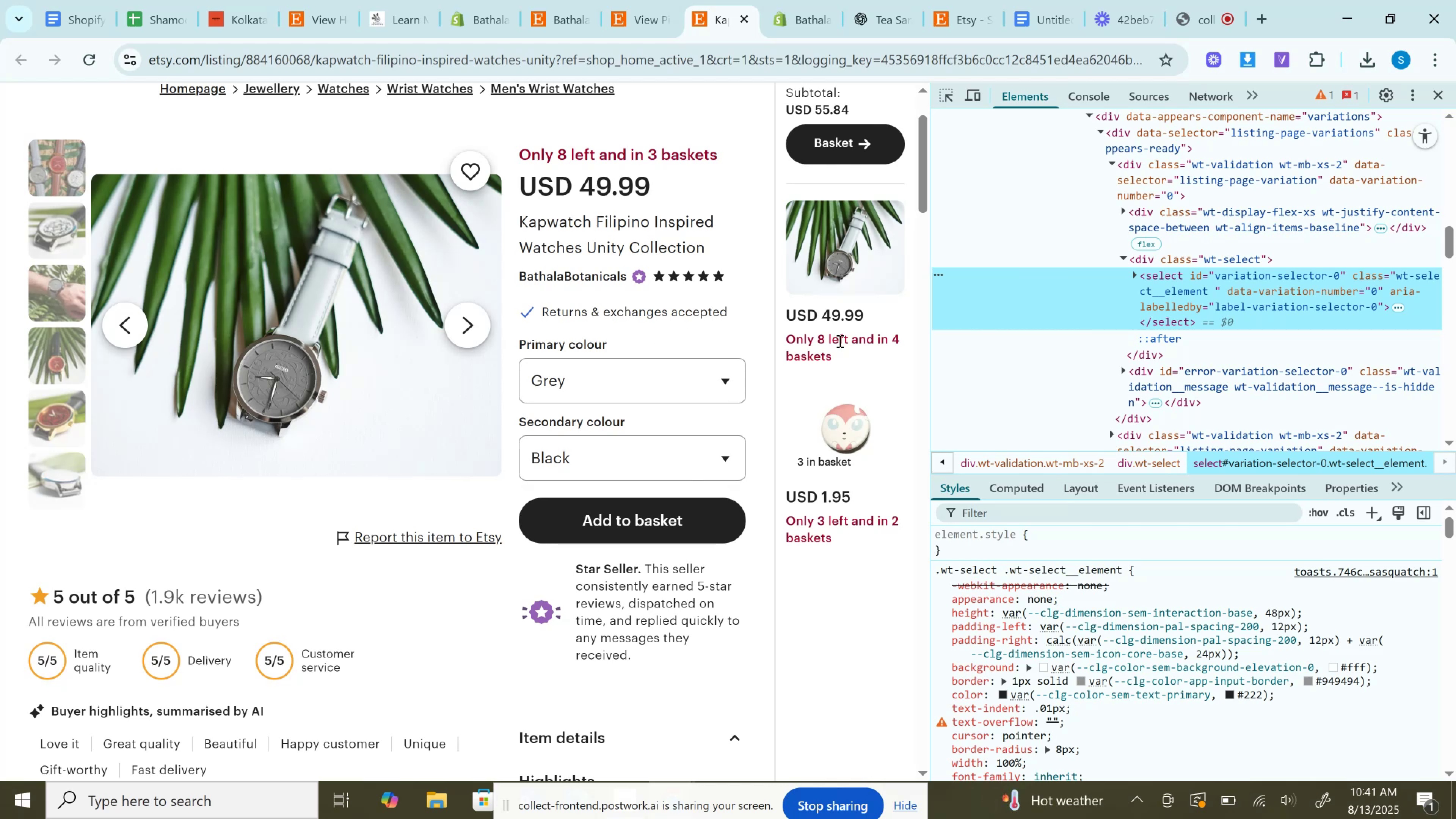 
left_click([1133, 275])
 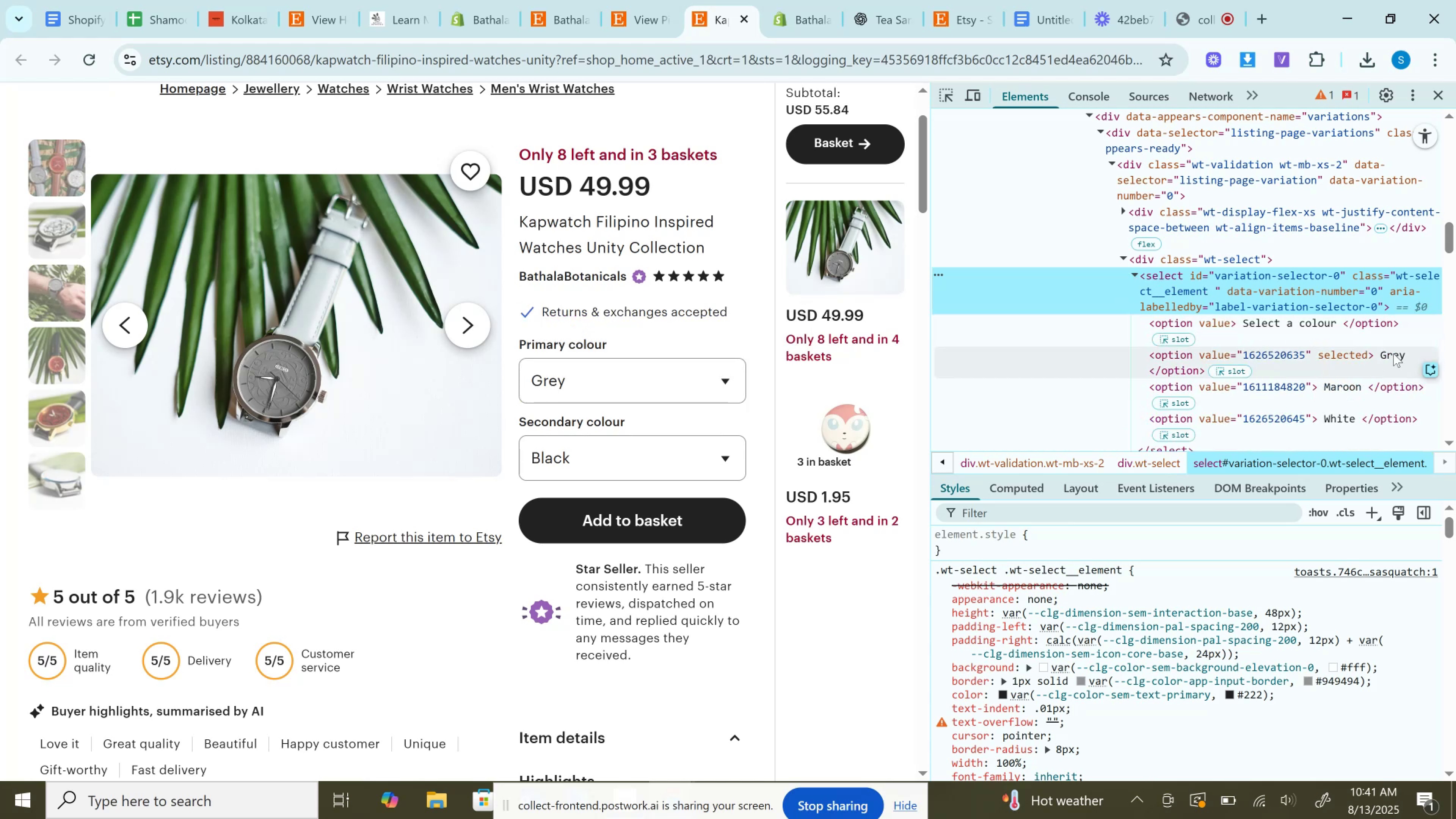 
double_click([1395, 352])
 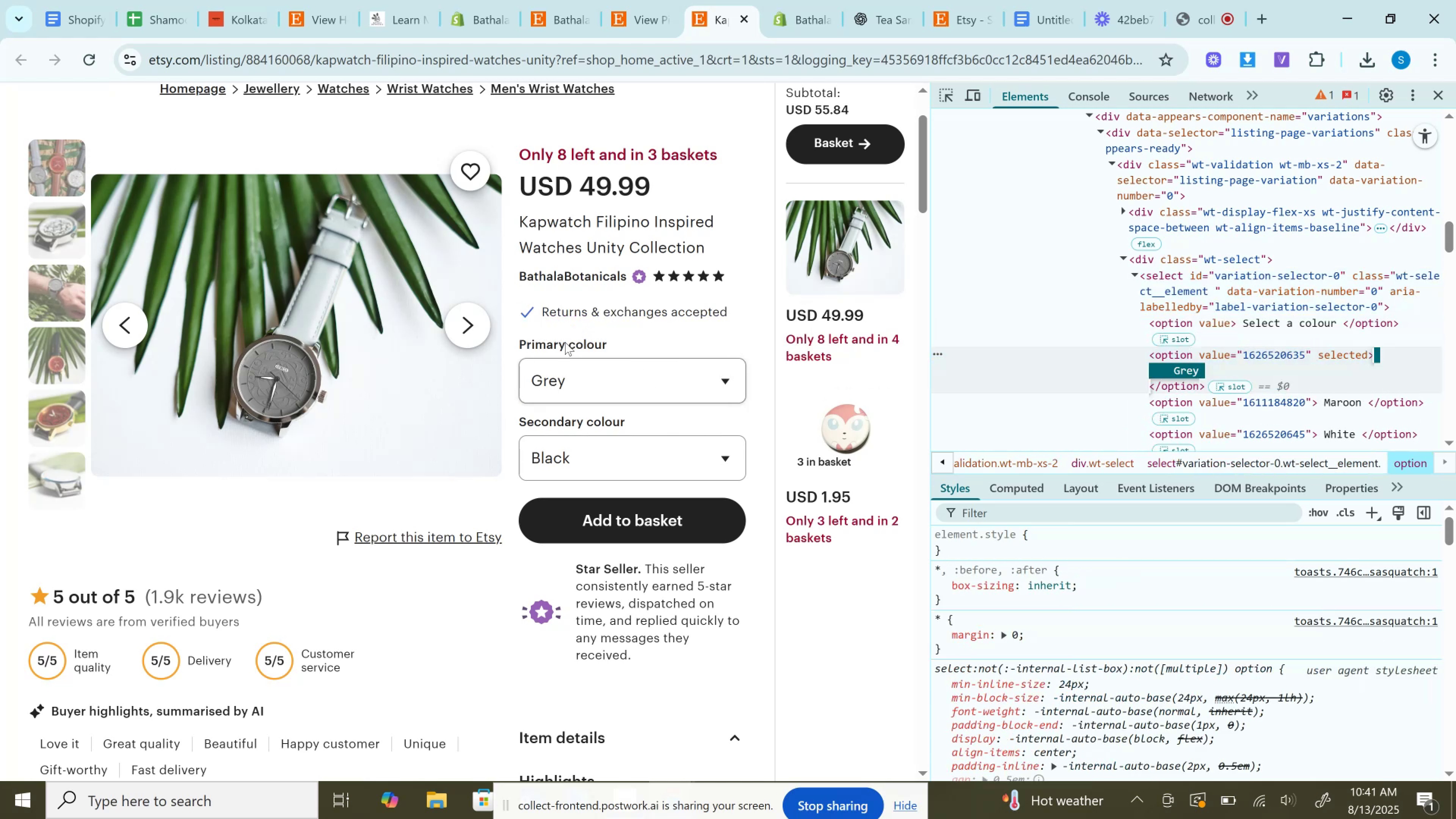 
left_click_drag(start_coordinate=[521, 338], to_coordinate=[639, 336])
 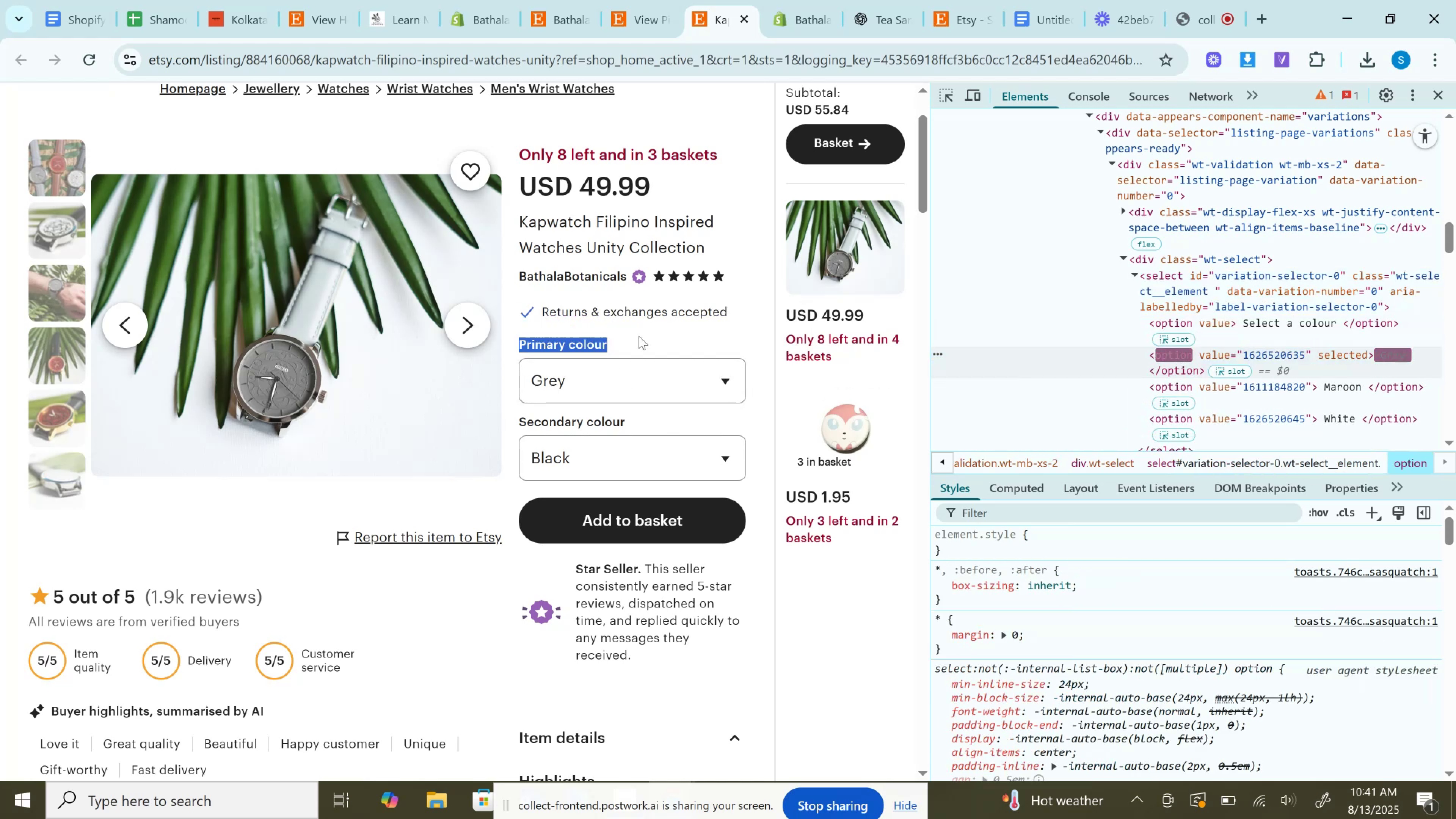 
key(Control+C)
 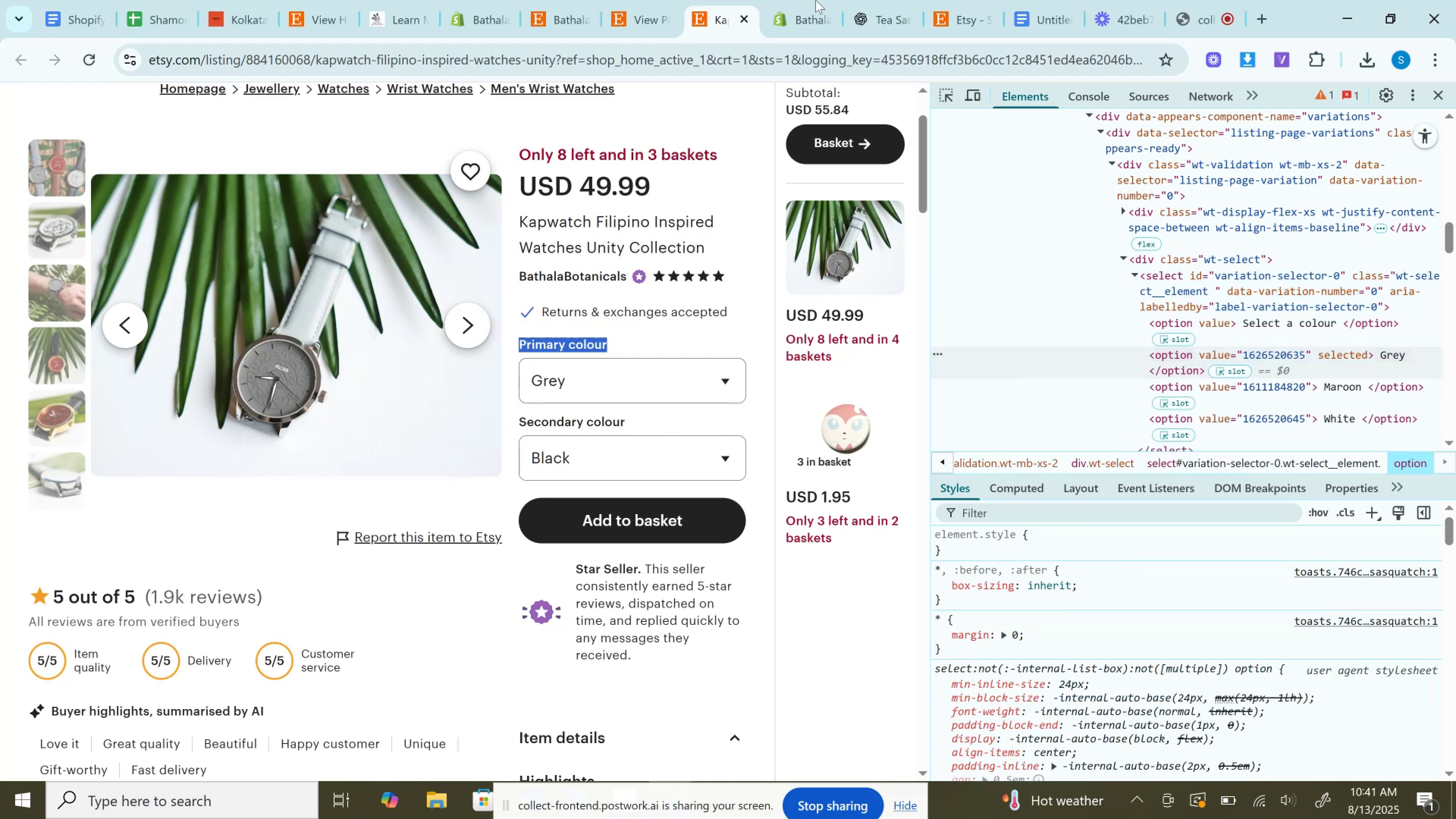 
left_click([817, 0])
 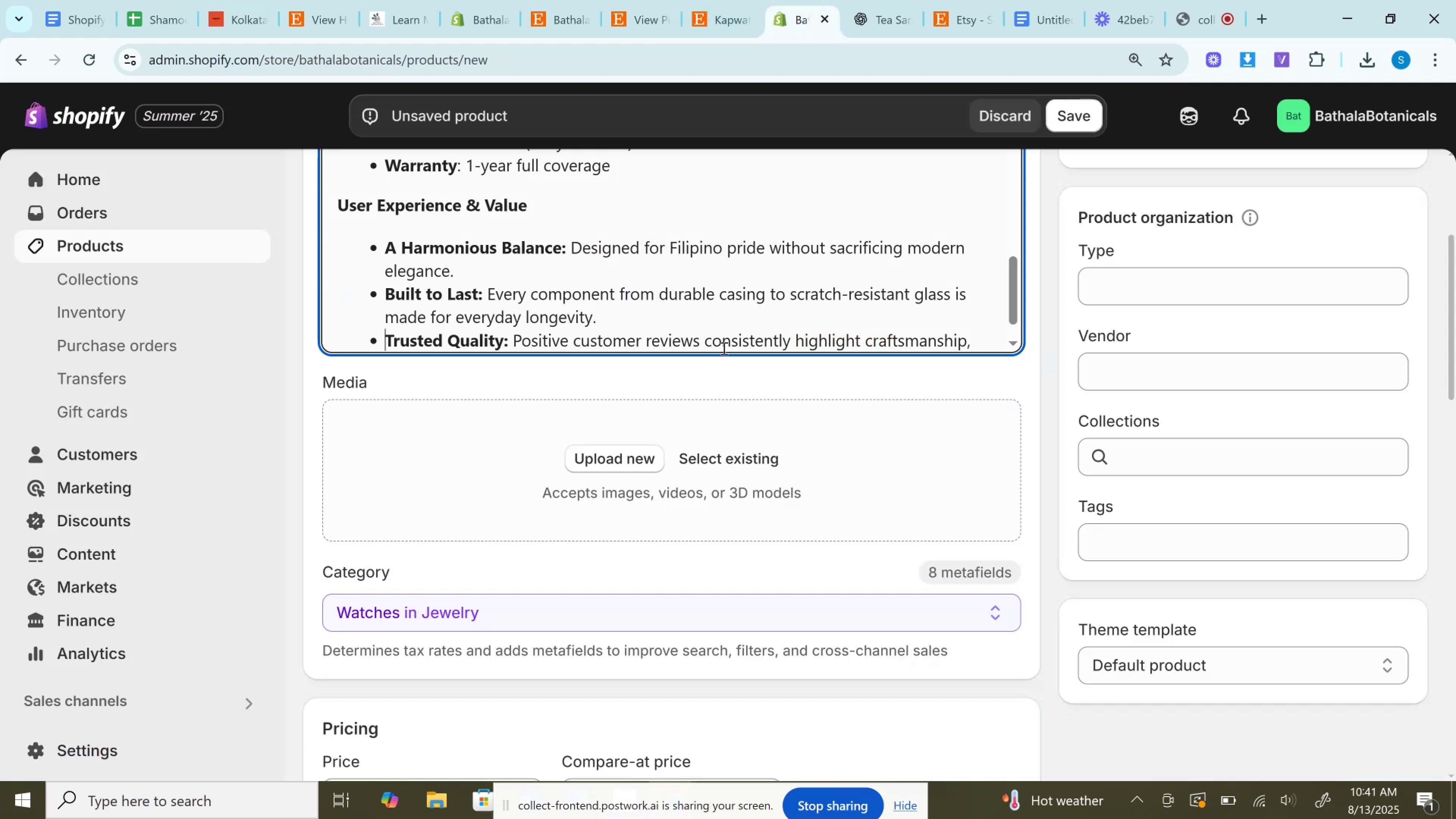 
scroll: coordinate [719, 408], scroll_direction: down, amount: 7.0
 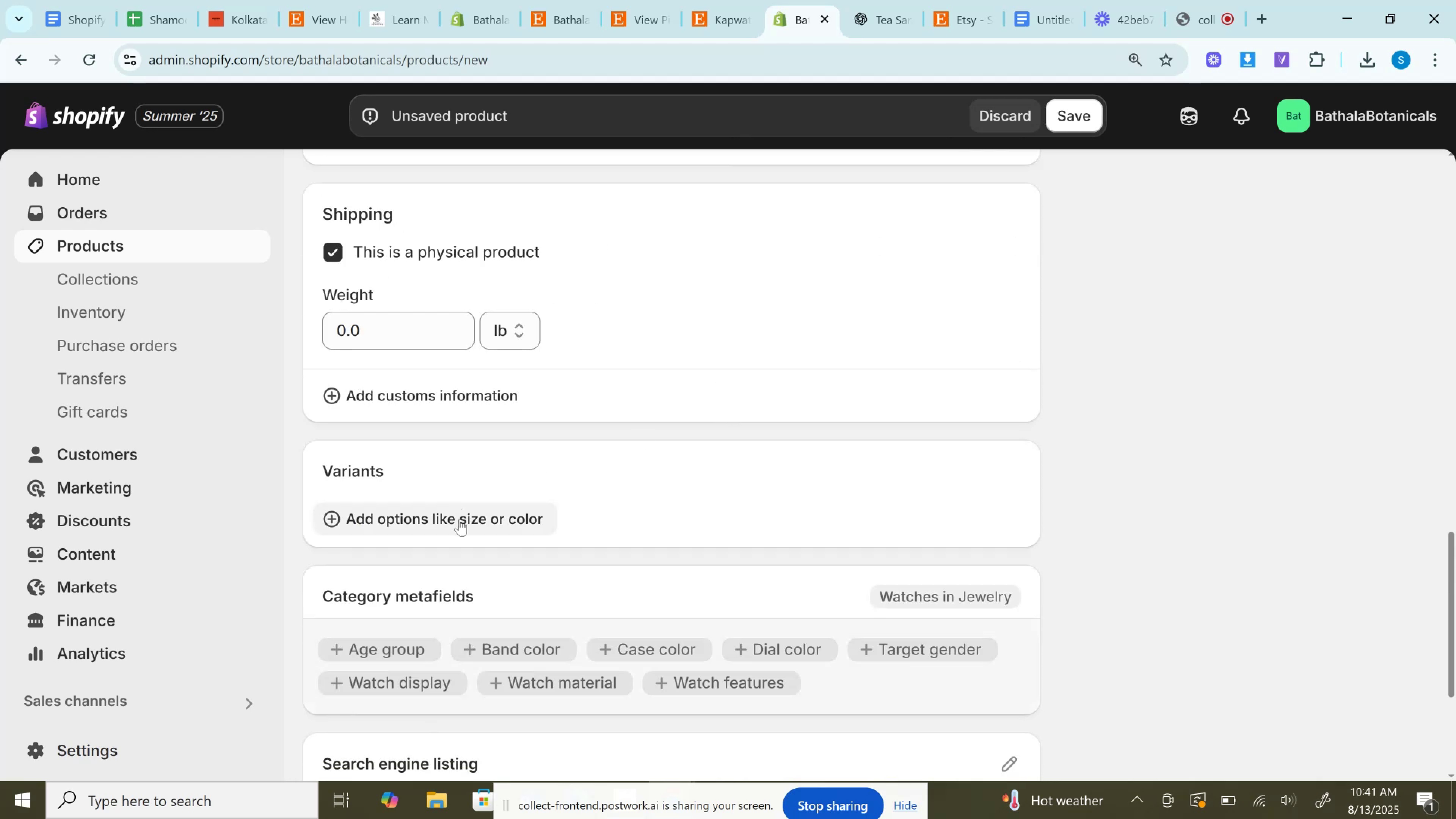 
left_click([459, 519])
 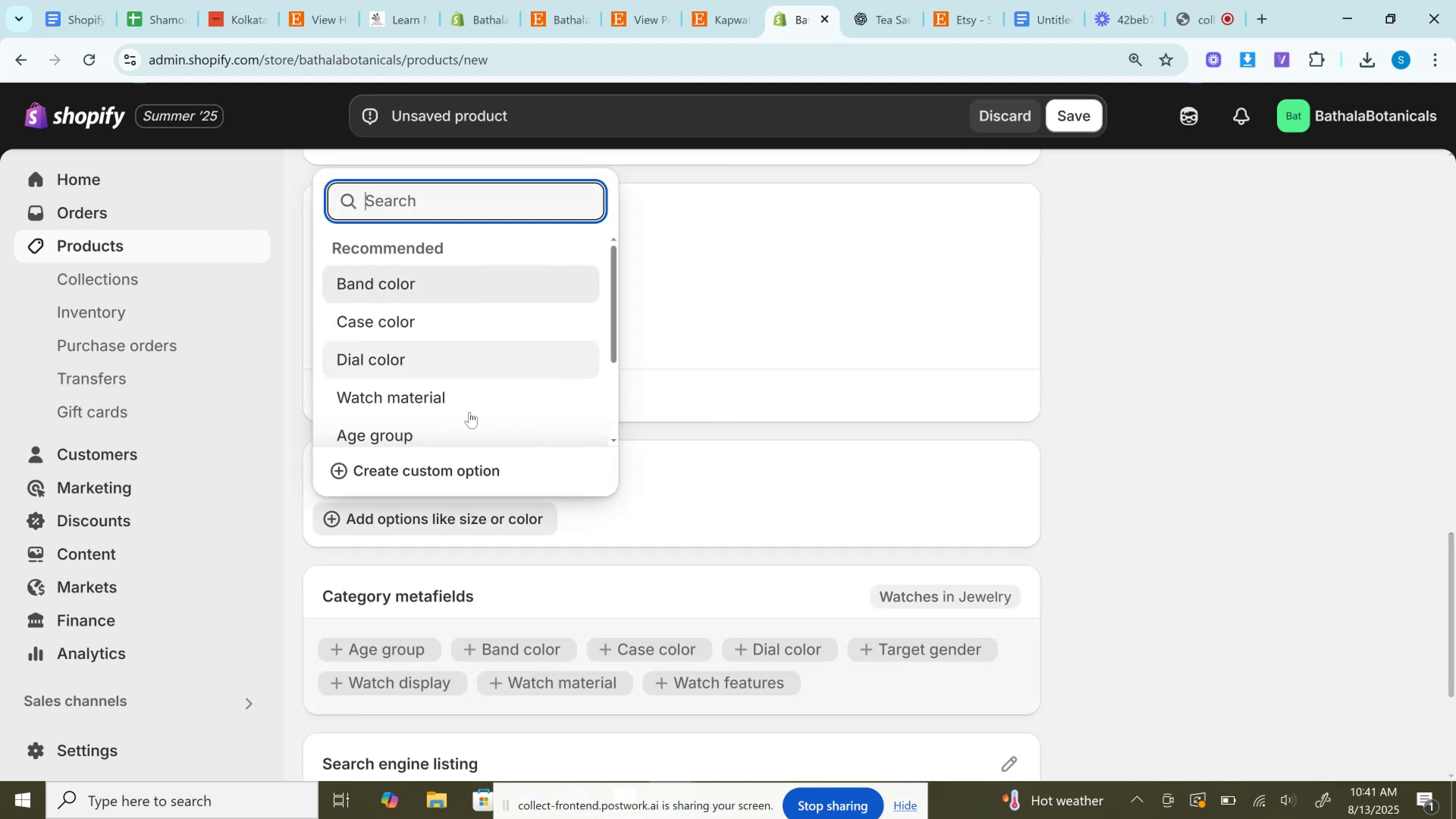 
left_click([480, 475])
 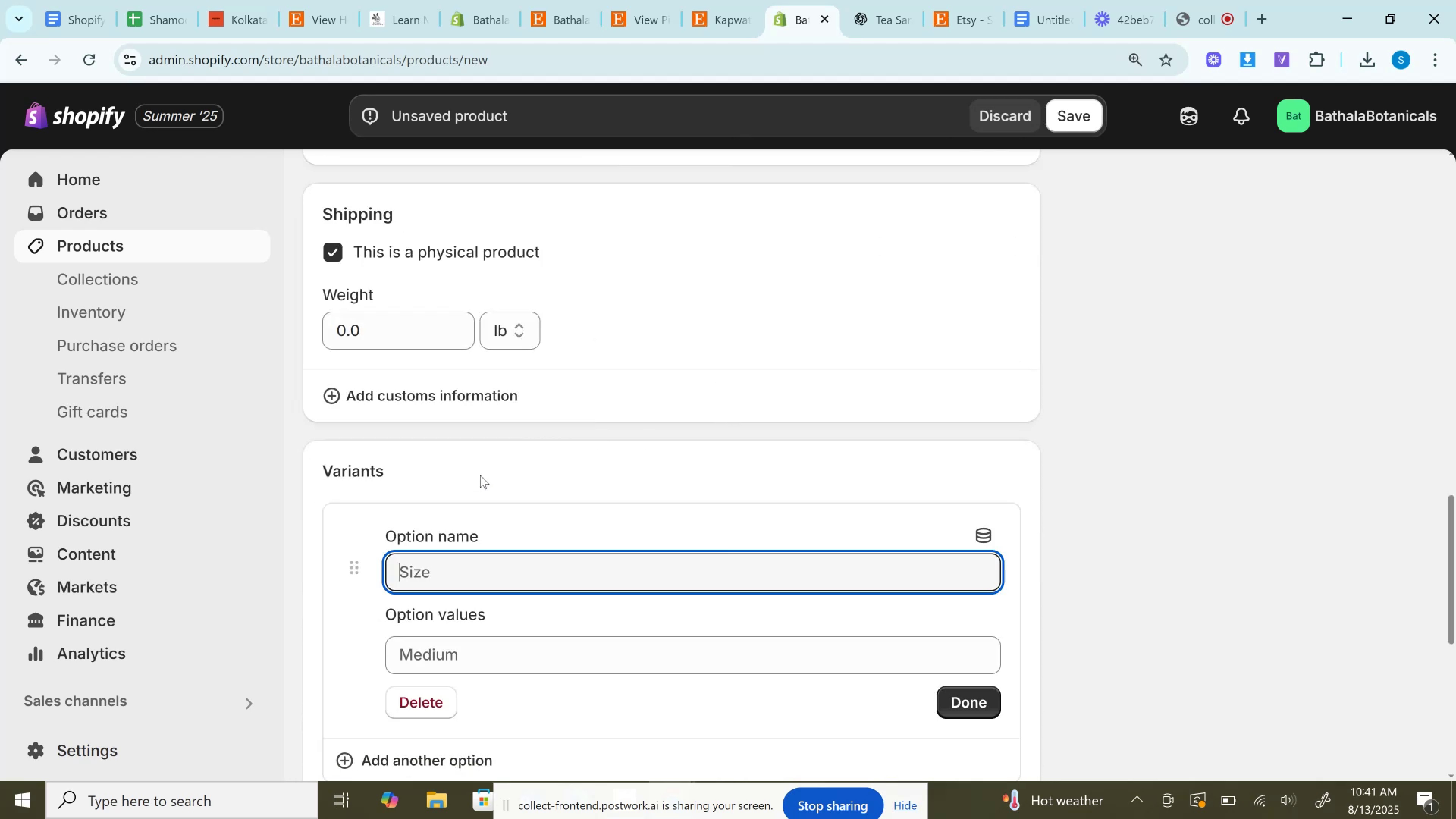 
key(Control+V)
 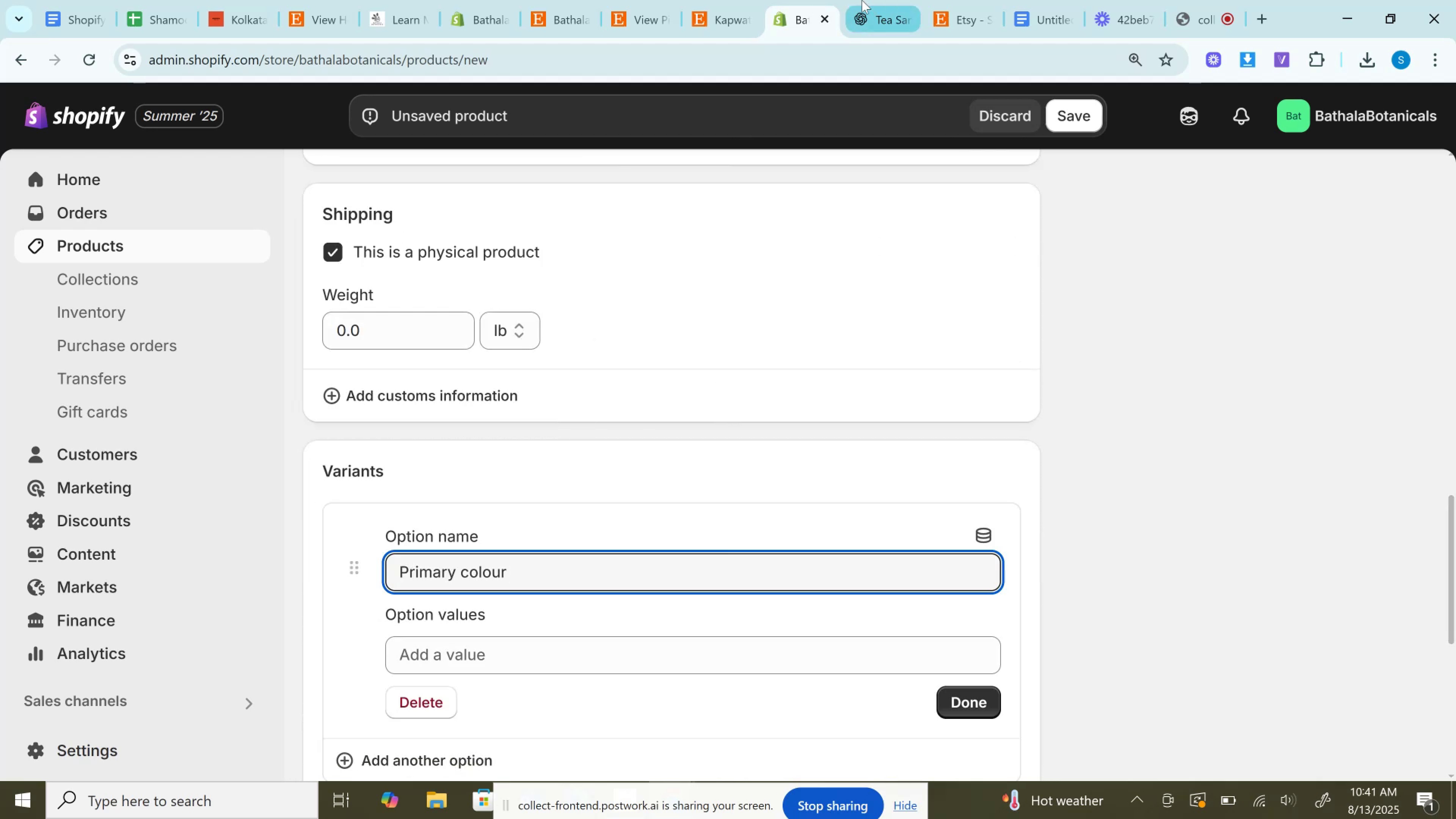 
left_click([861, 0])
 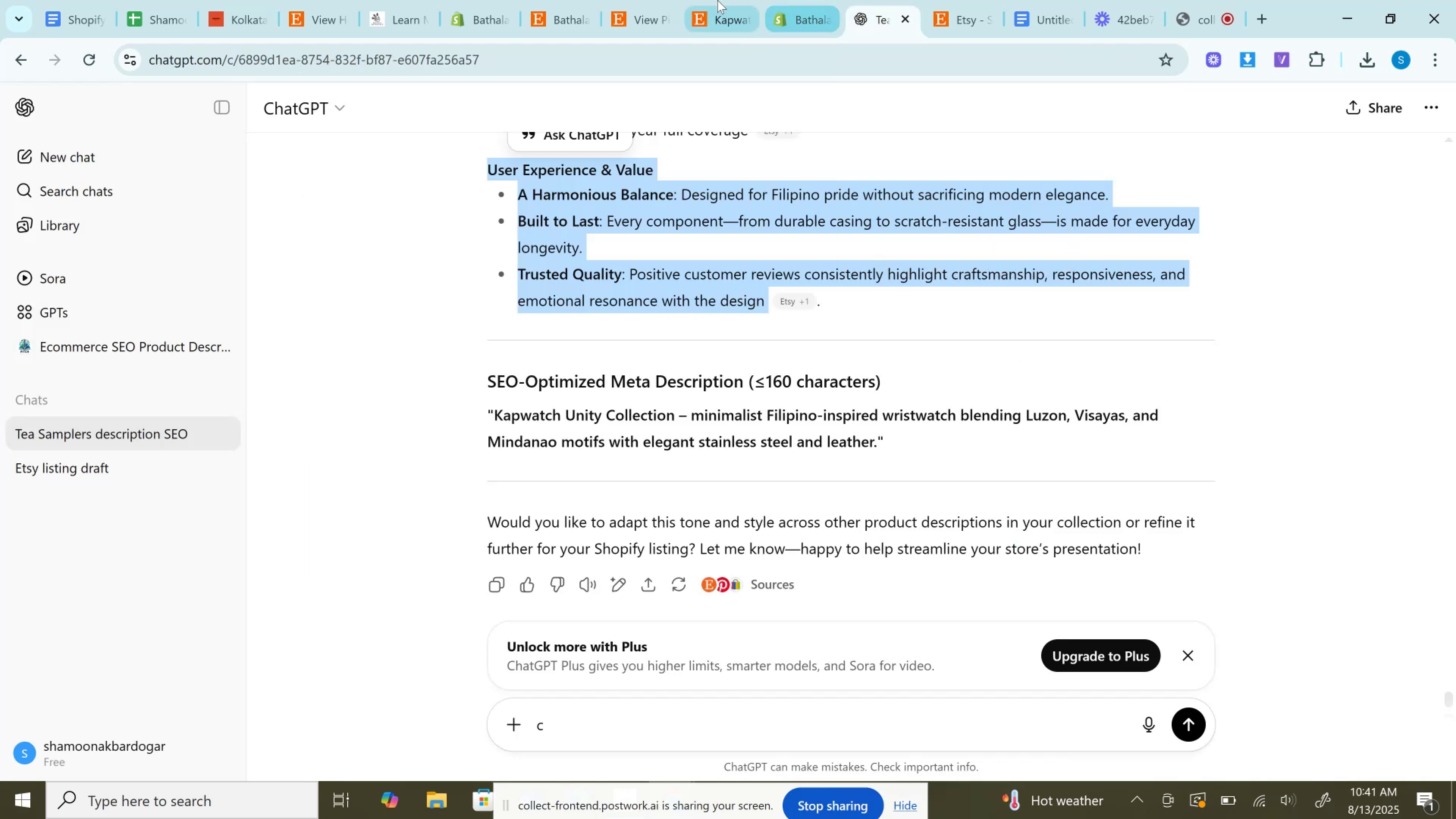 
left_click([717, 0])
 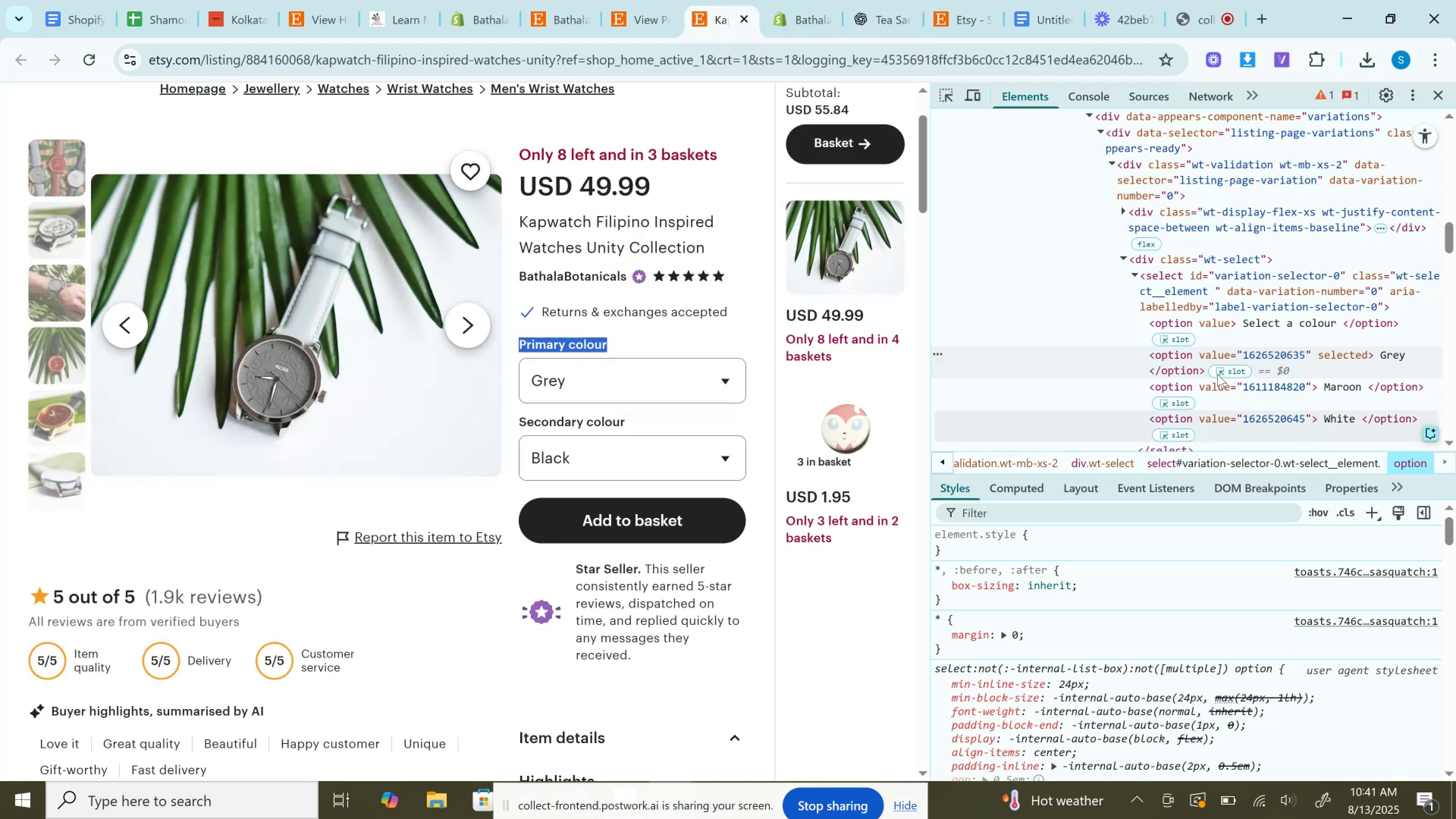 
scroll: coordinate [1211, 333], scroll_direction: down, amount: 2.0
 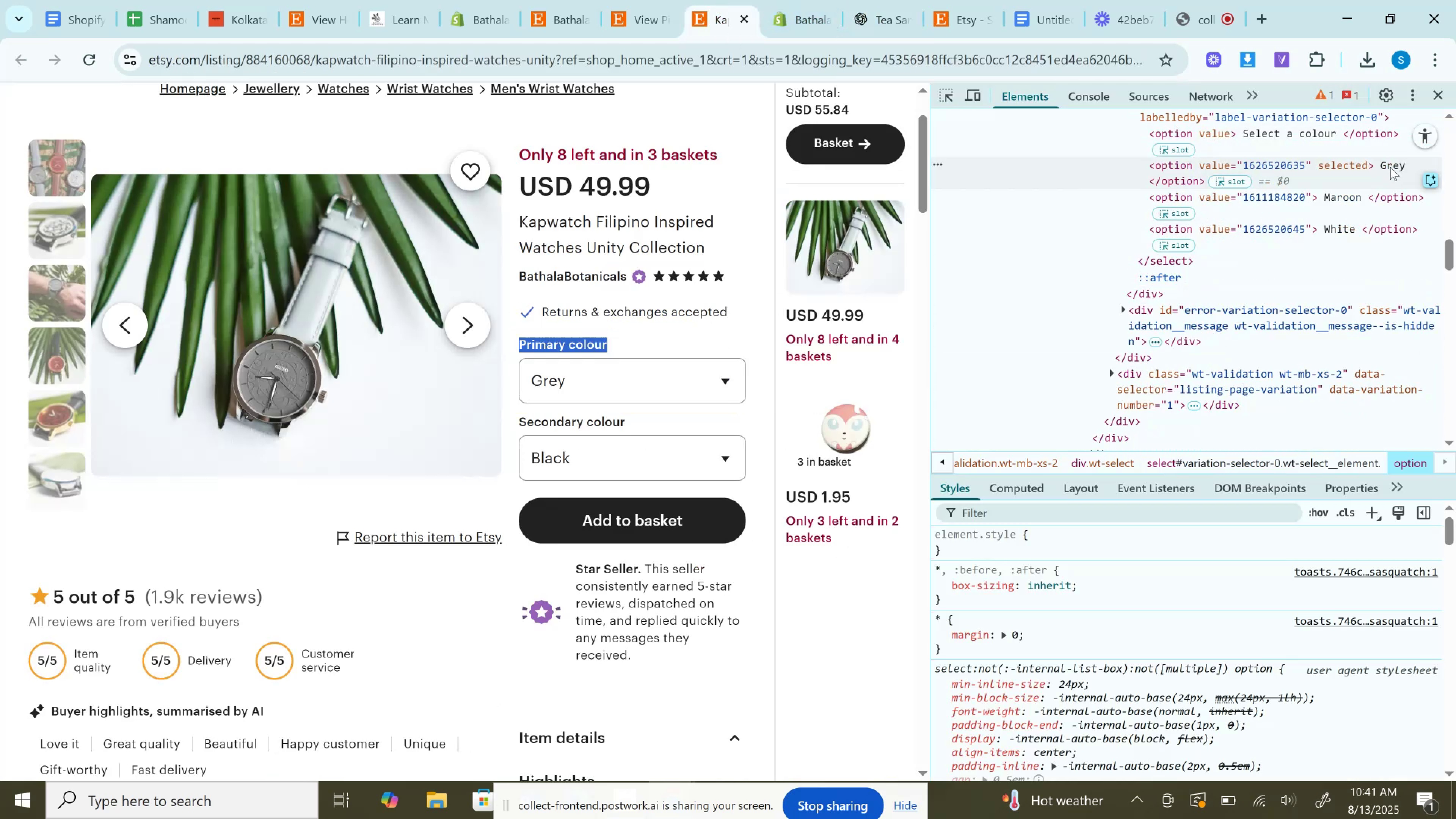 
double_click([1390, 167])
 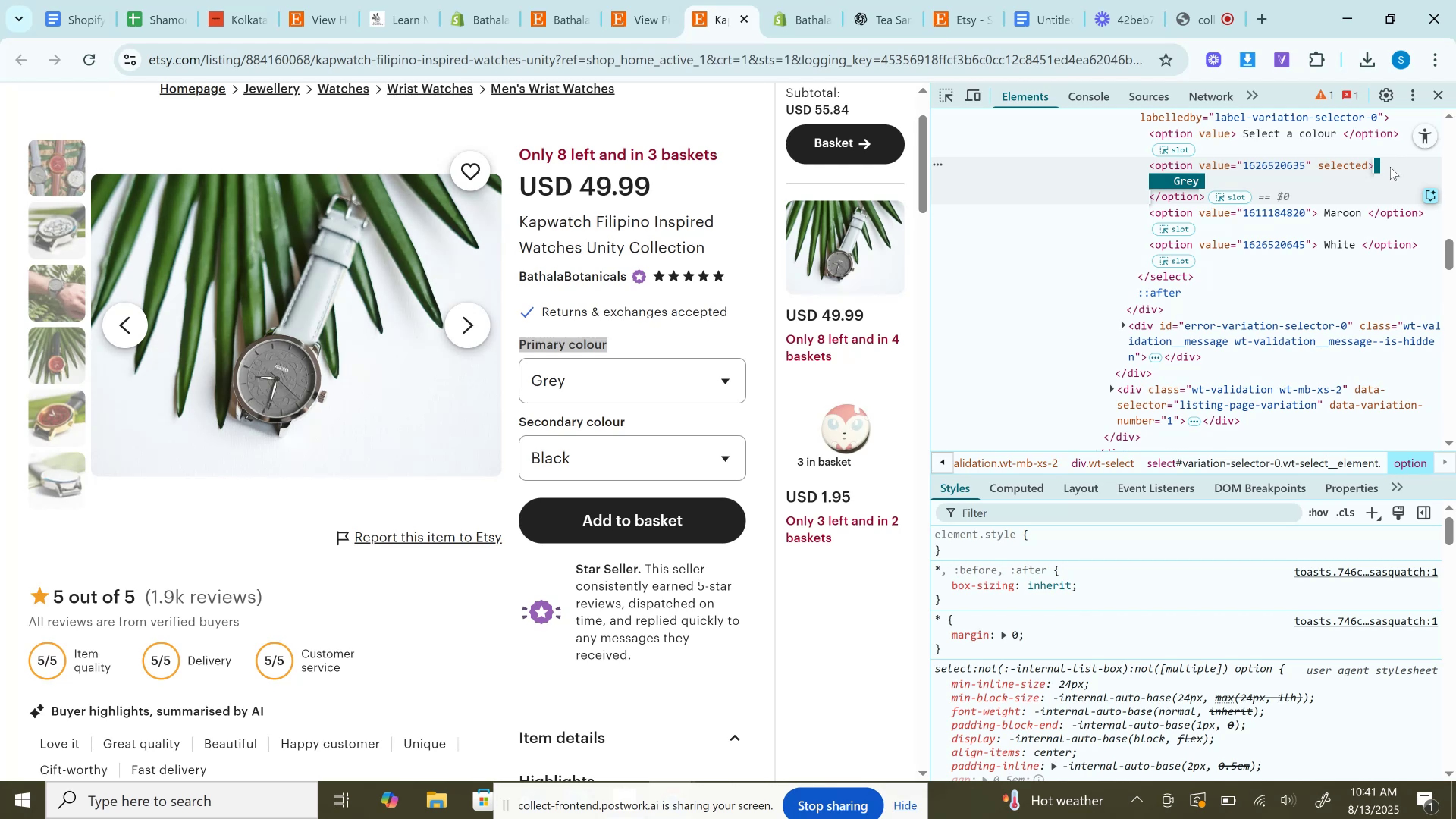 
key(Control+C)
 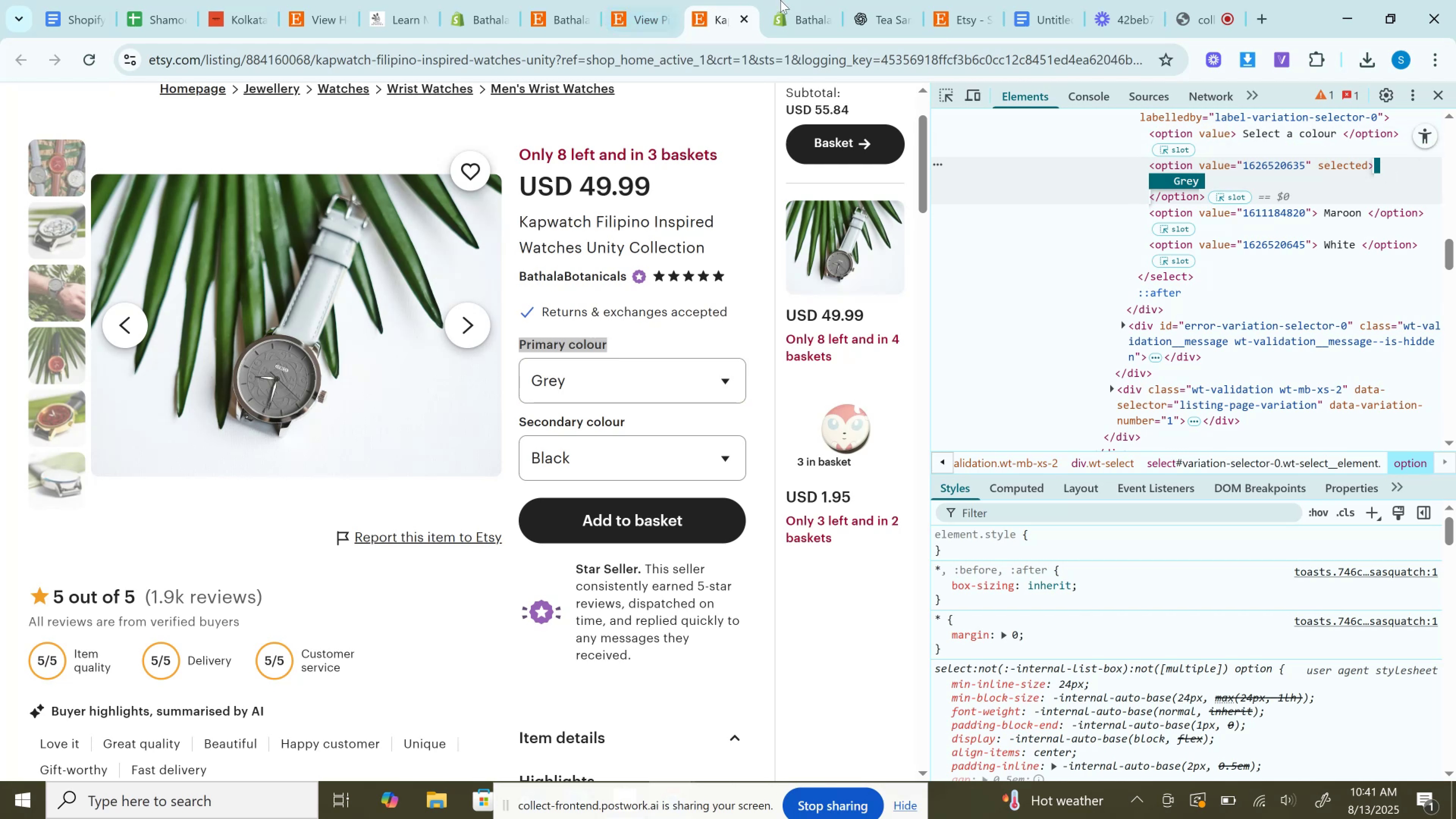 
left_click([790, 0])
 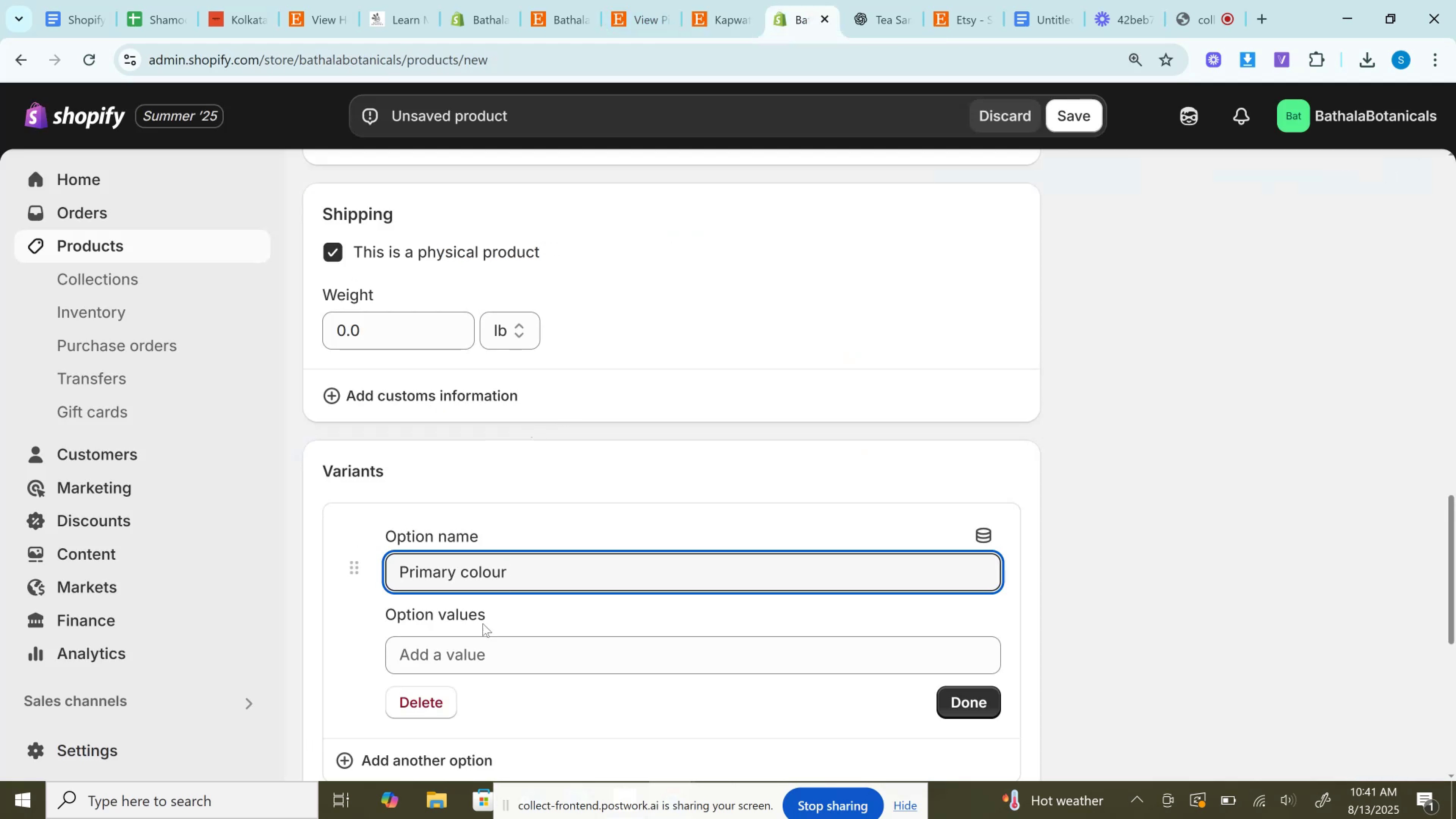 
left_click([477, 658])
 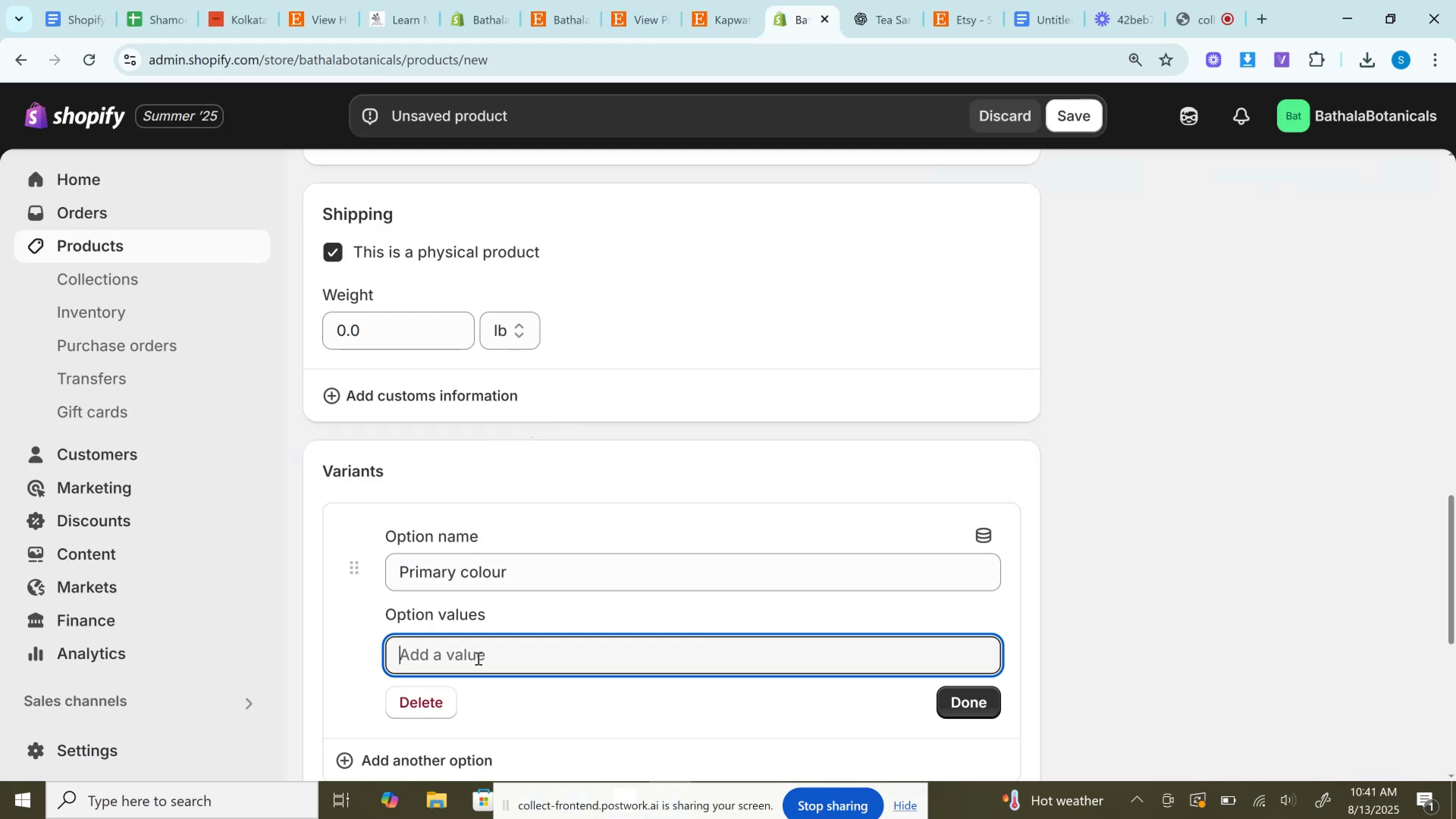 
key(Control+V)
 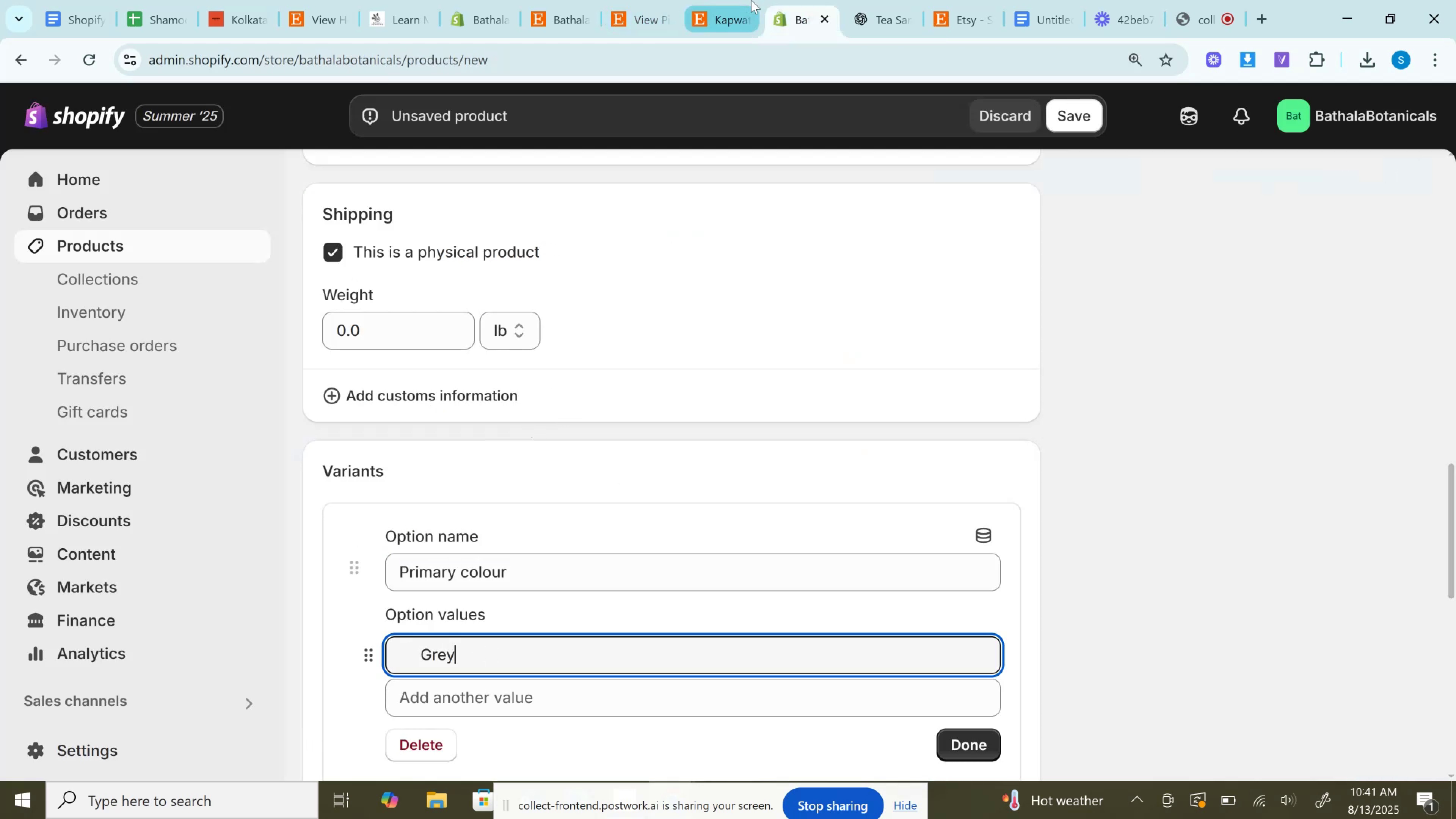 
left_click([738, 0])
 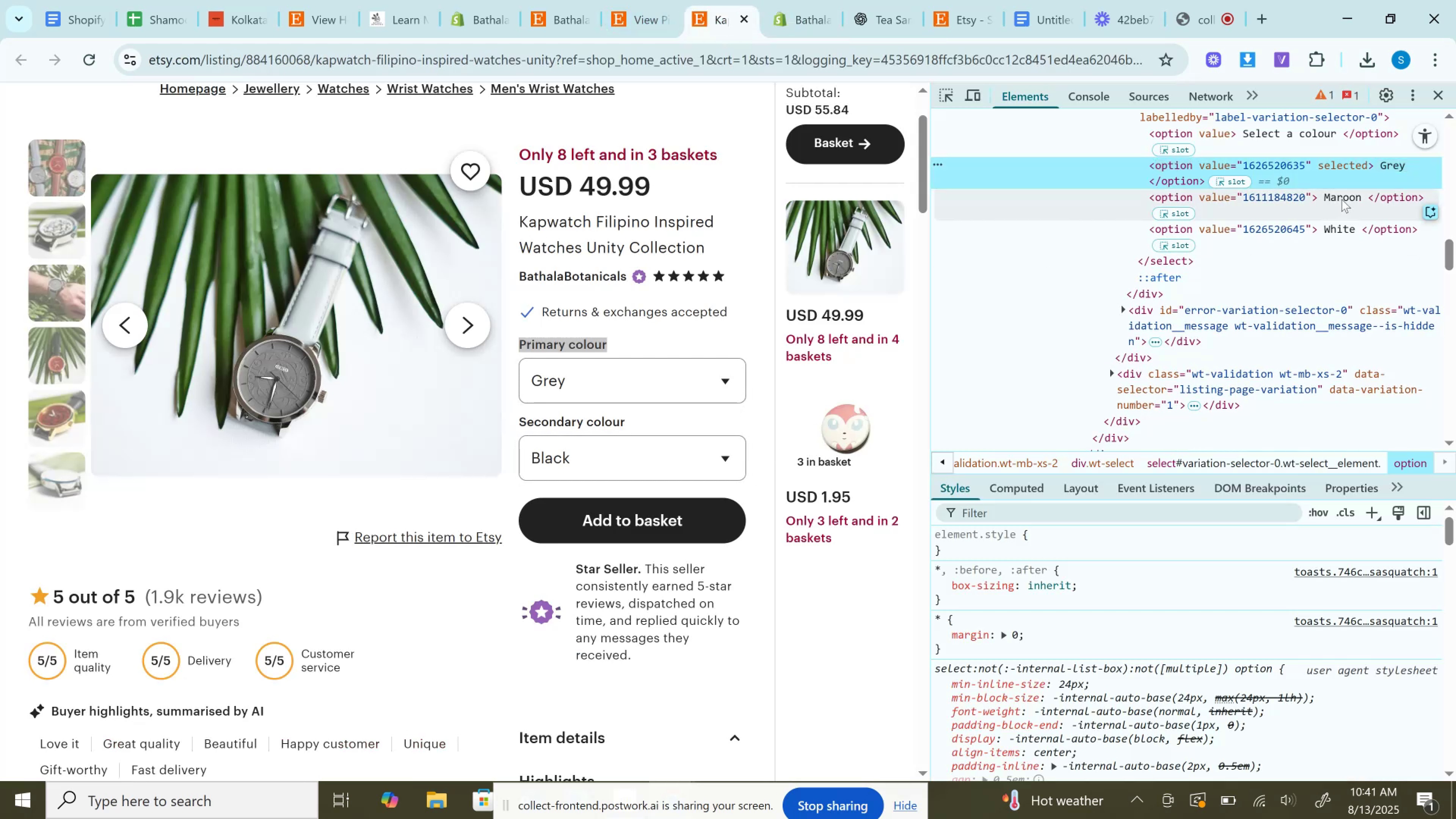 
double_click([1341, 199])
 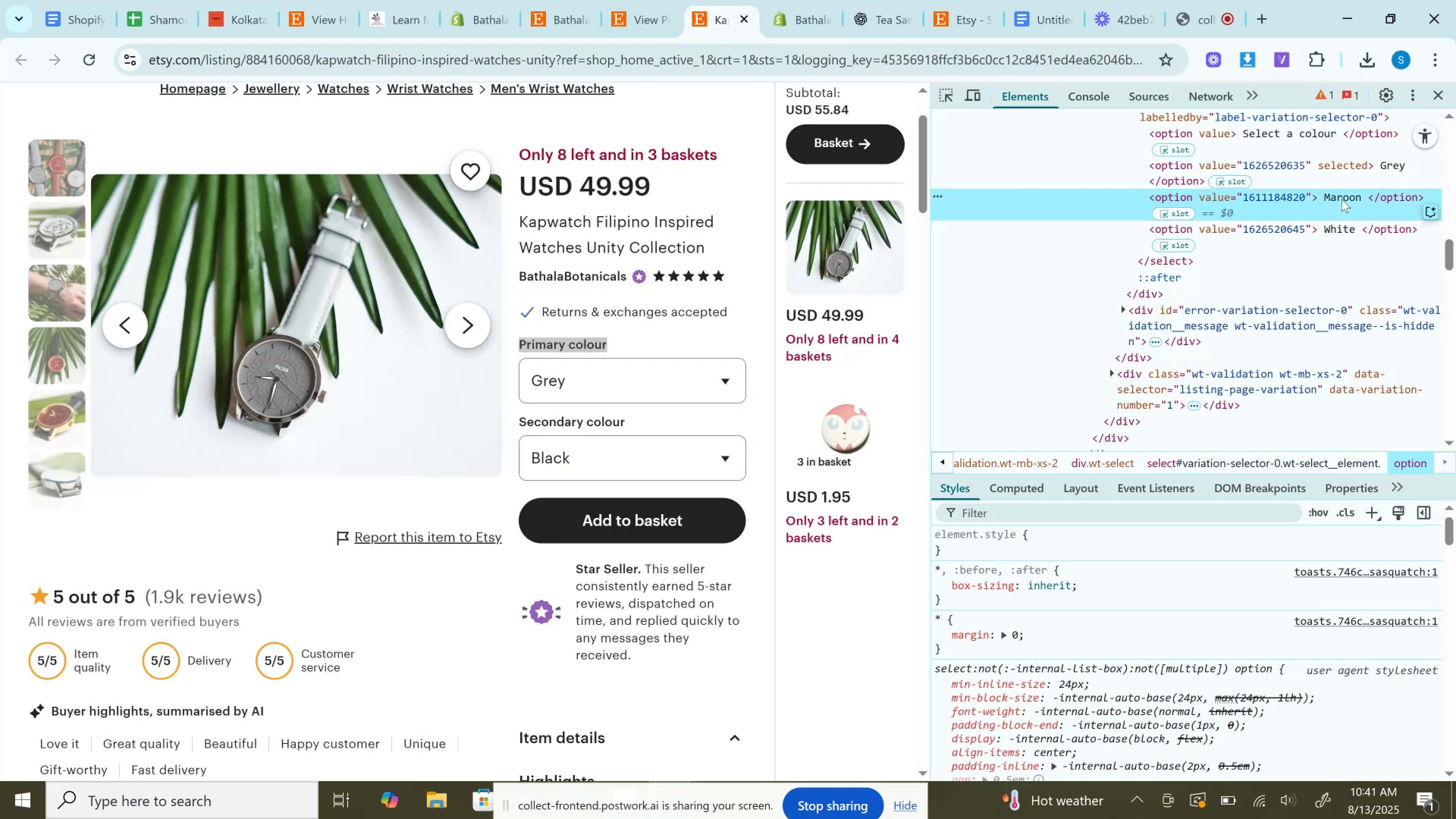 
key(Control+C)
 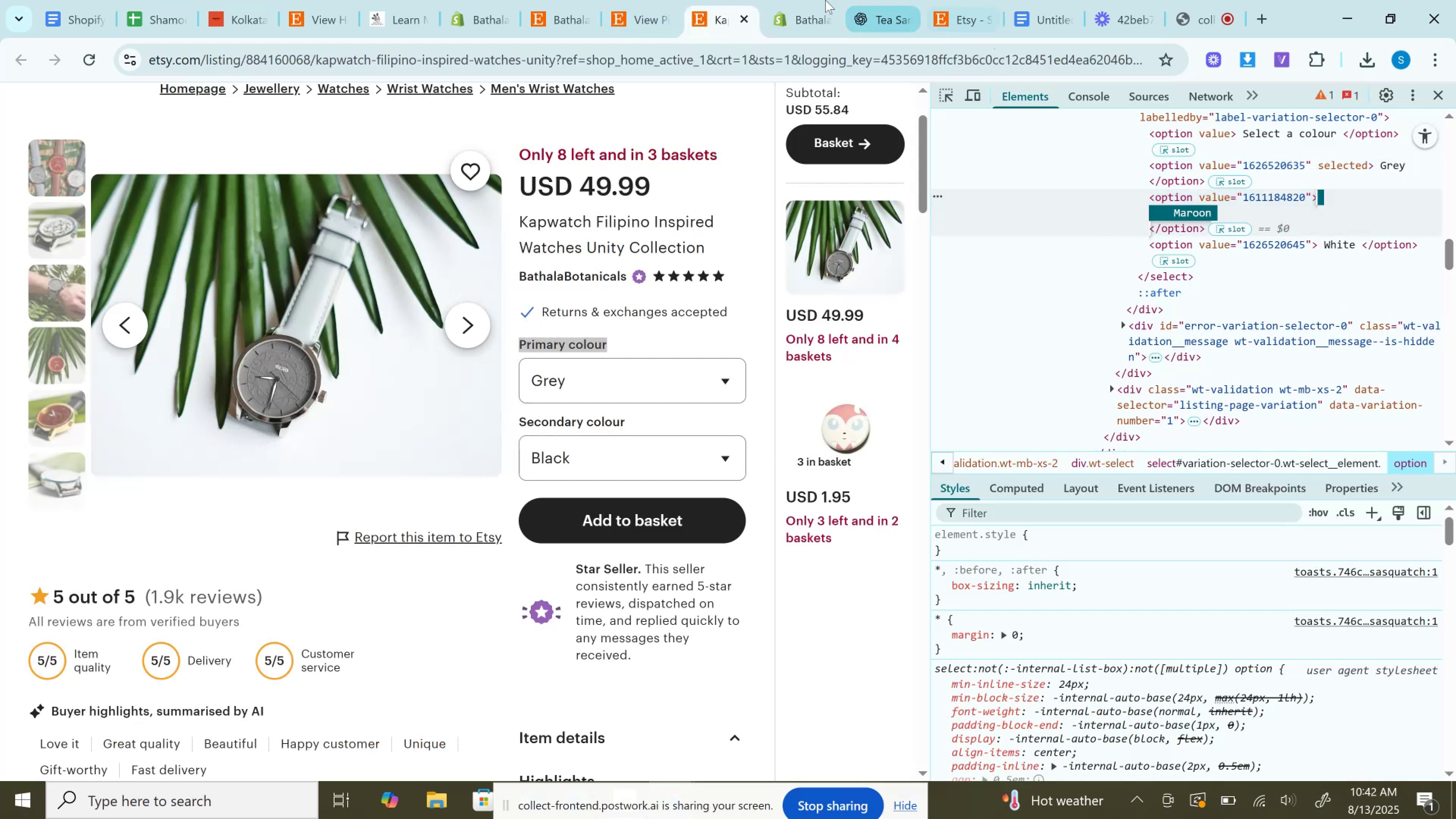 
left_click([786, 0])
 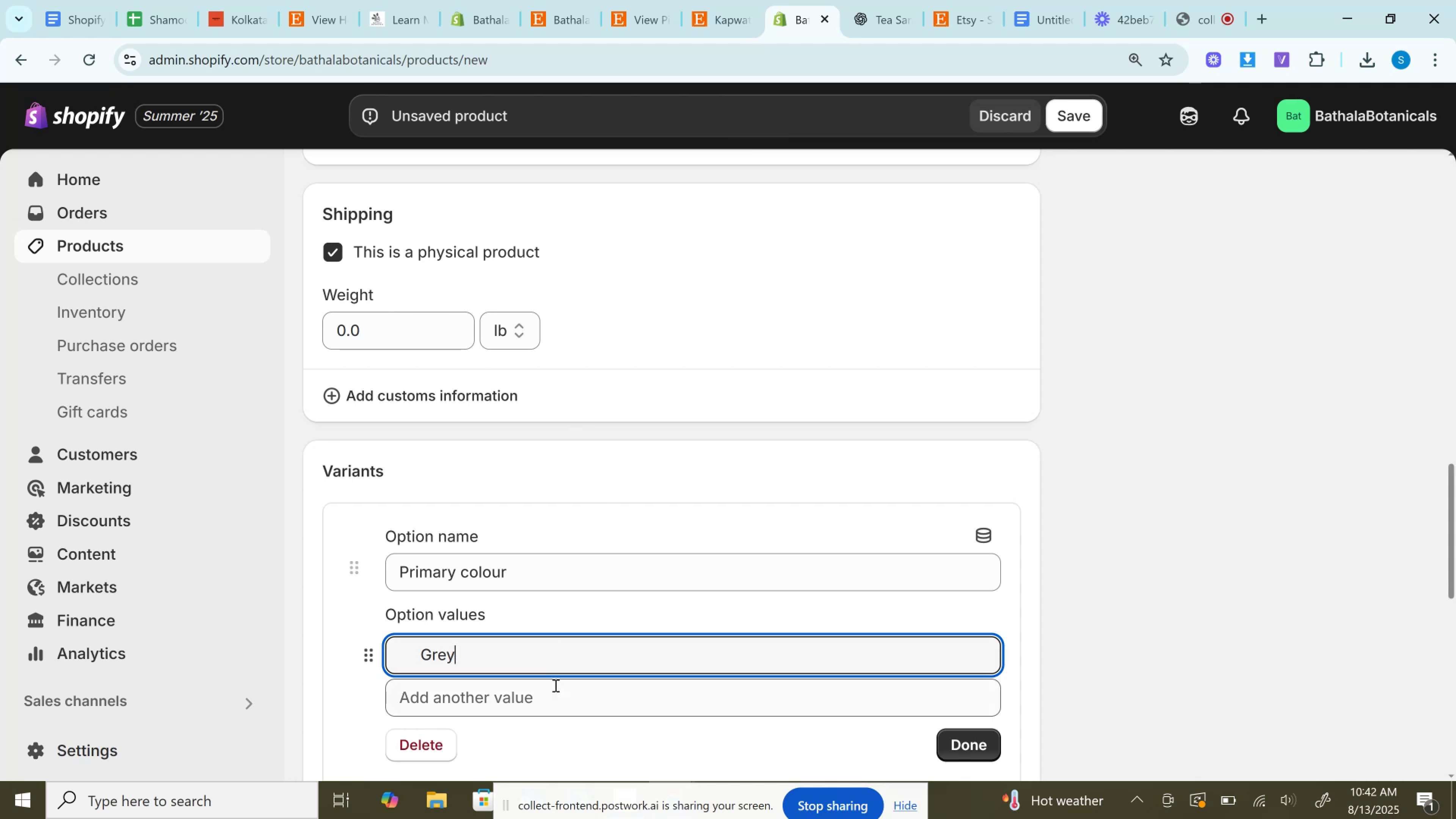 
left_click([551, 706])
 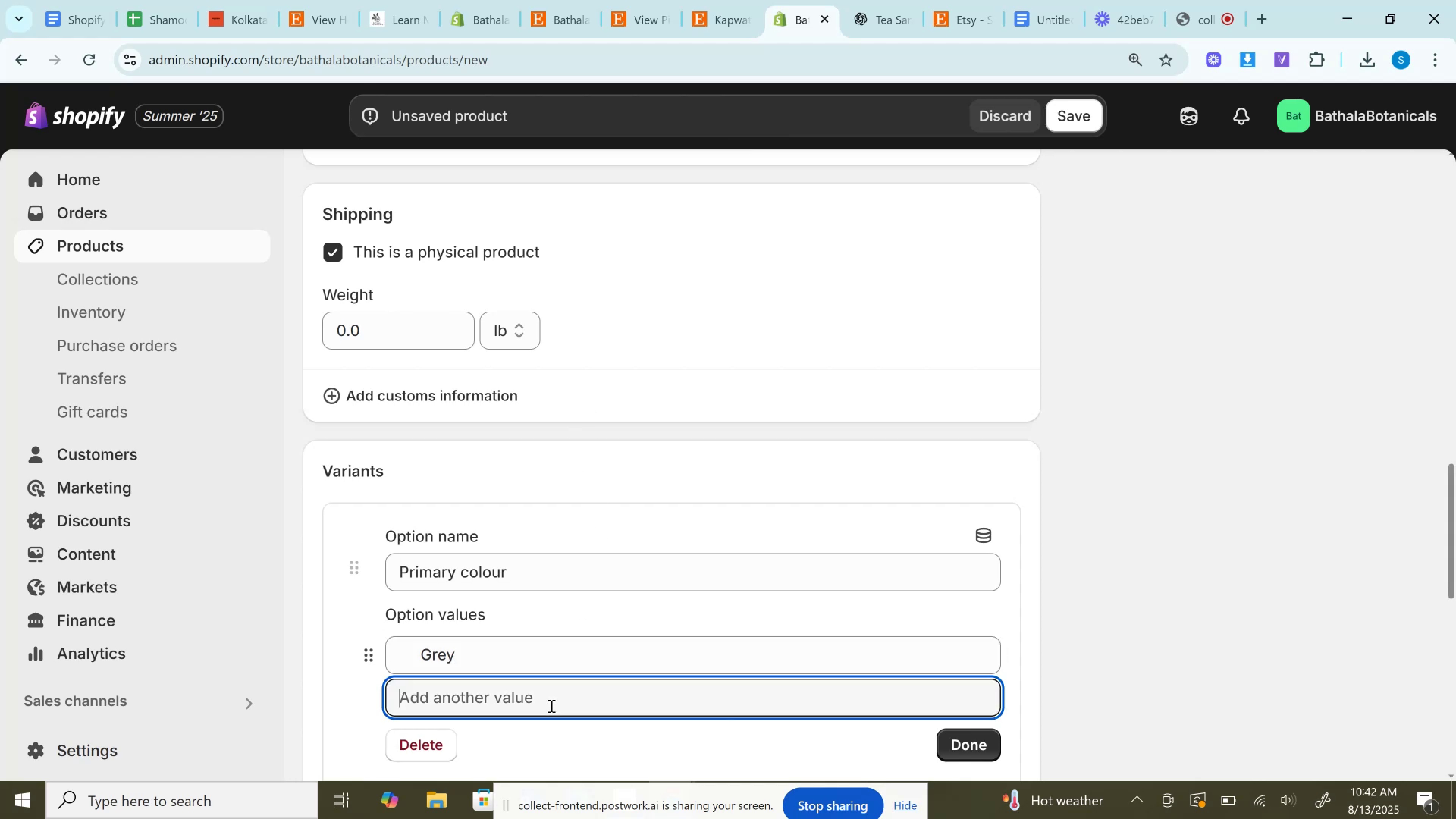 
key(Control+V)
 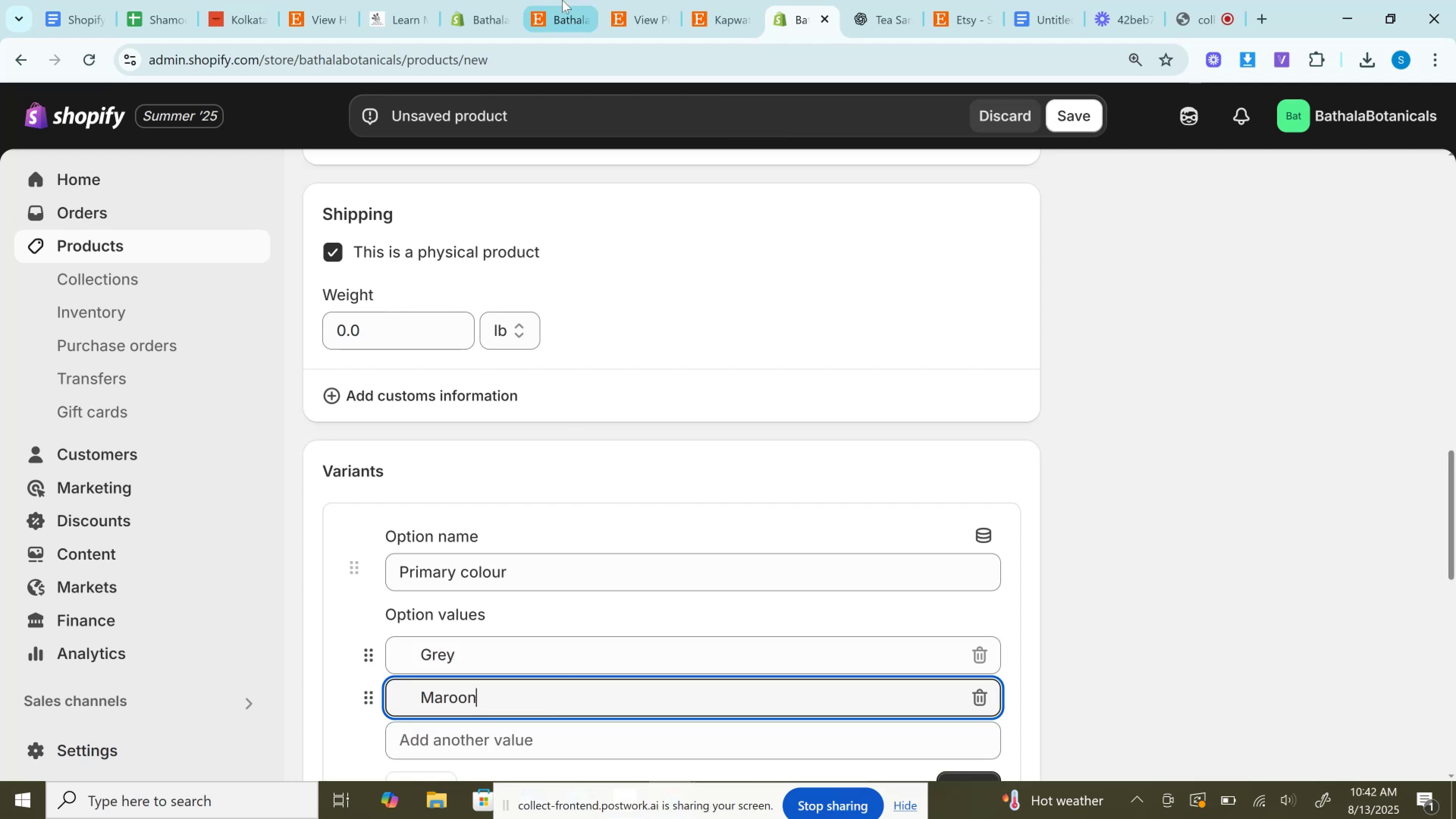 
left_click([748, 0])
 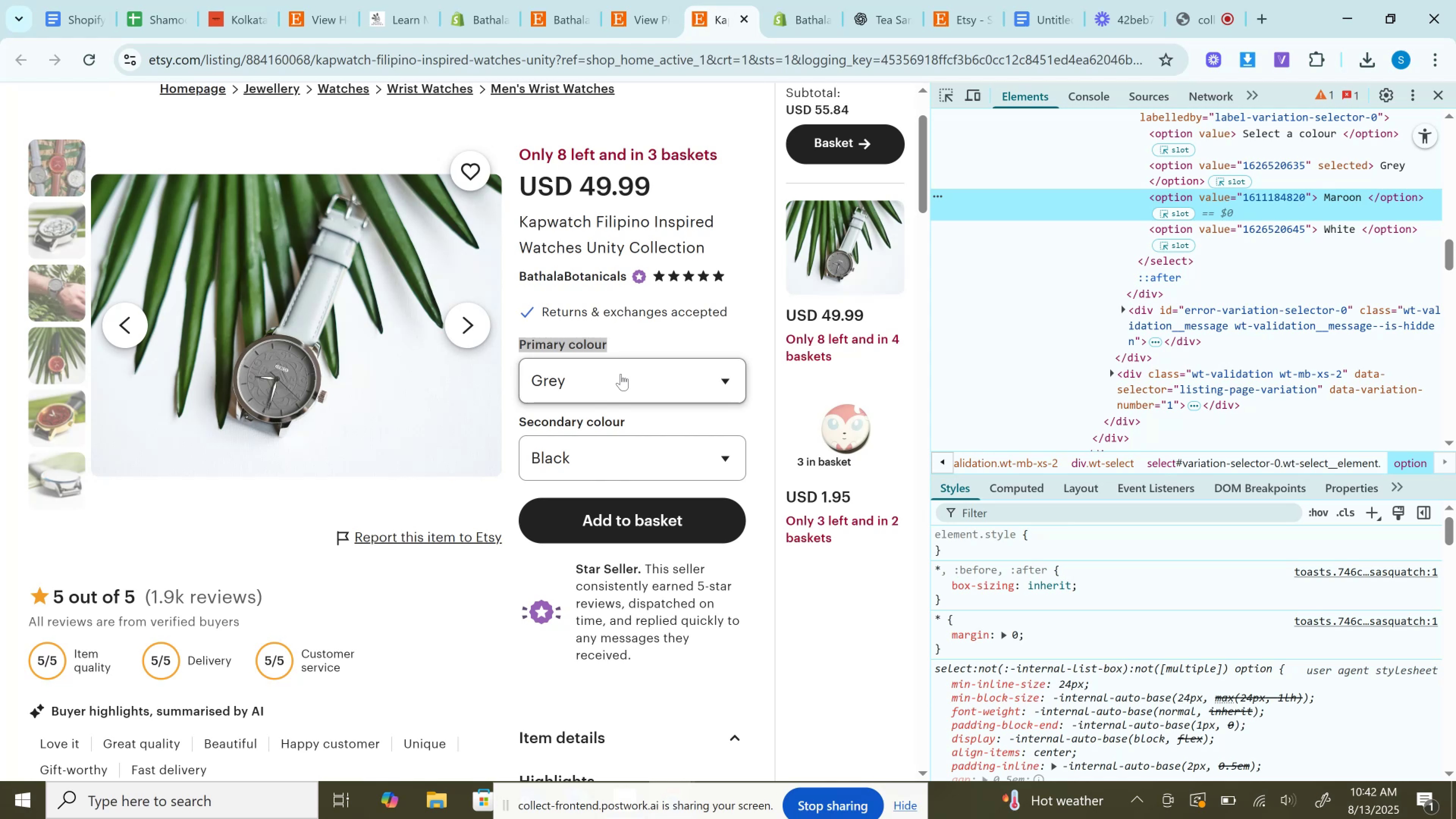 
wait(10.07)
 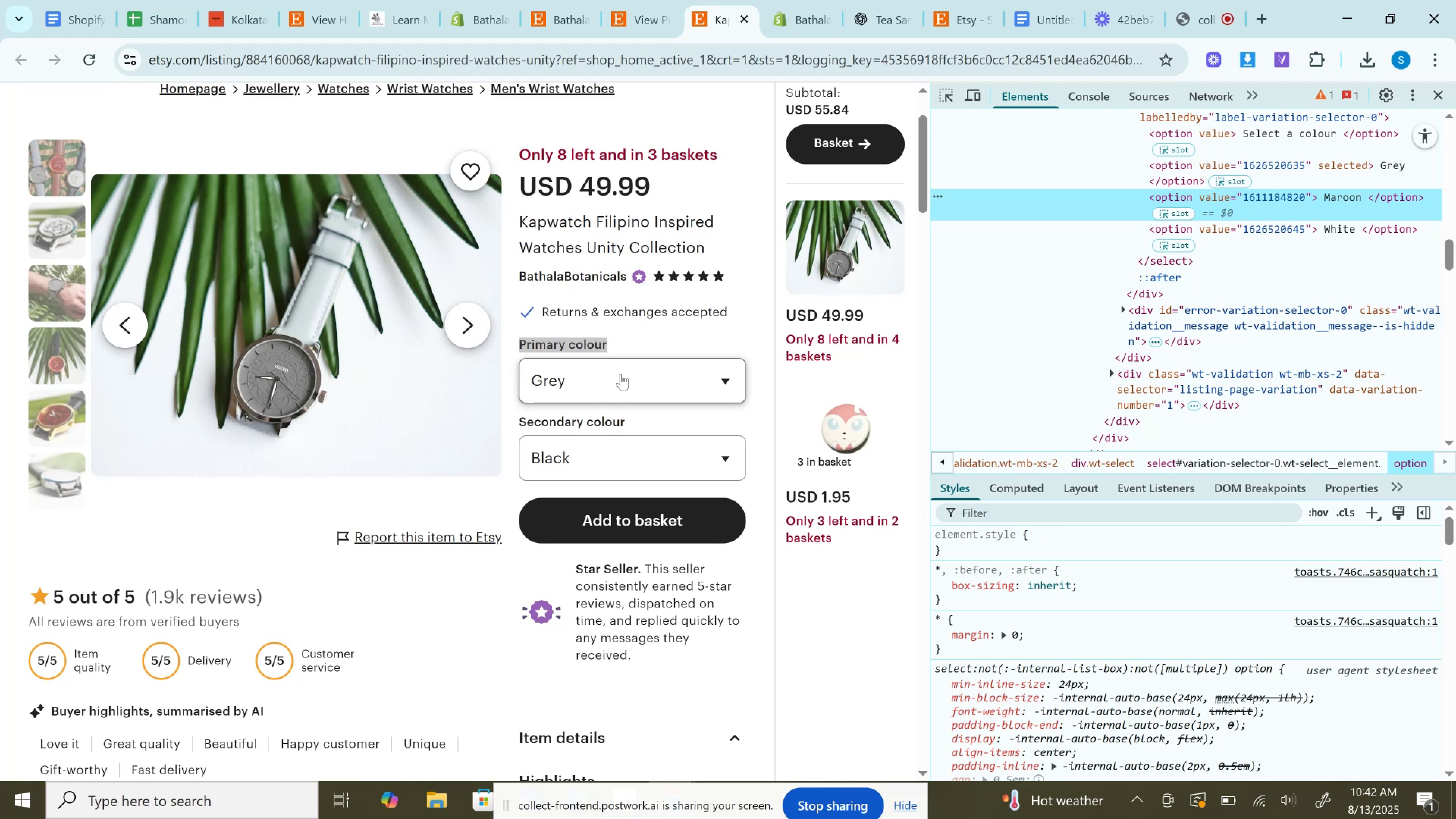 
left_click([1332, 226])
 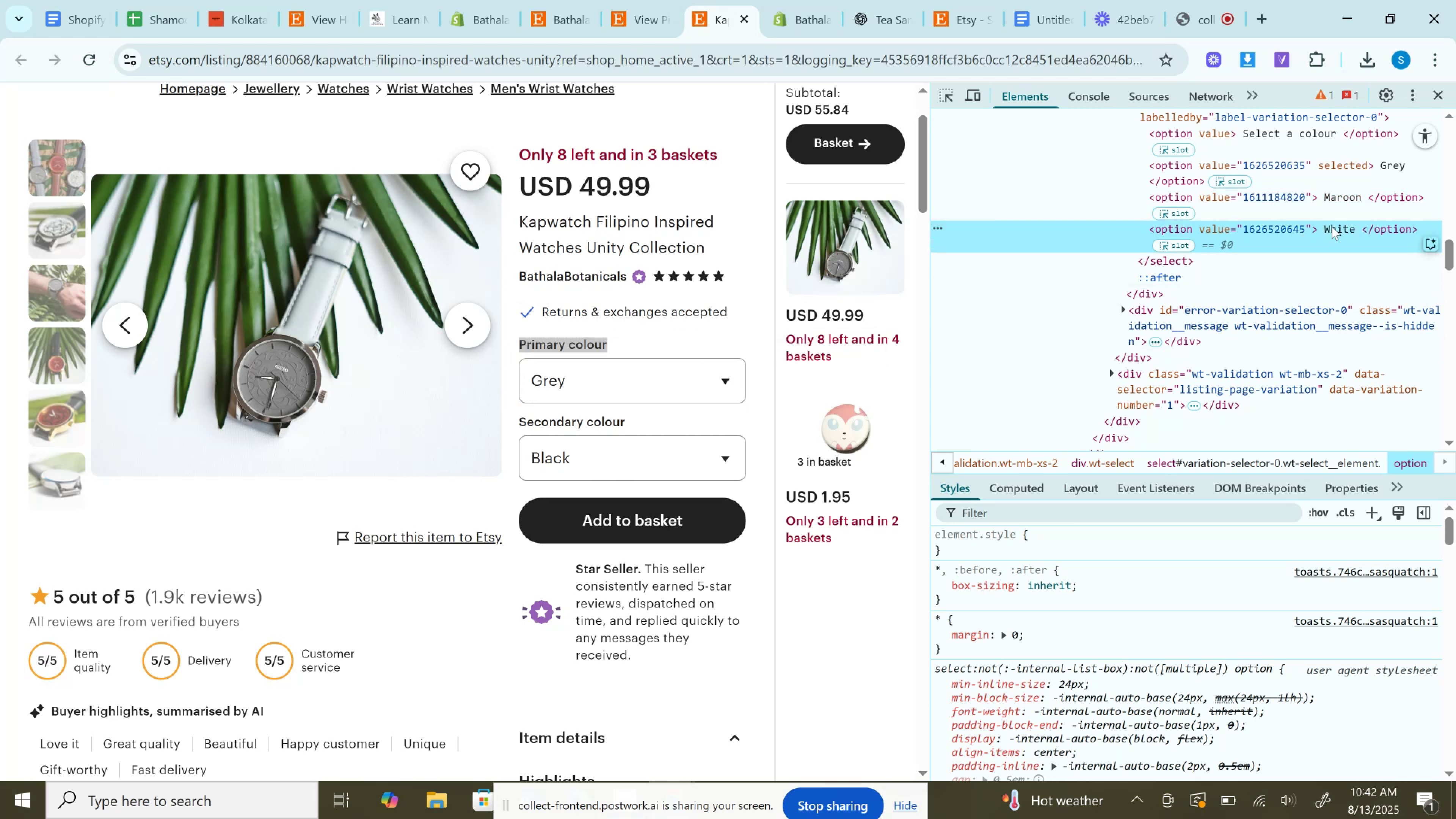 
double_click([1332, 226])
 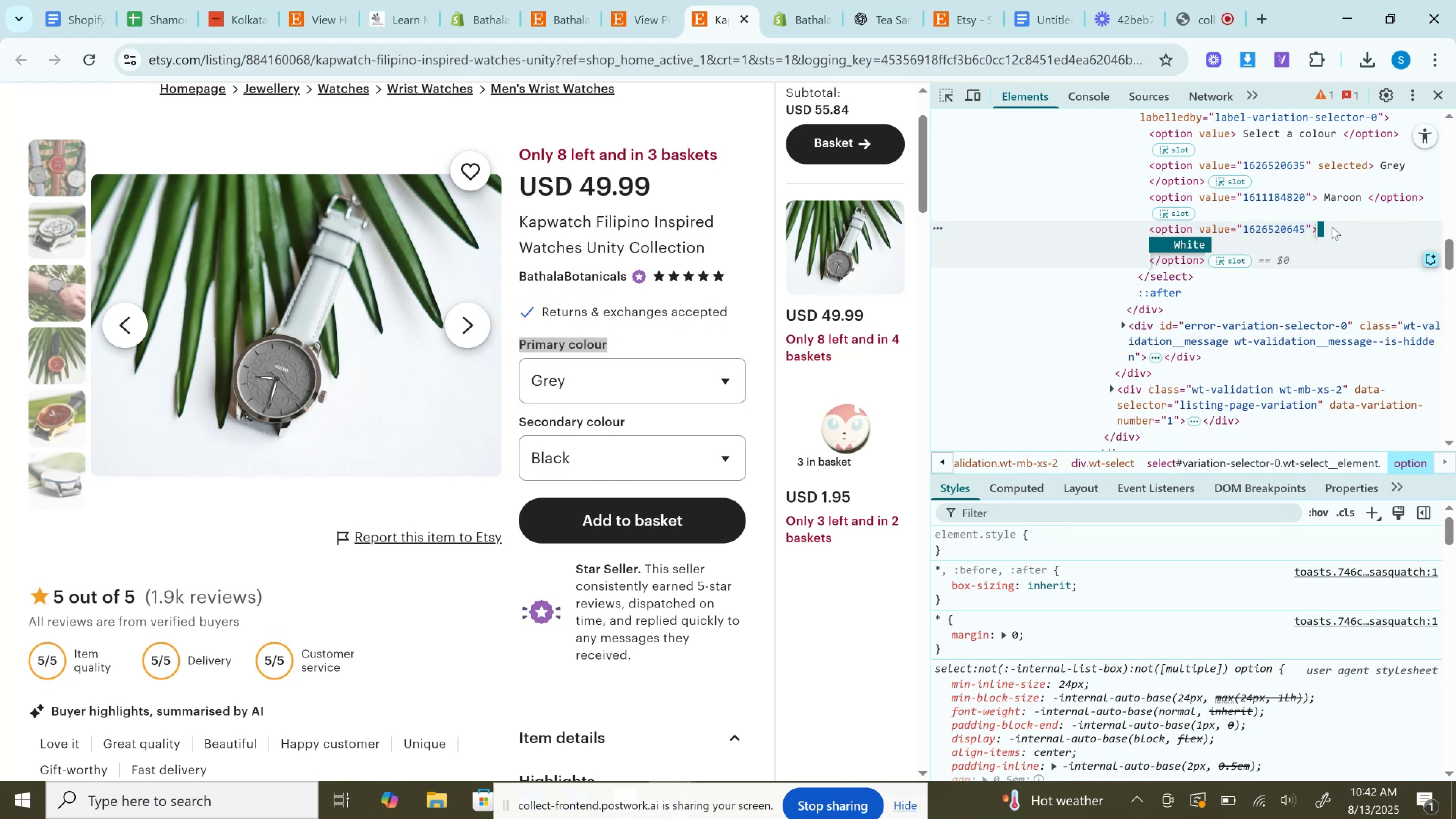 
key(Control+C)
 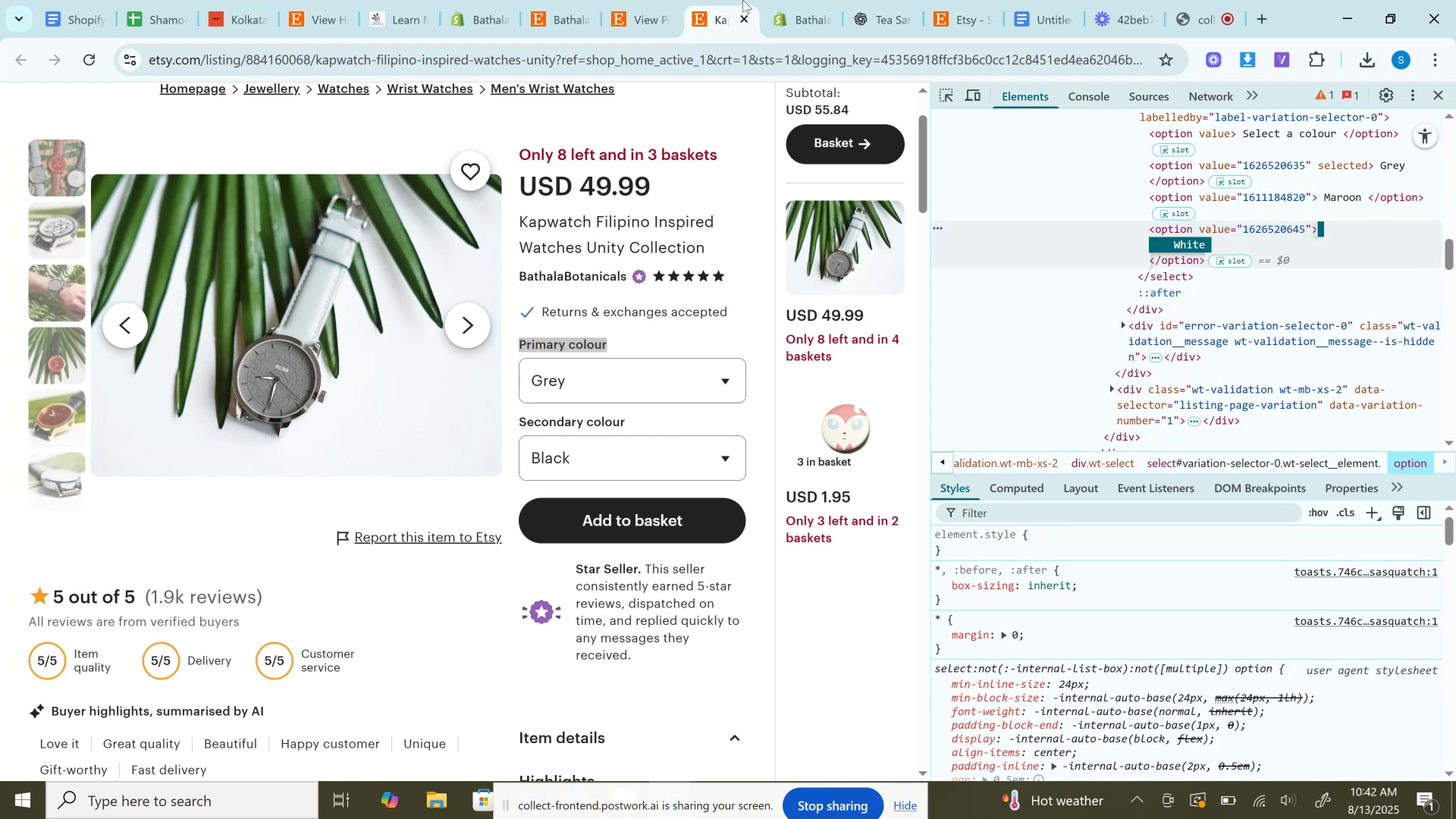 
left_click([791, 0])
 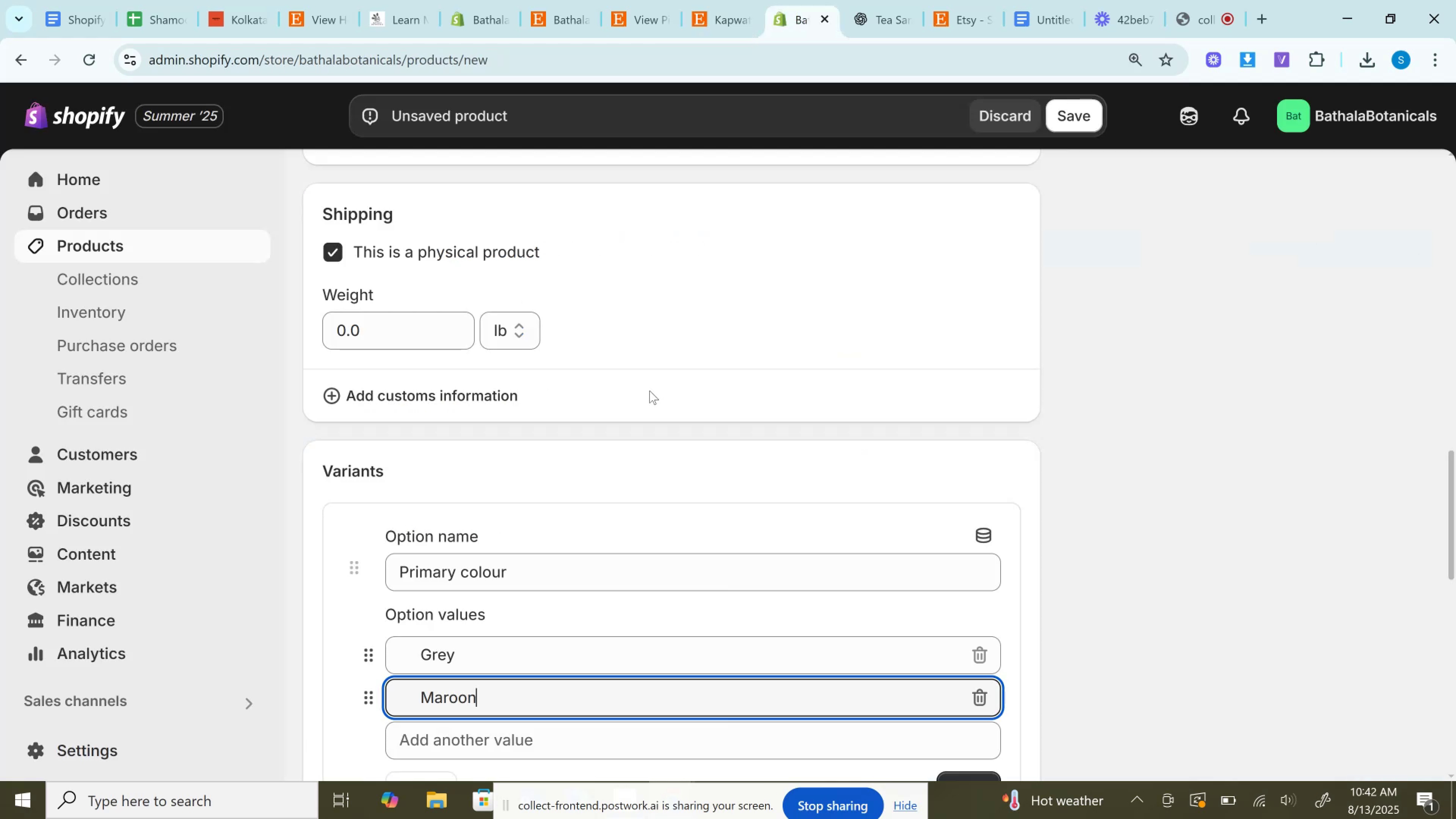 
scroll: coordinate [640, 427], scroll_direction: down, amount: 3.0
 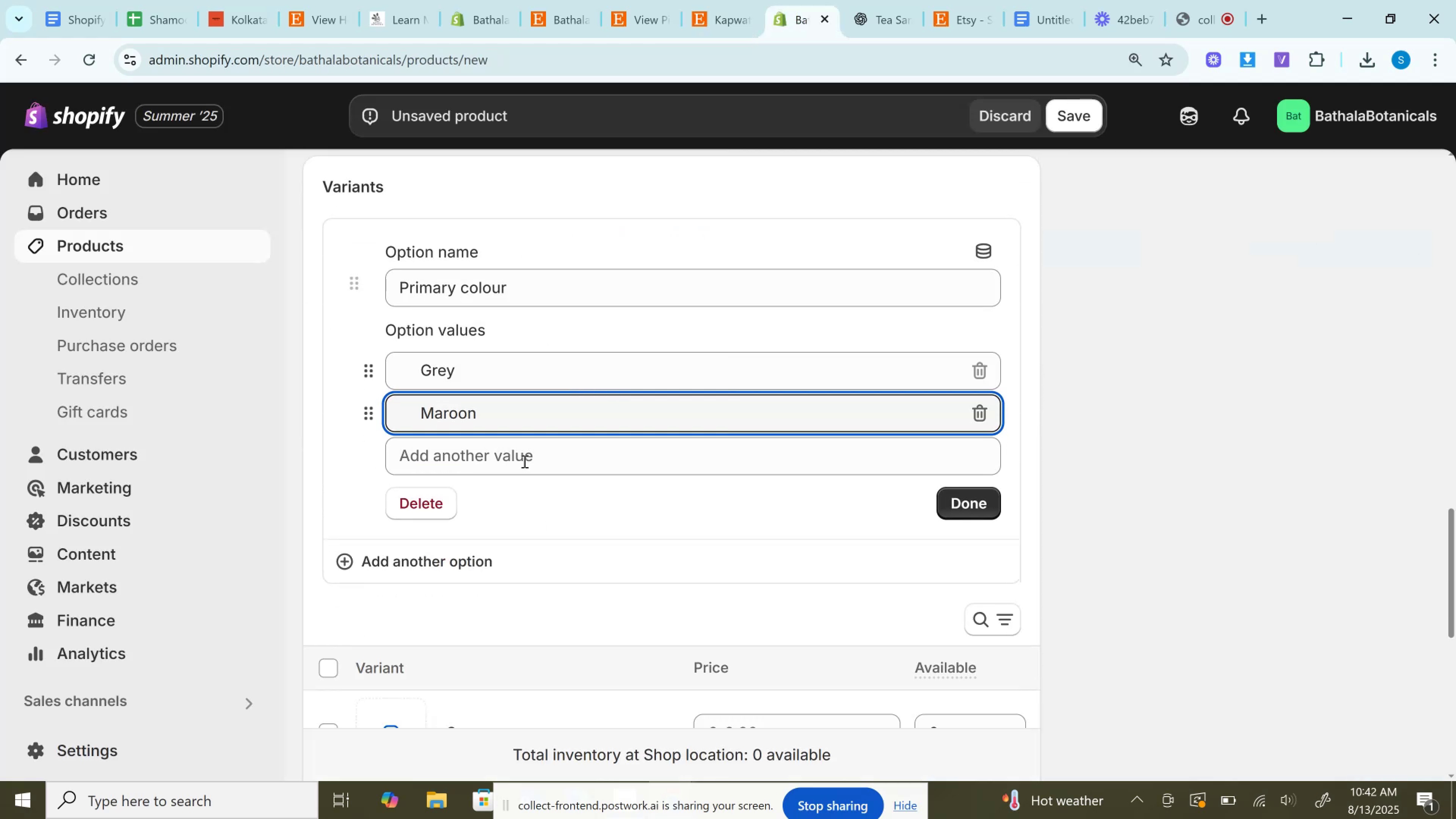 
left_click([522, 446])
 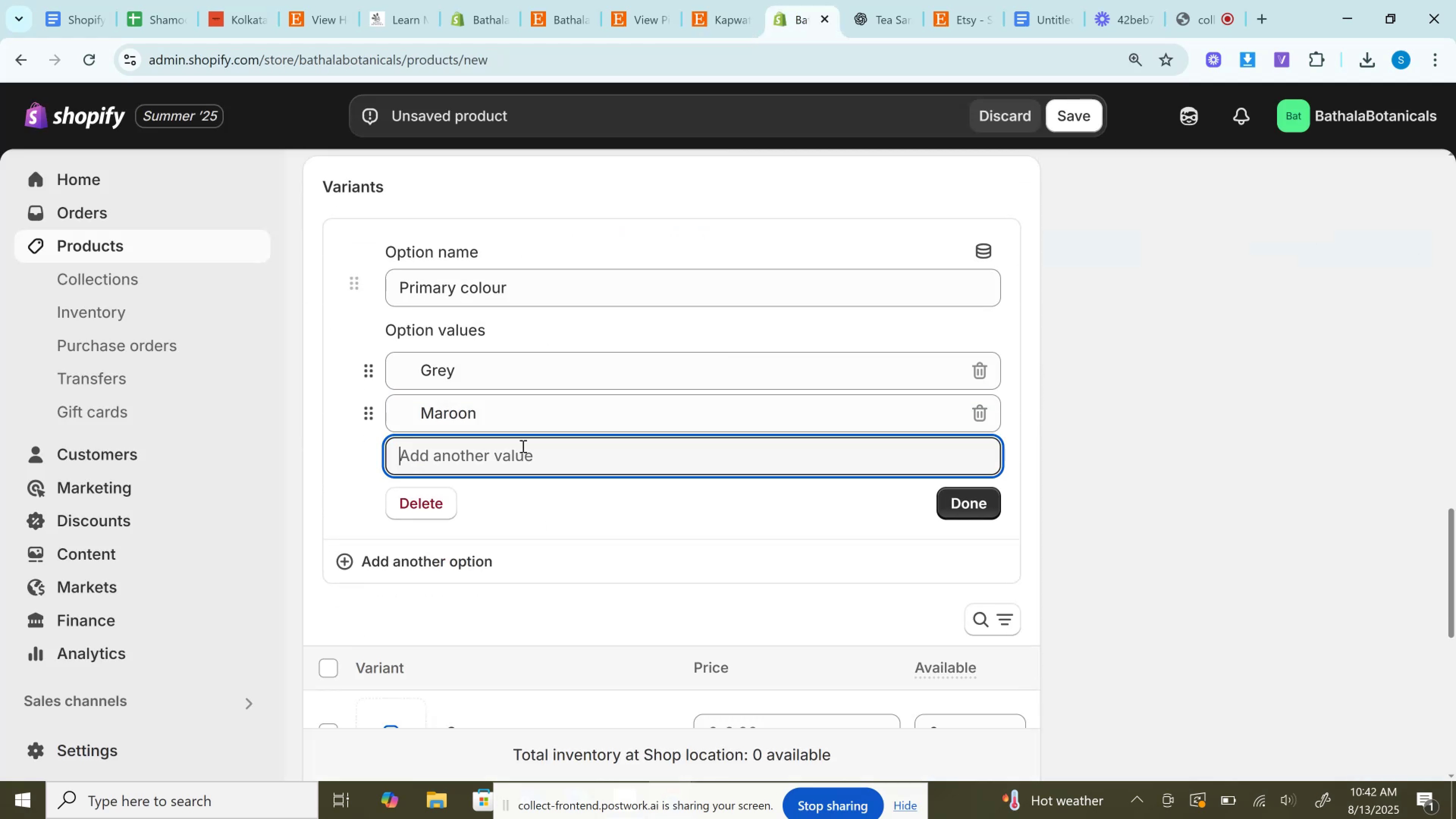 
key(Control+V)
 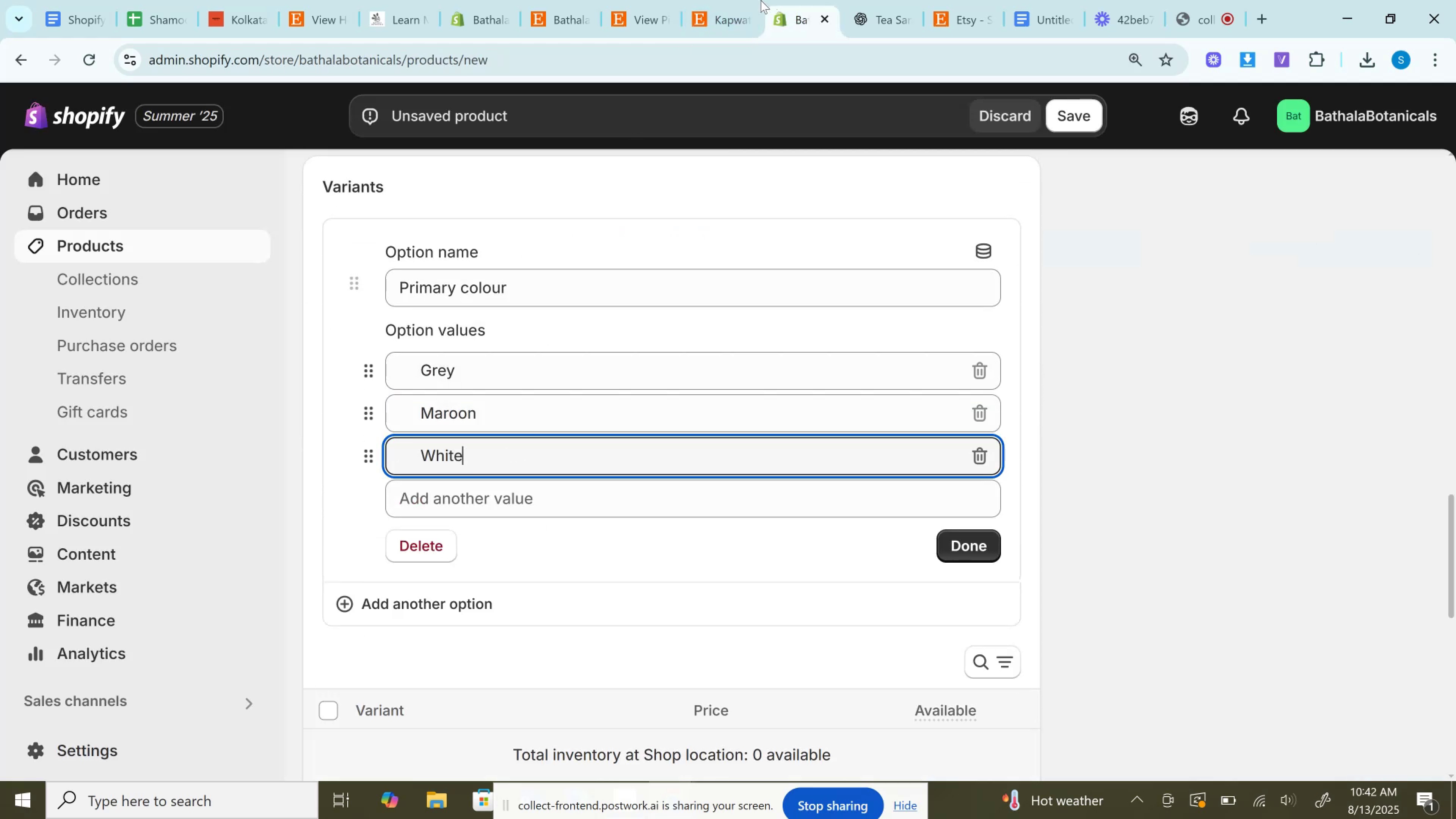 
left_click([740, 0])
 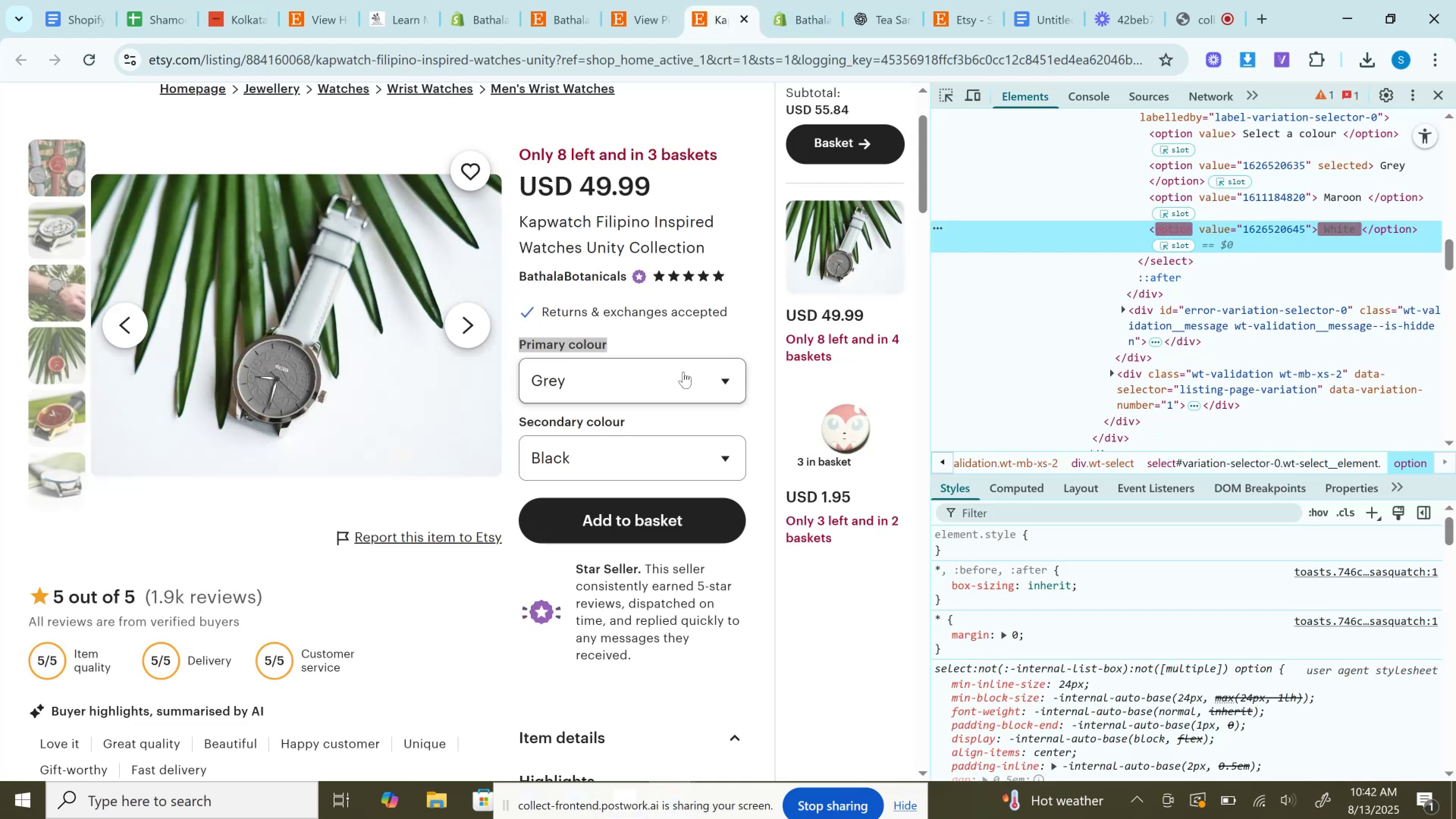 
left_click([679, 372])
 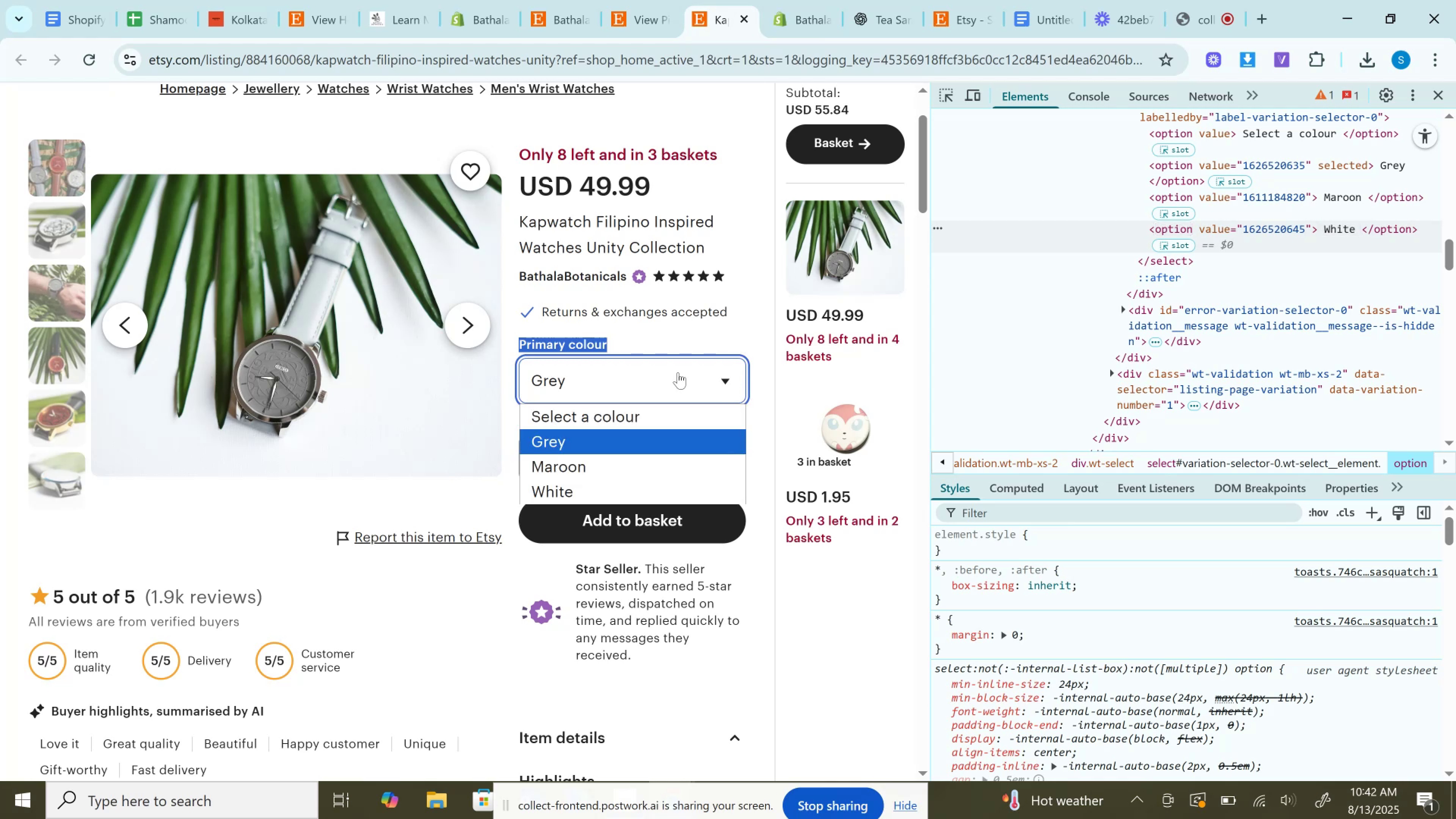 
left_click([678, 372])
 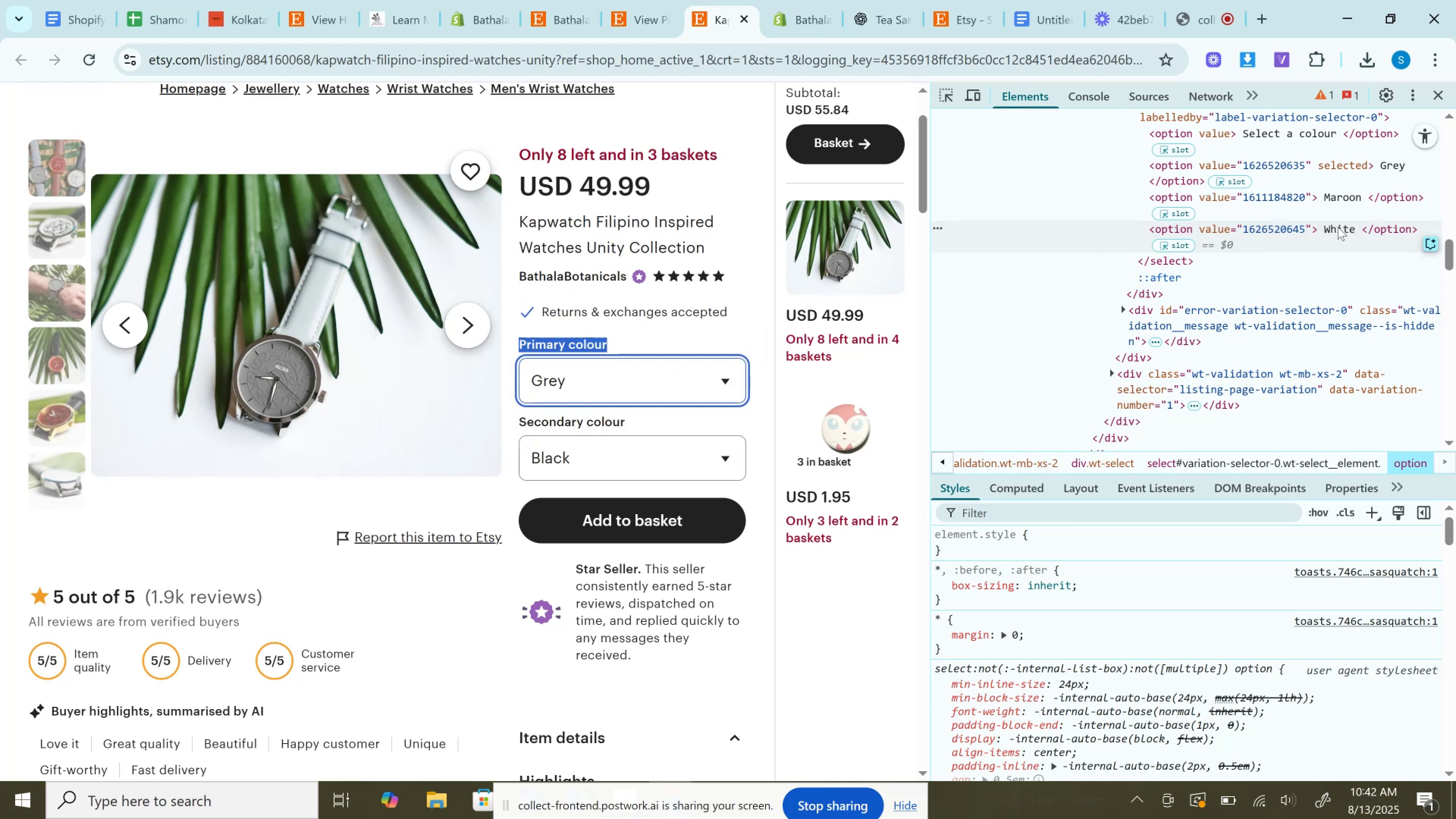 
double_click([1338, 231])
 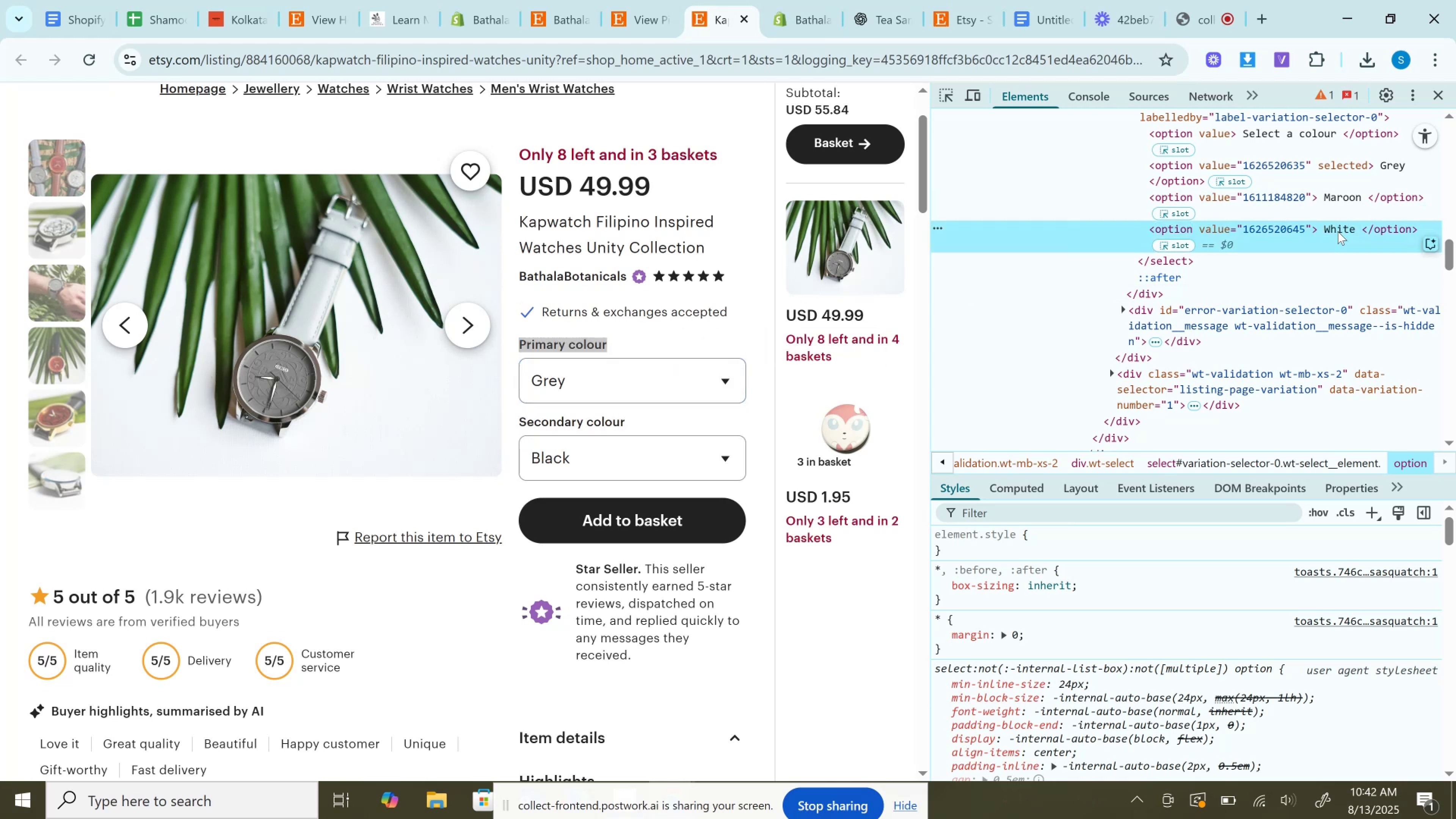 
key(Control+C)
 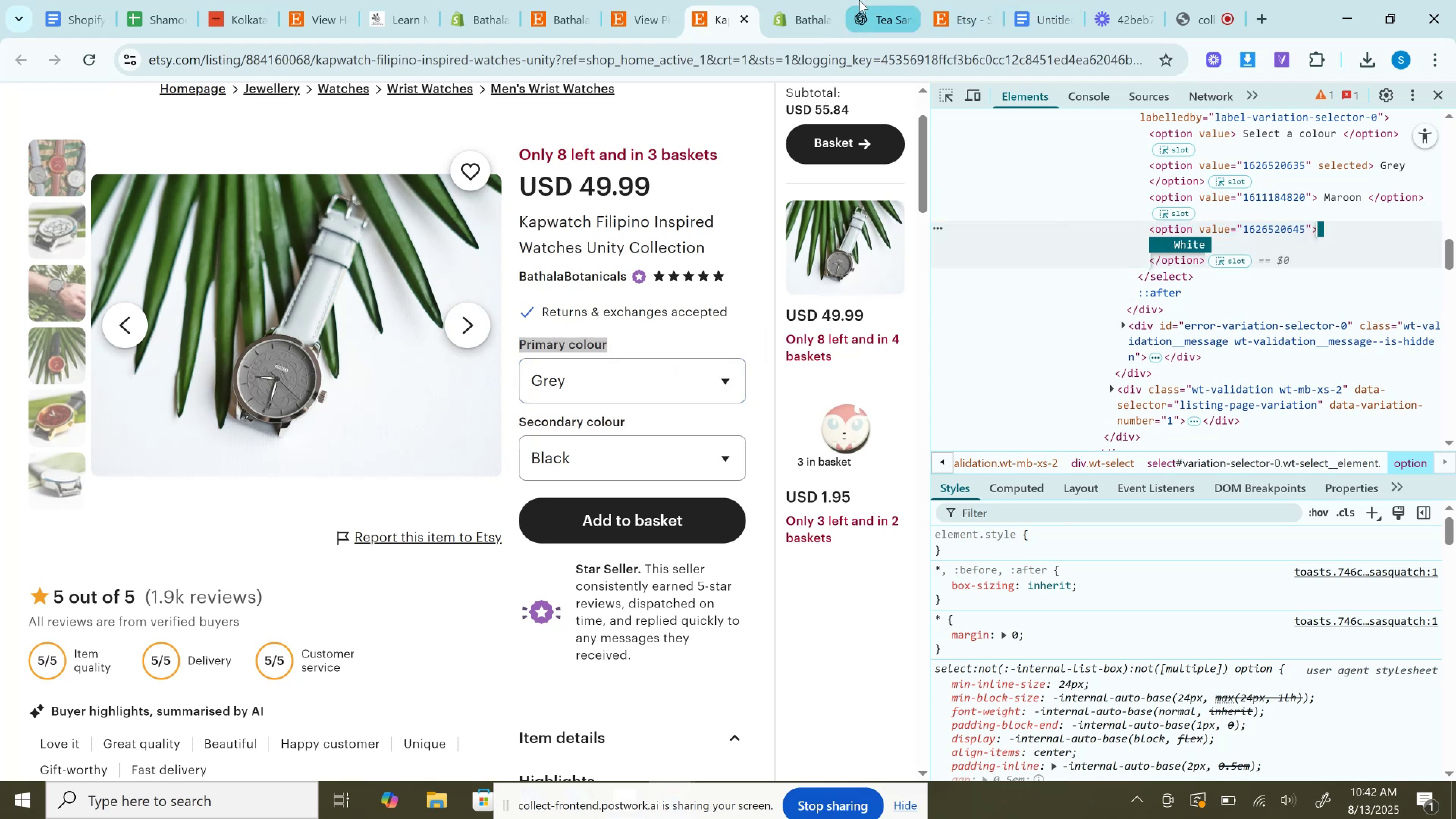 
left_click([813, 0])
 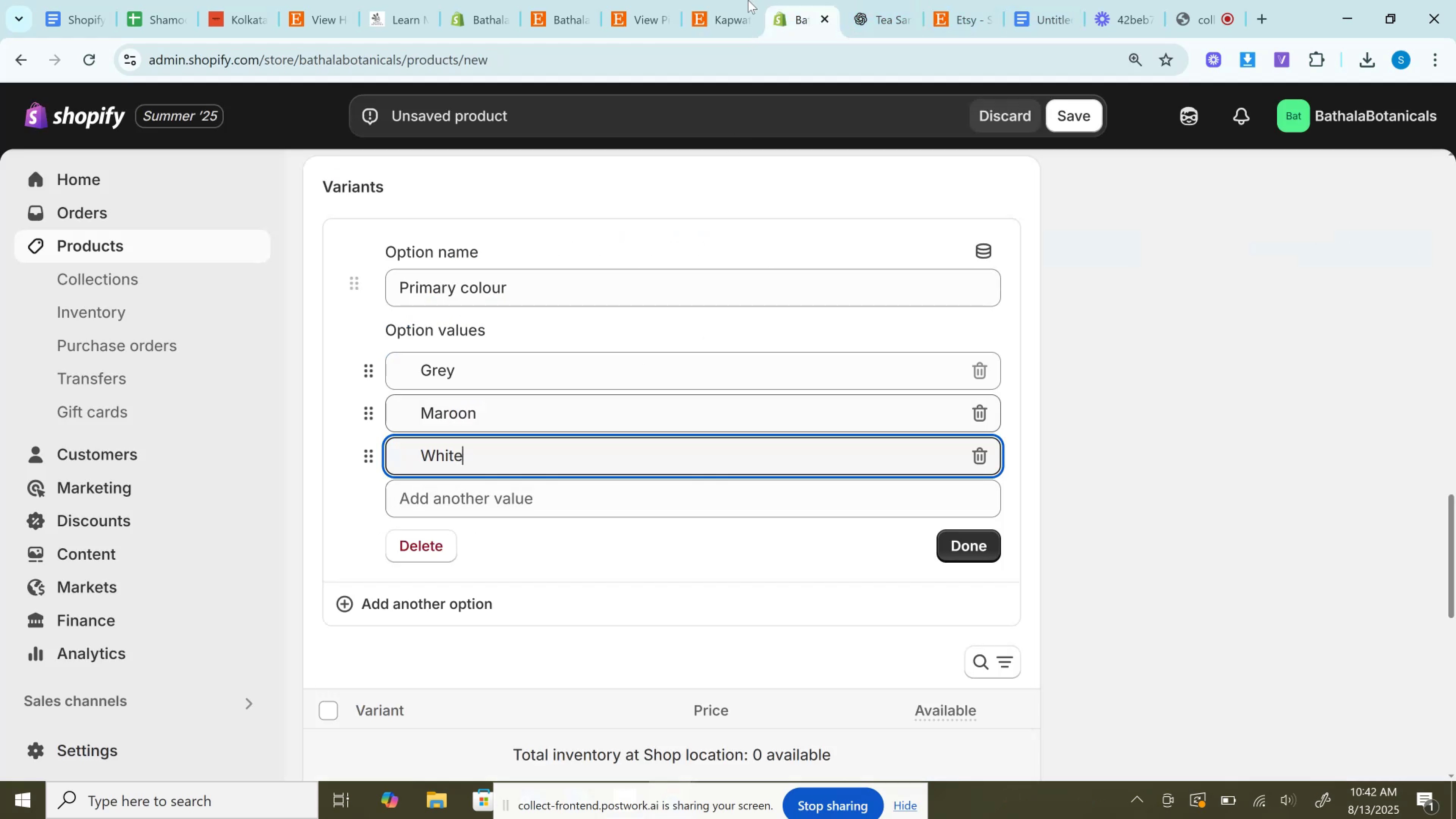 
left_click([741, 0])
 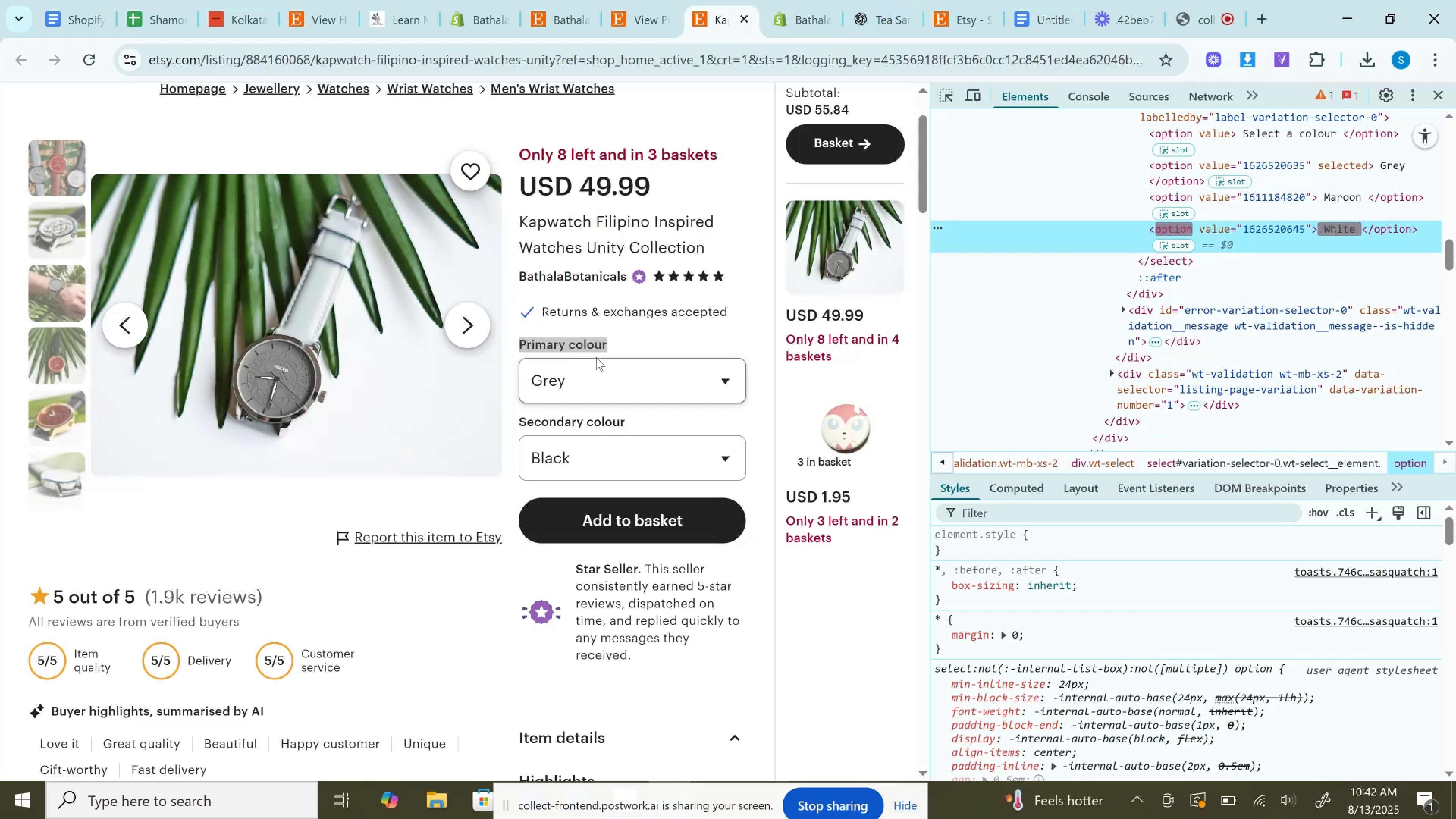 
left_click([597, 379])
 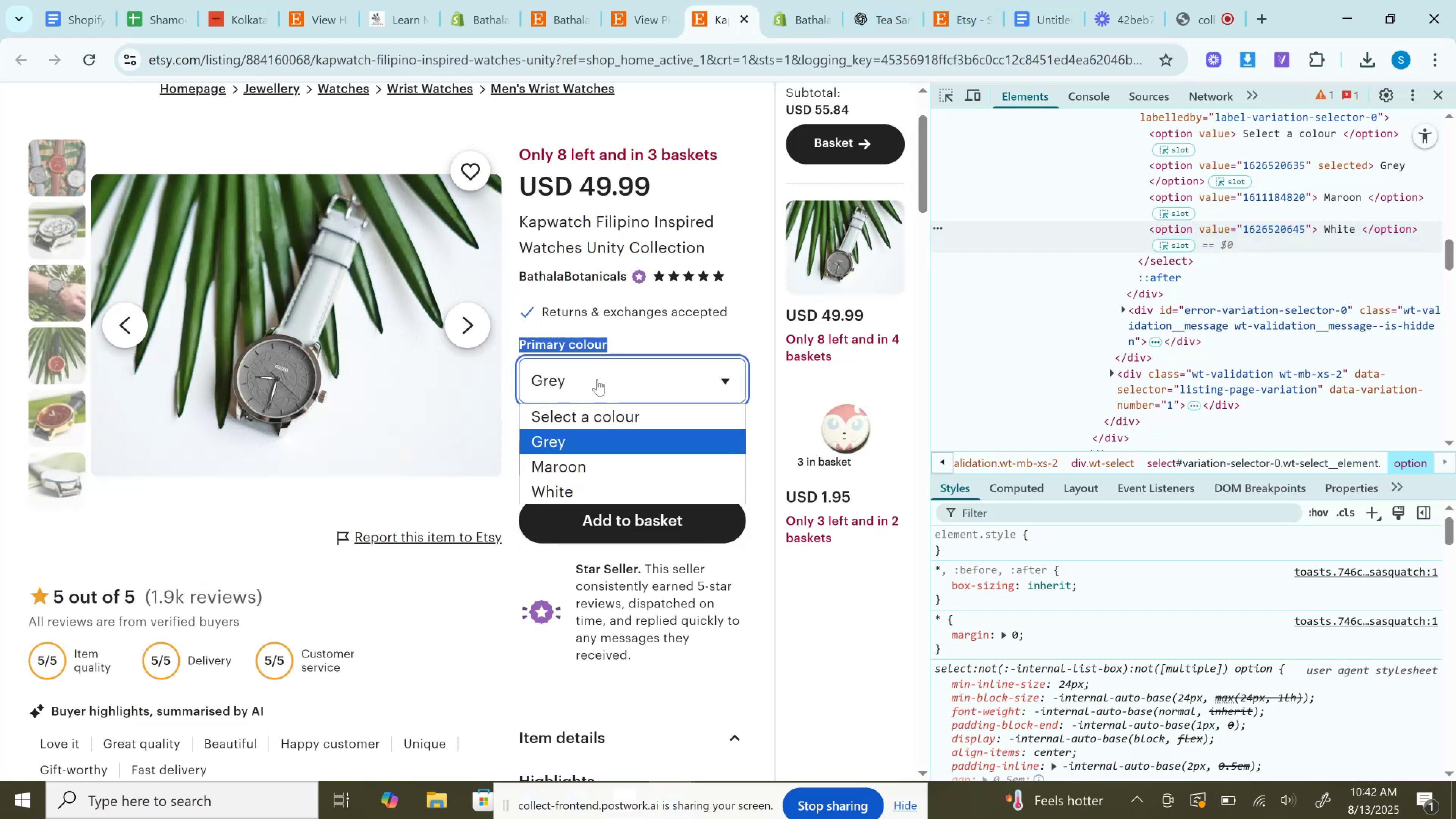 
left_click([597, 379])
 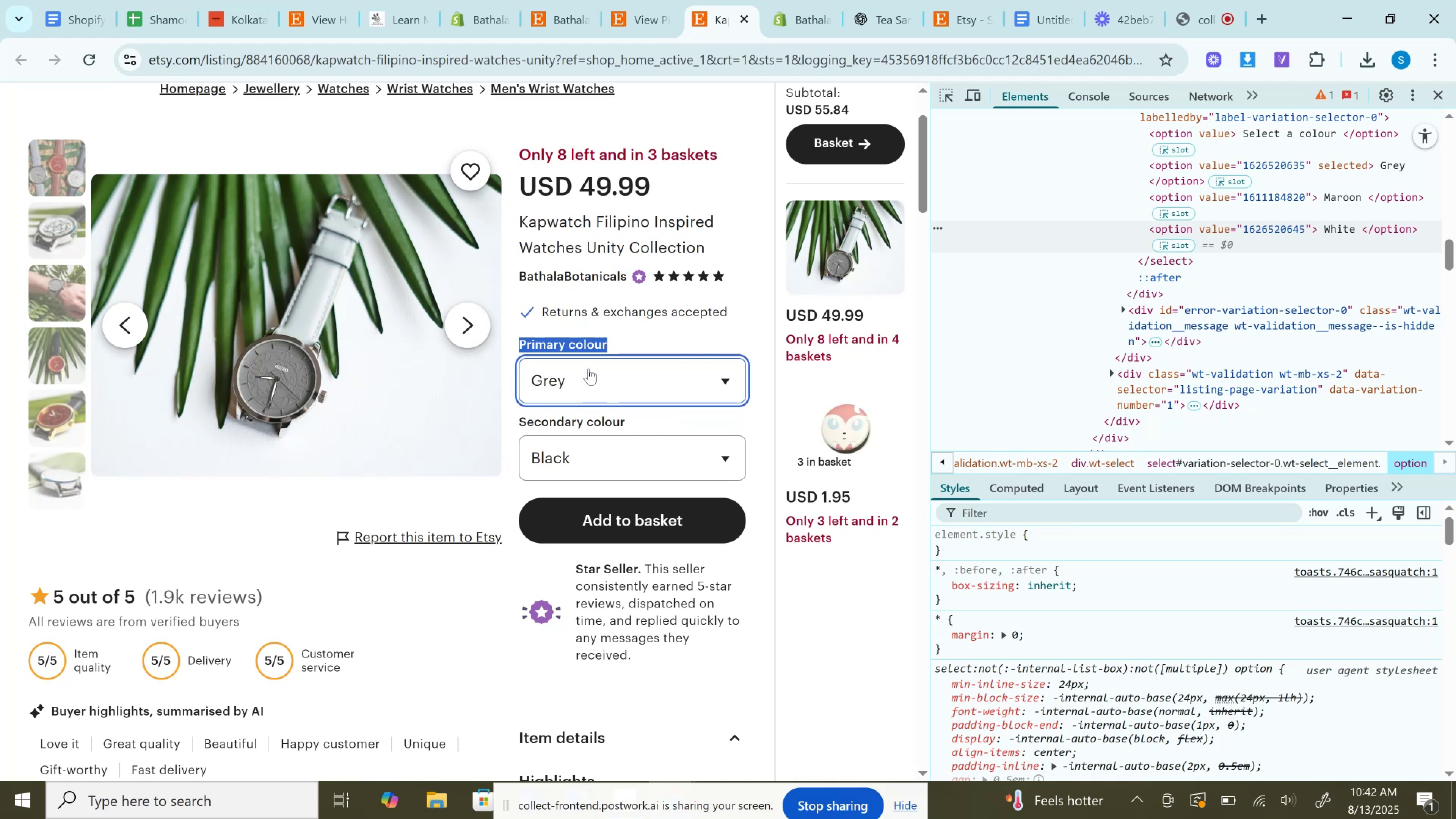 
wait(7.83)
 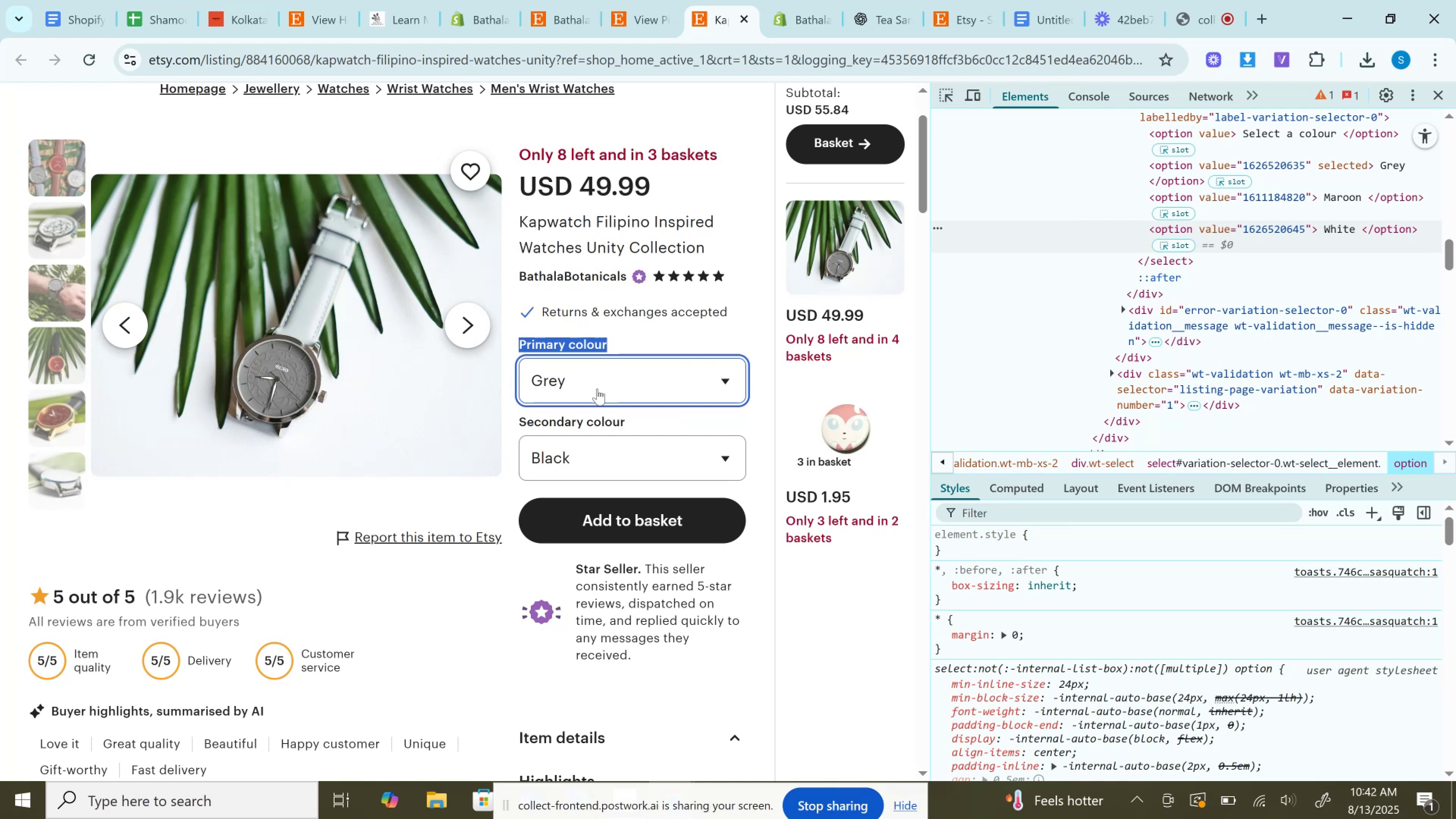 
left_click([669, 0])
 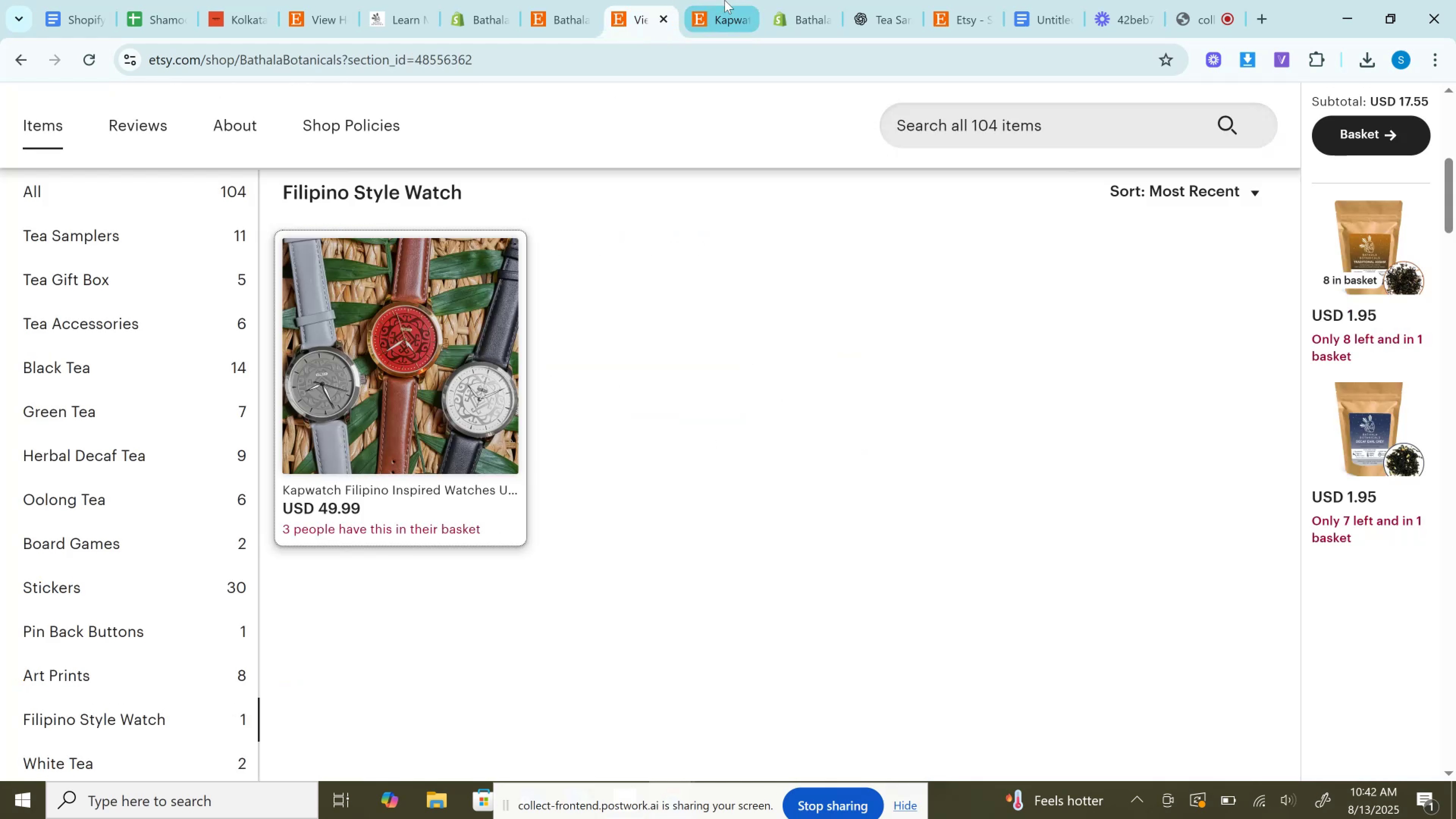 
left_click([725, 0])
 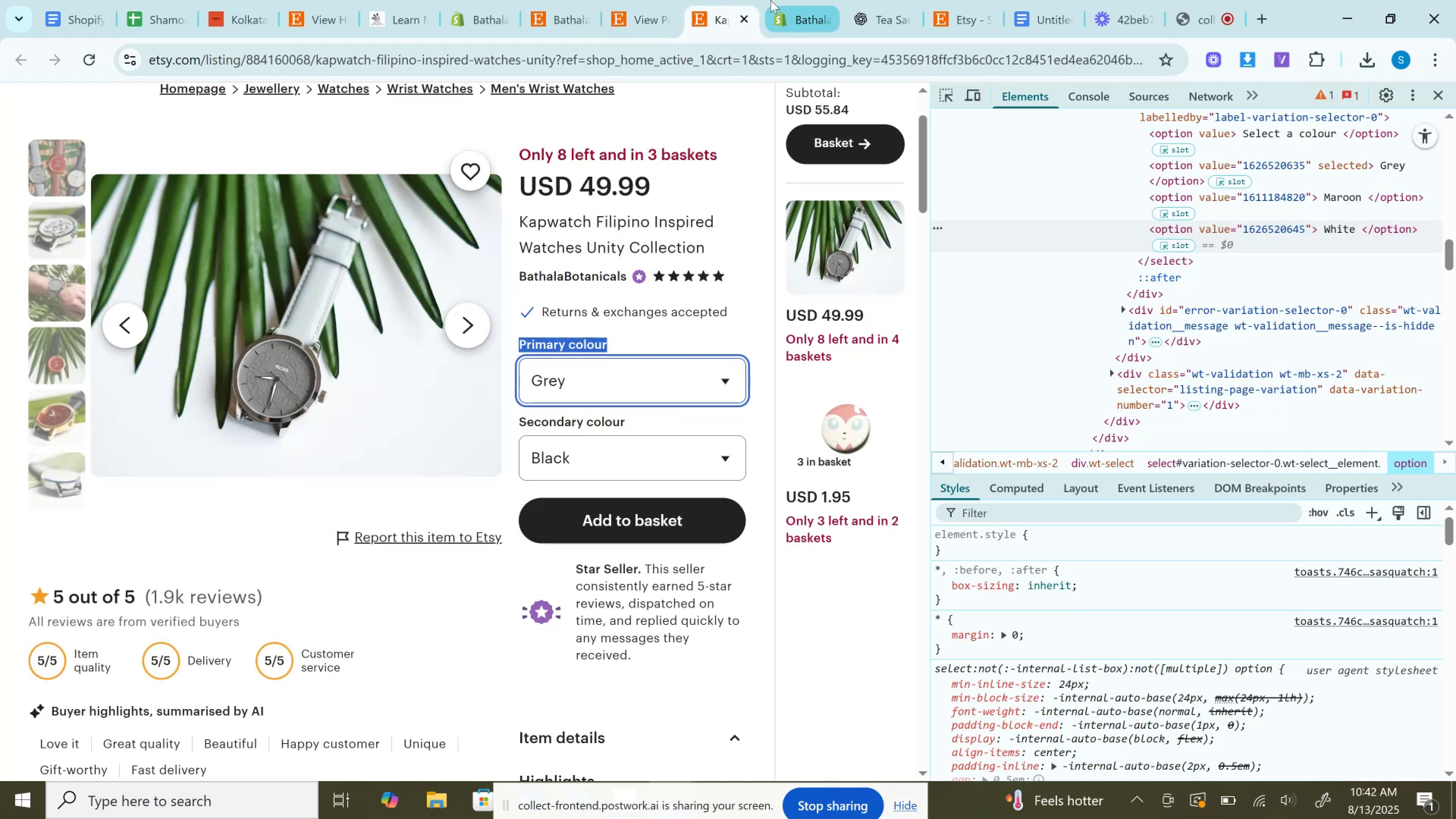 
left_click([770, 0])
 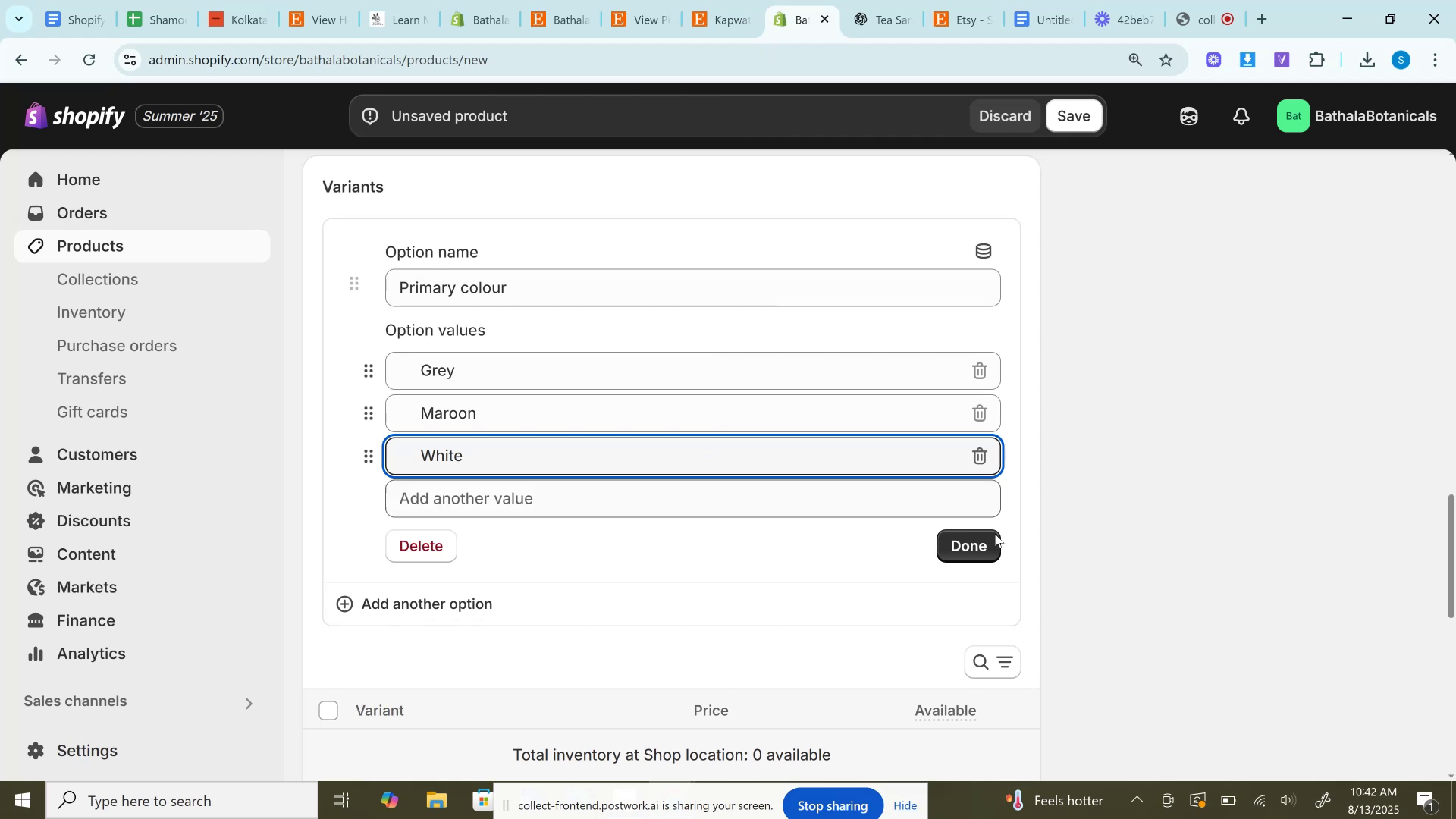 
left_click([984, 553])
 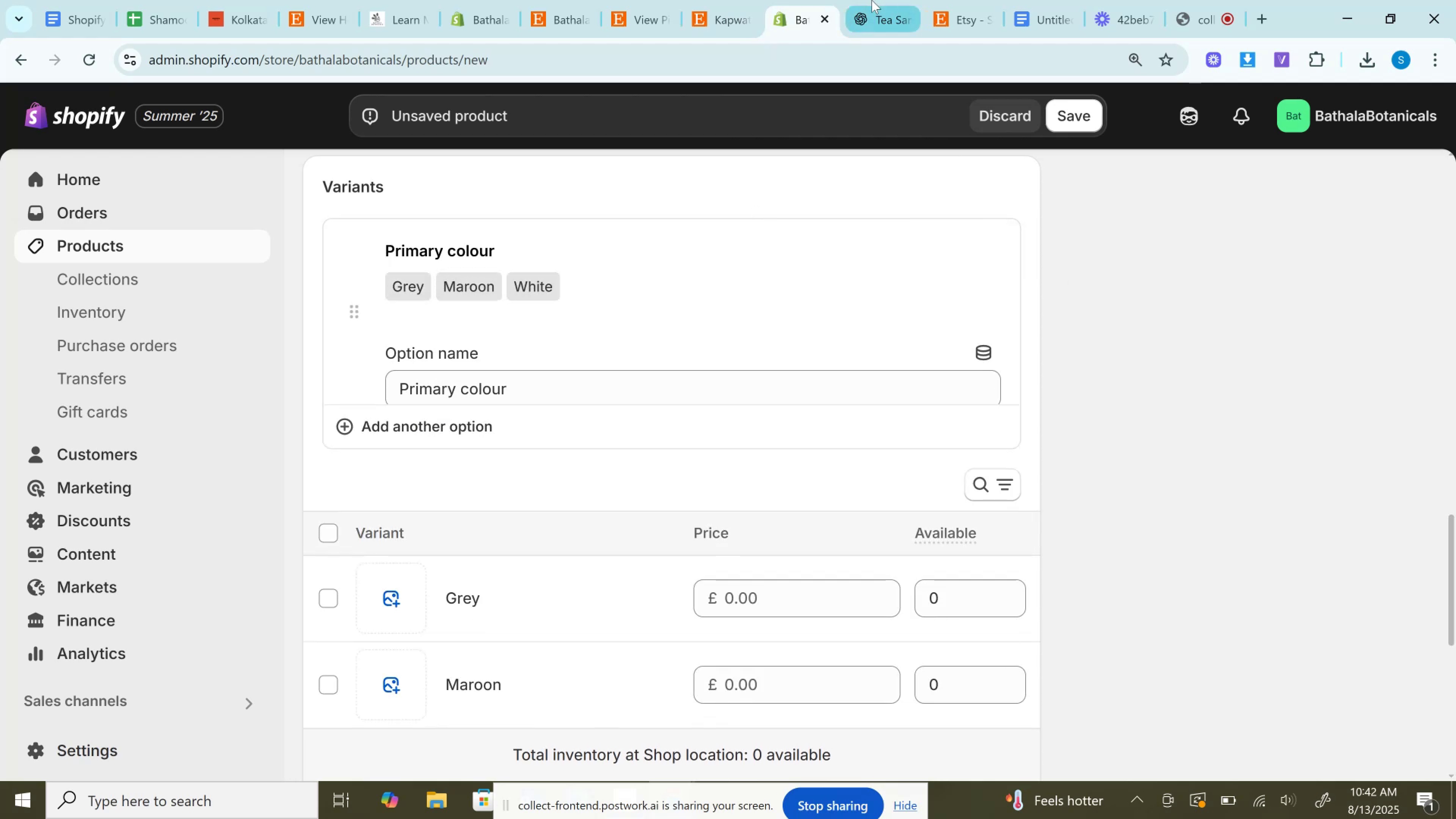 
left_click([872, 0])
 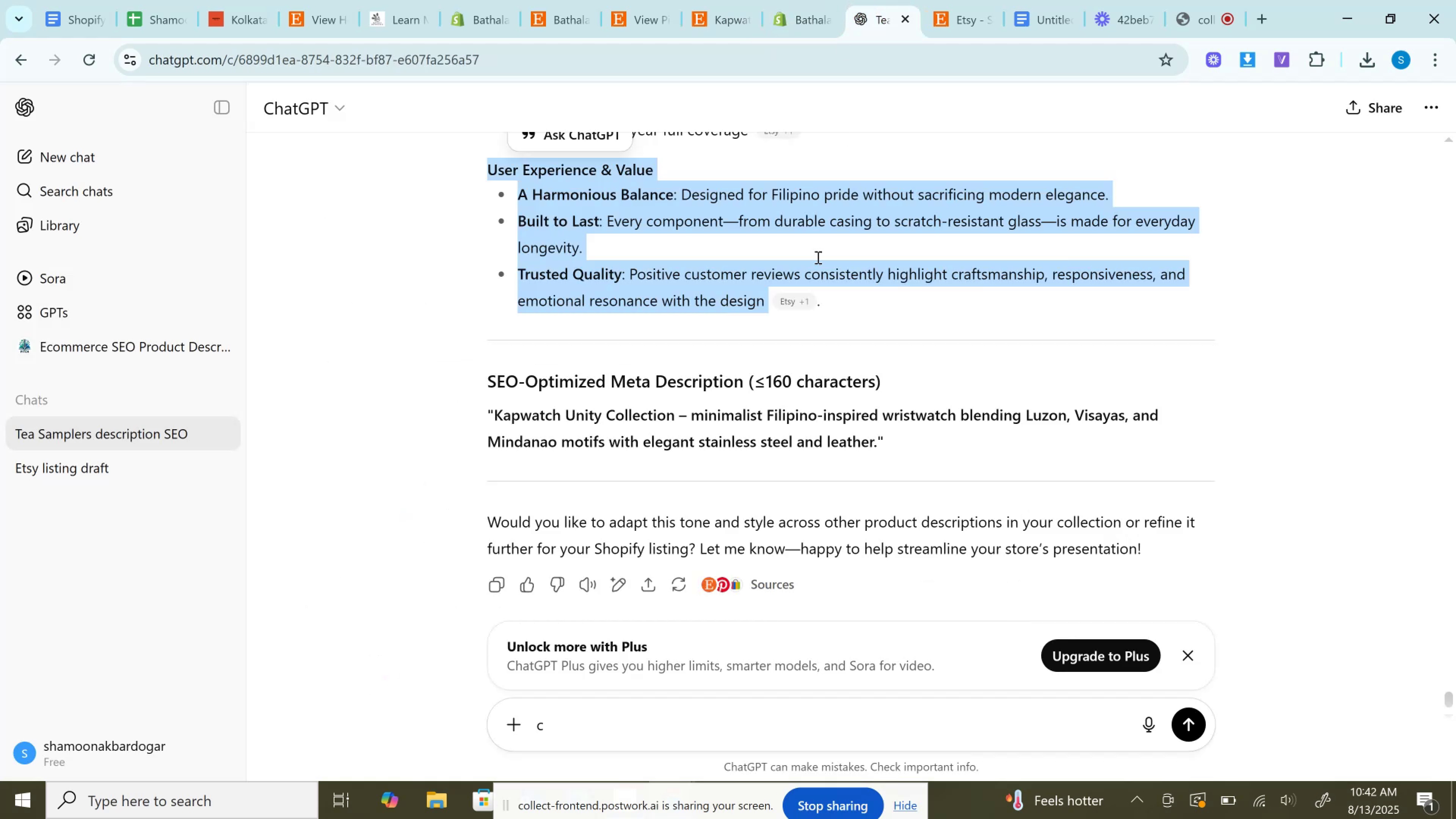 
left_click([800, 0])
 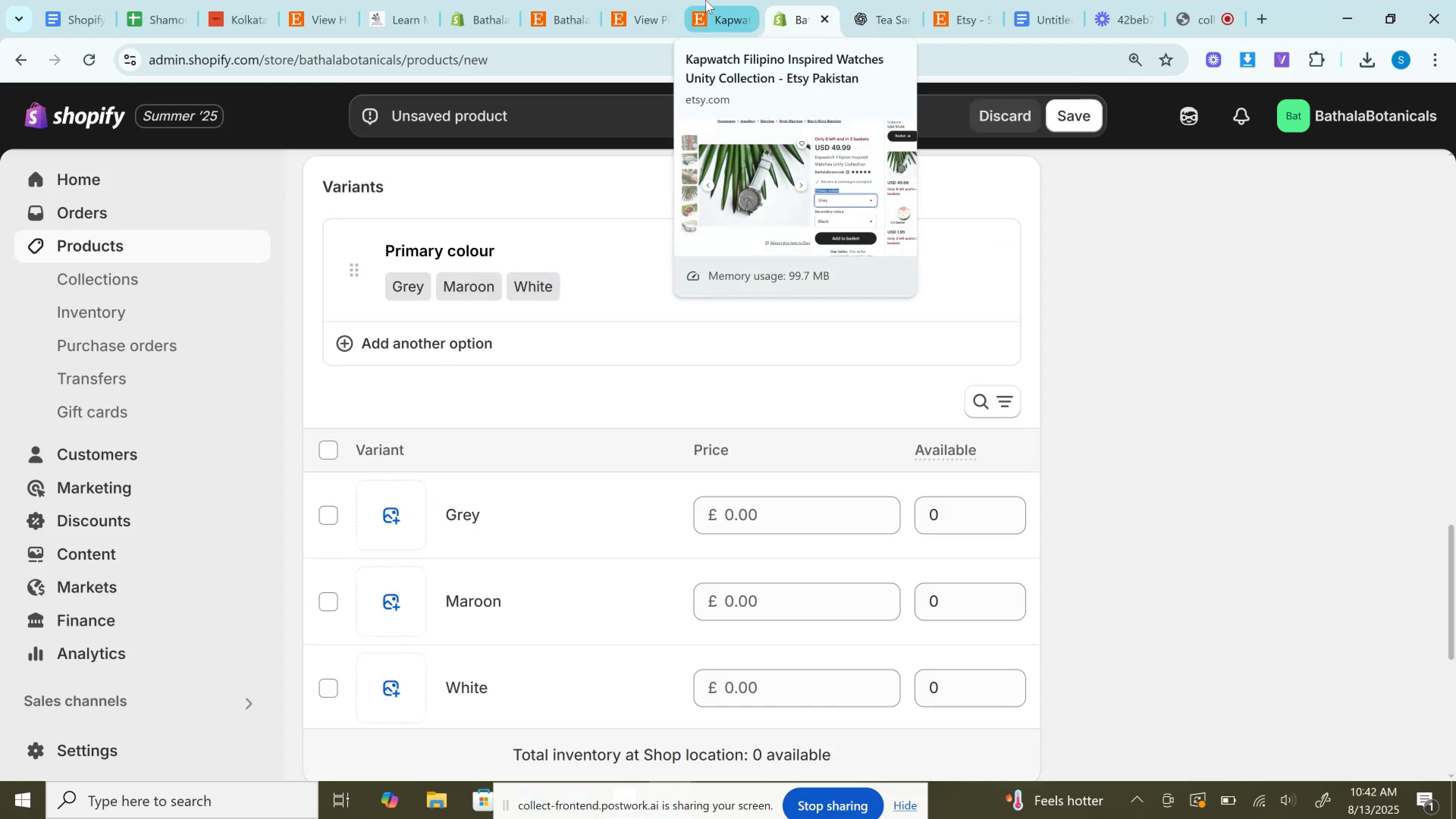 
left_click([706, 0])
 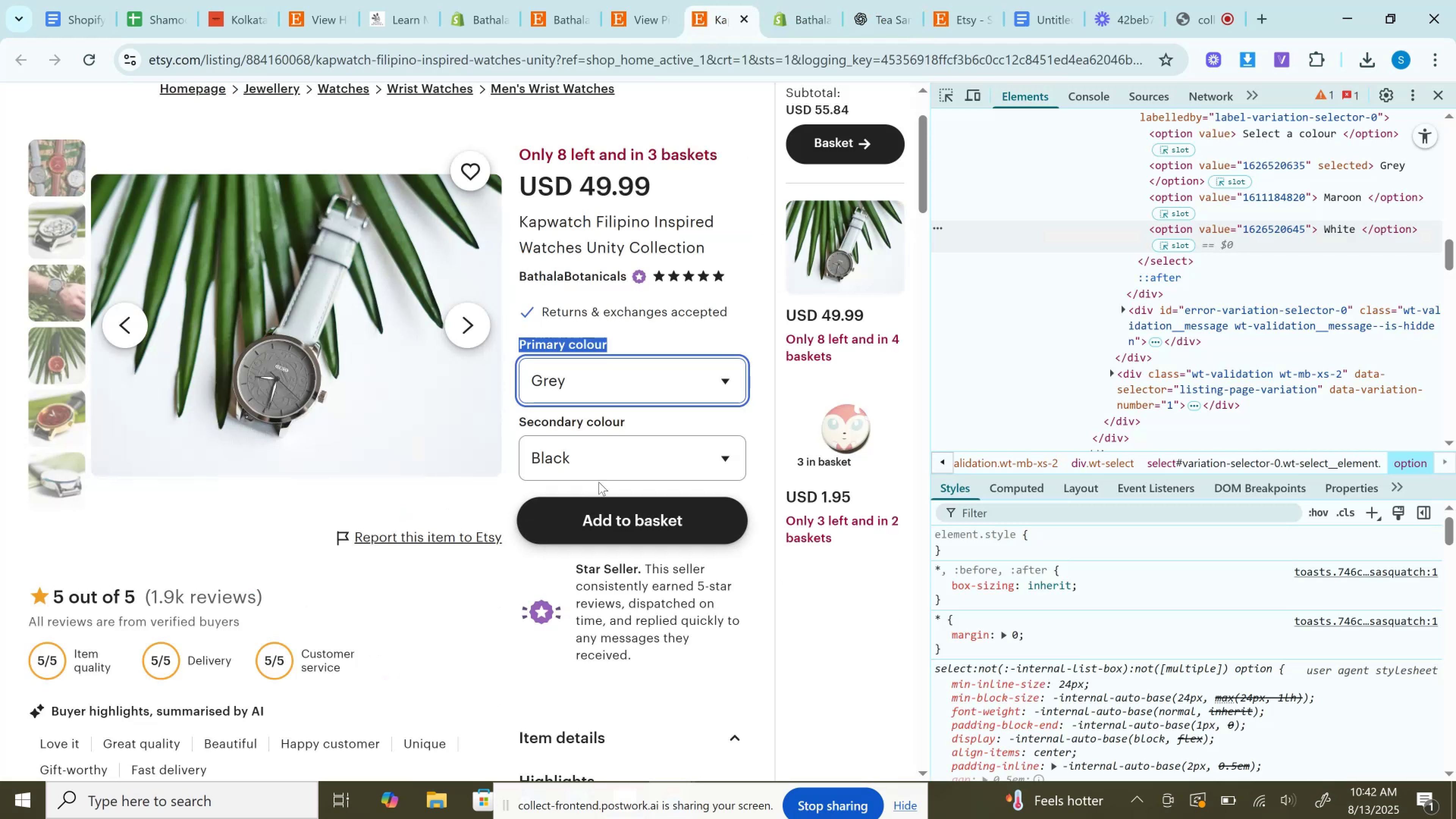 
left_click([599, 469])
 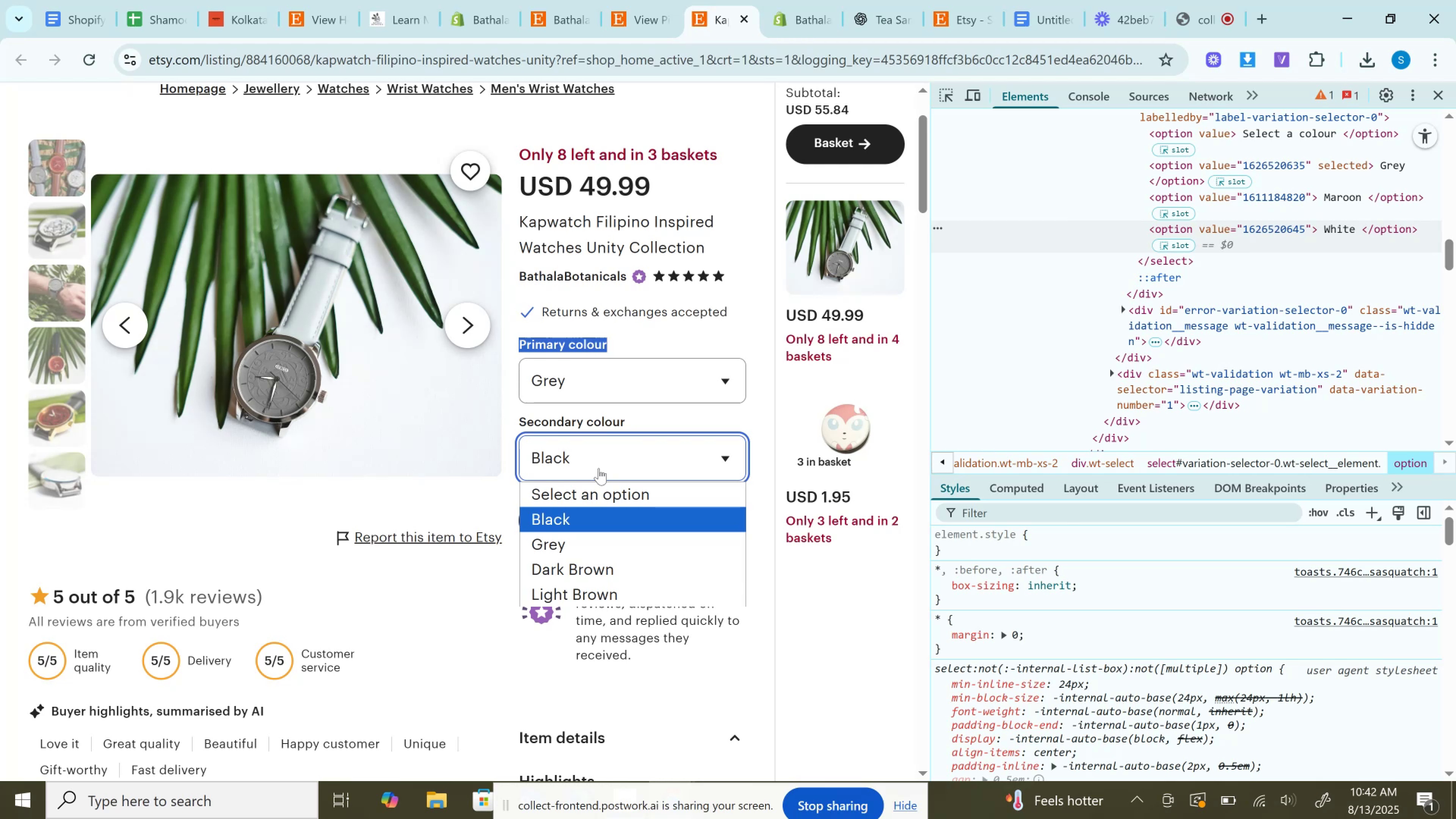 
left_click([596, 540])
 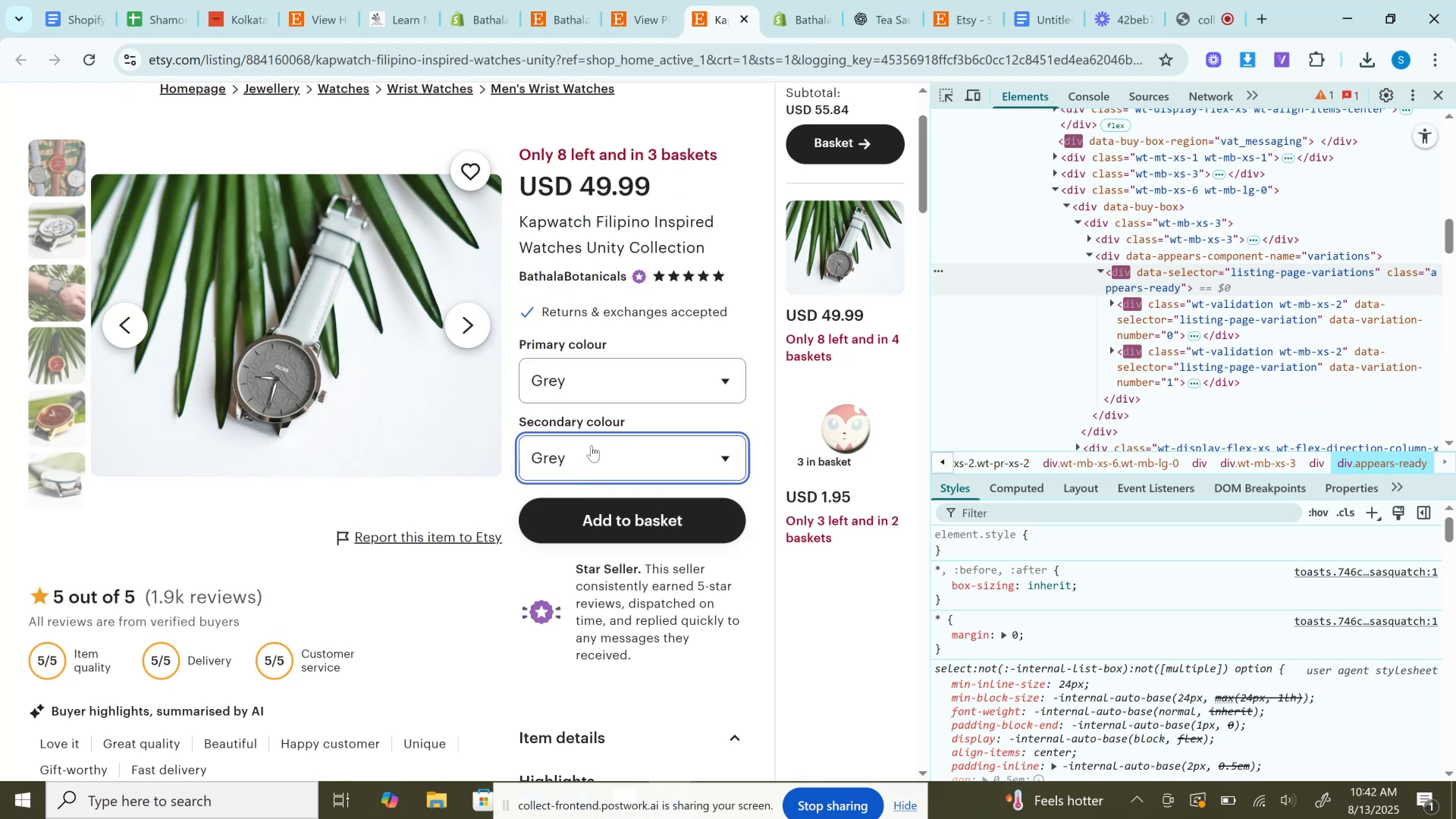 
left_click([592, 451])
 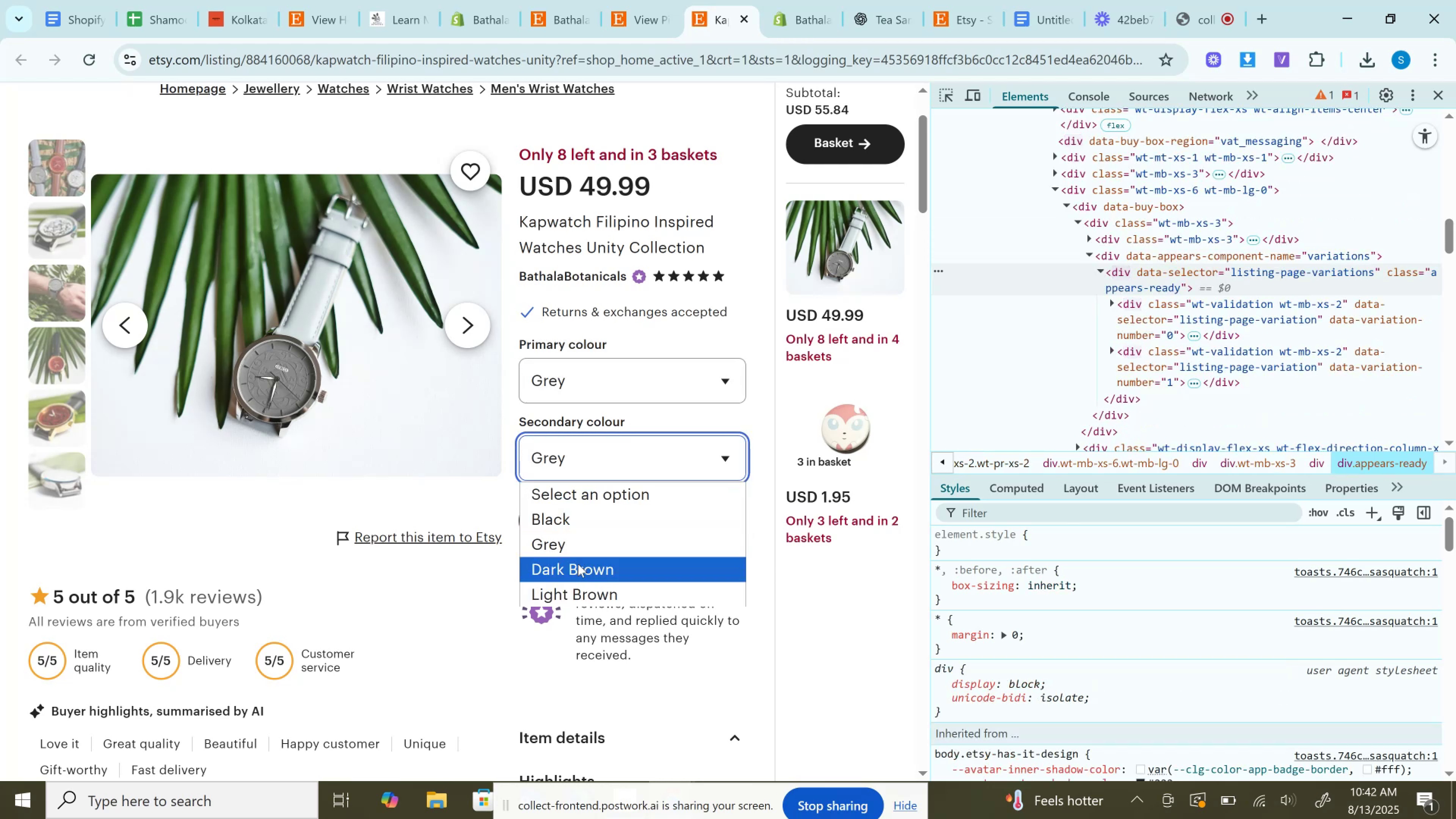 
left_click([578, 564])
 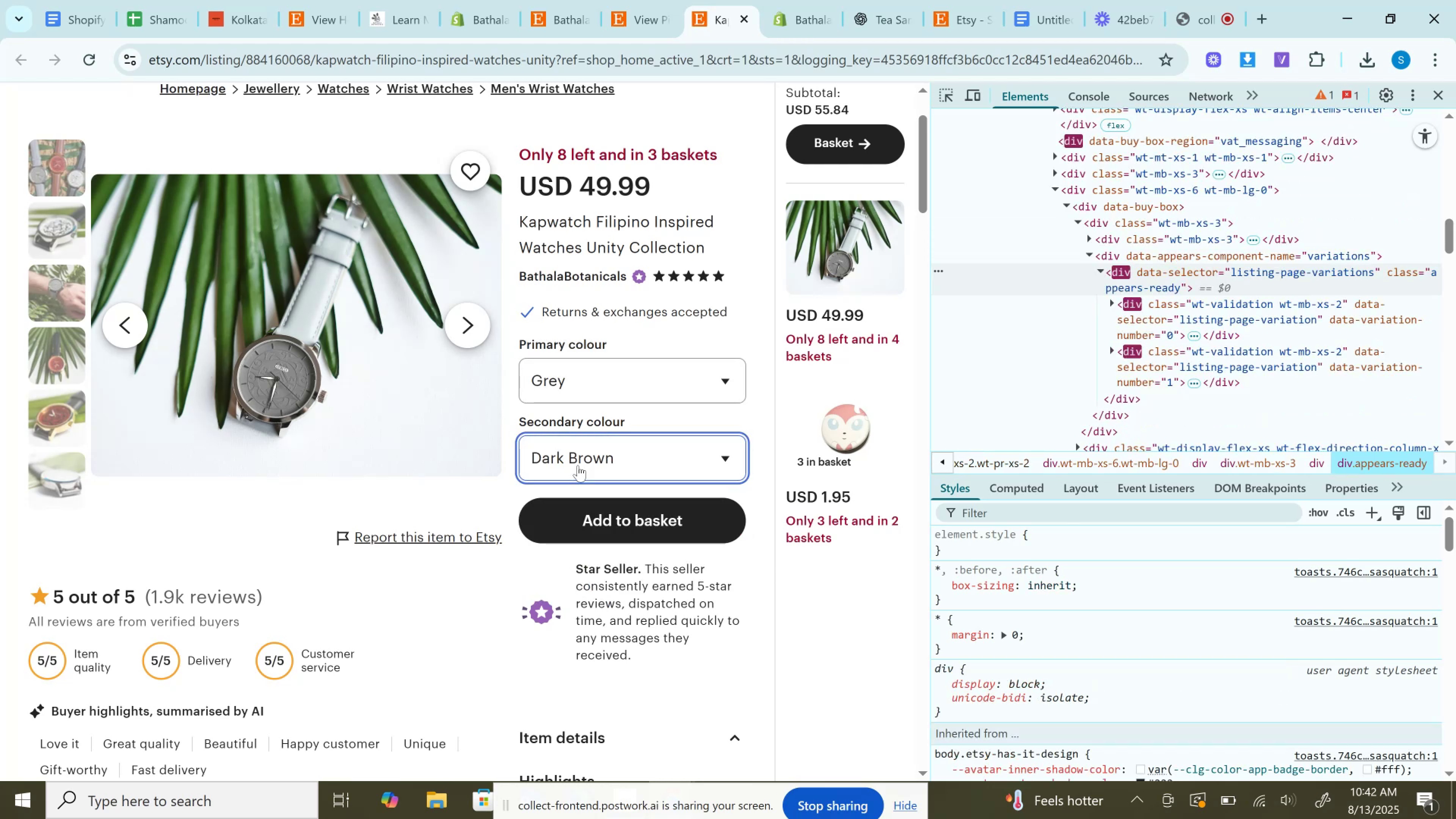 
left_click([578, 465])
 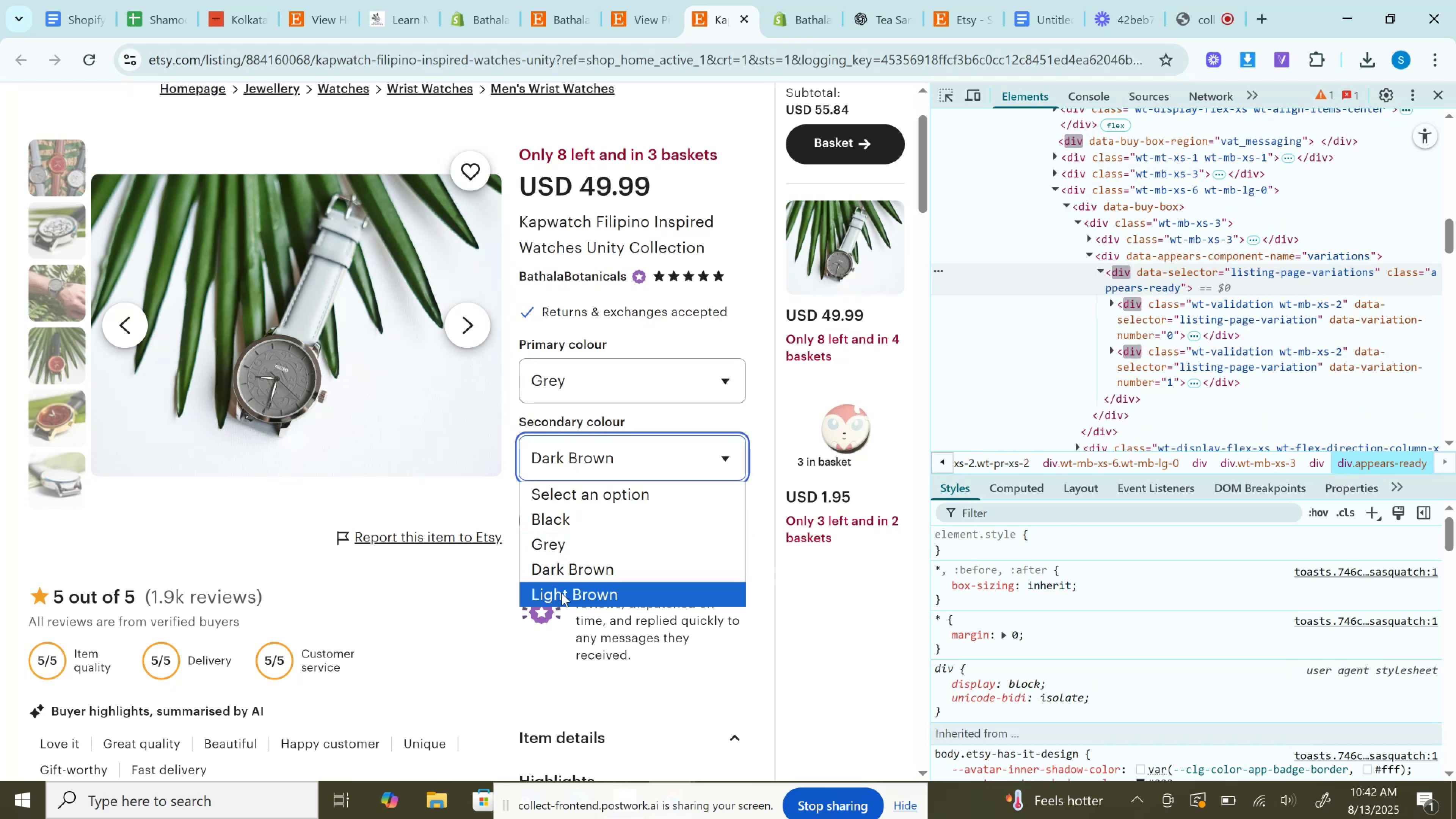 
left_click([559, 588])
 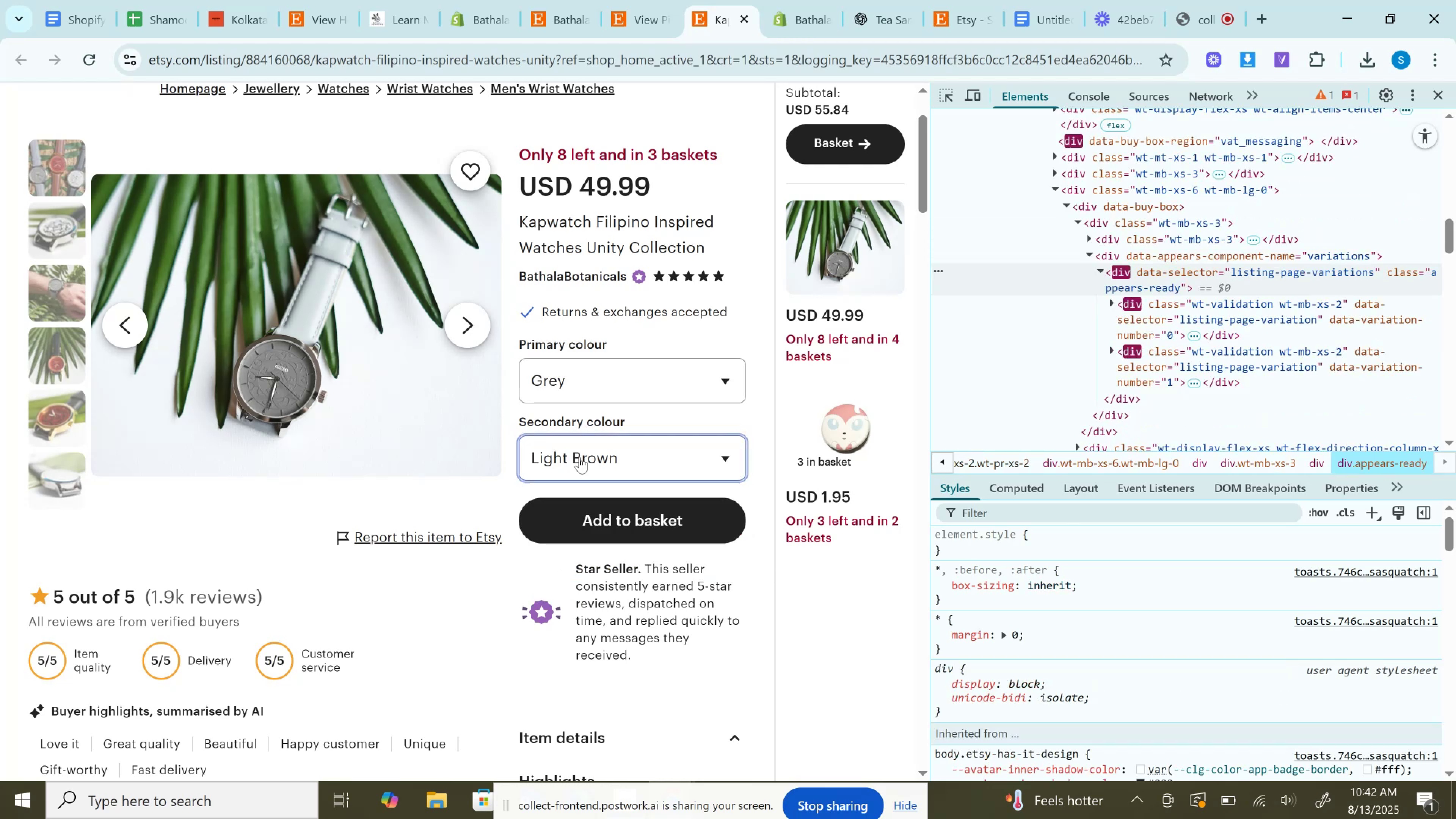 
left_click([579, 457])
 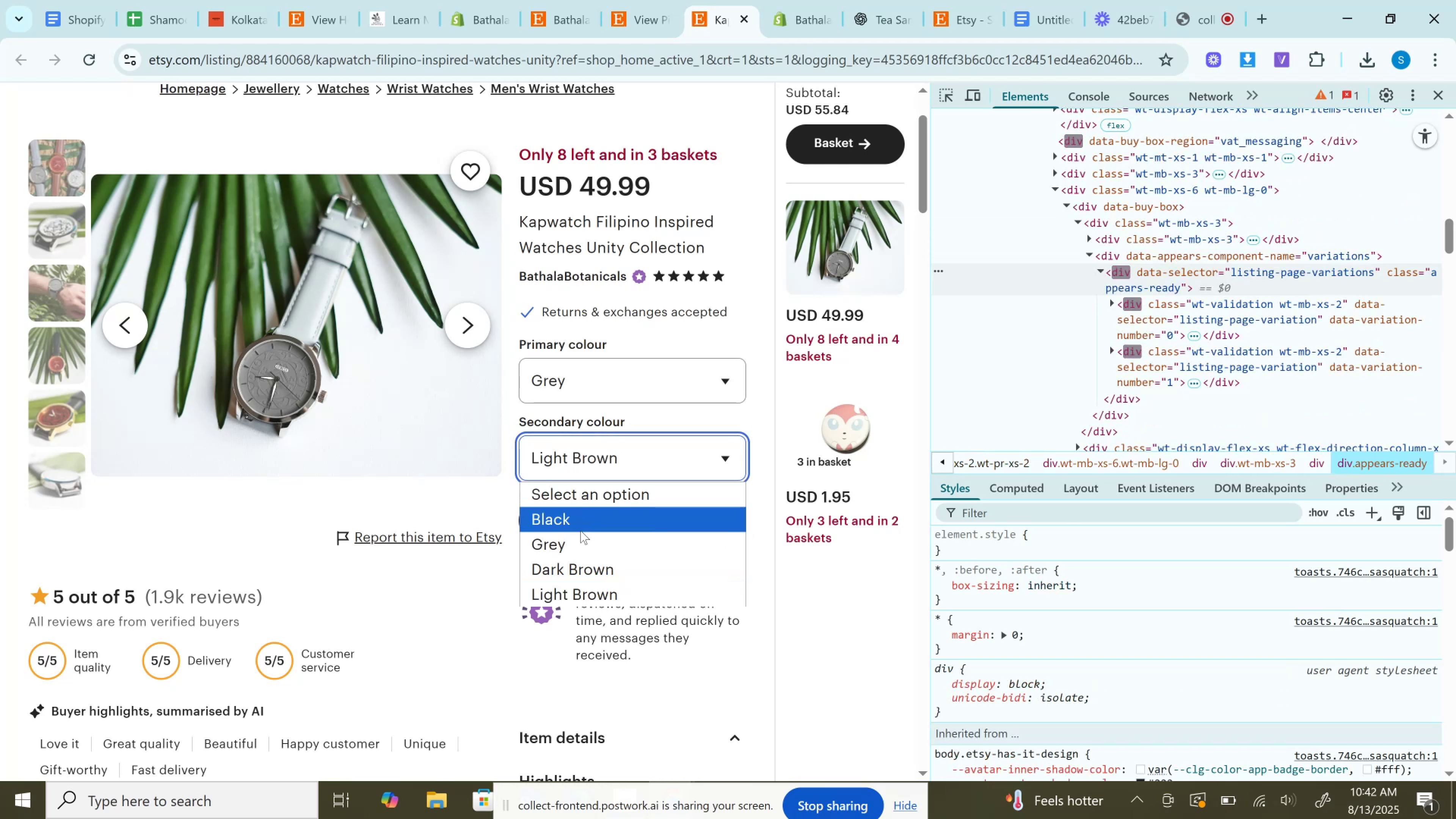 
left_click([581, 530])
 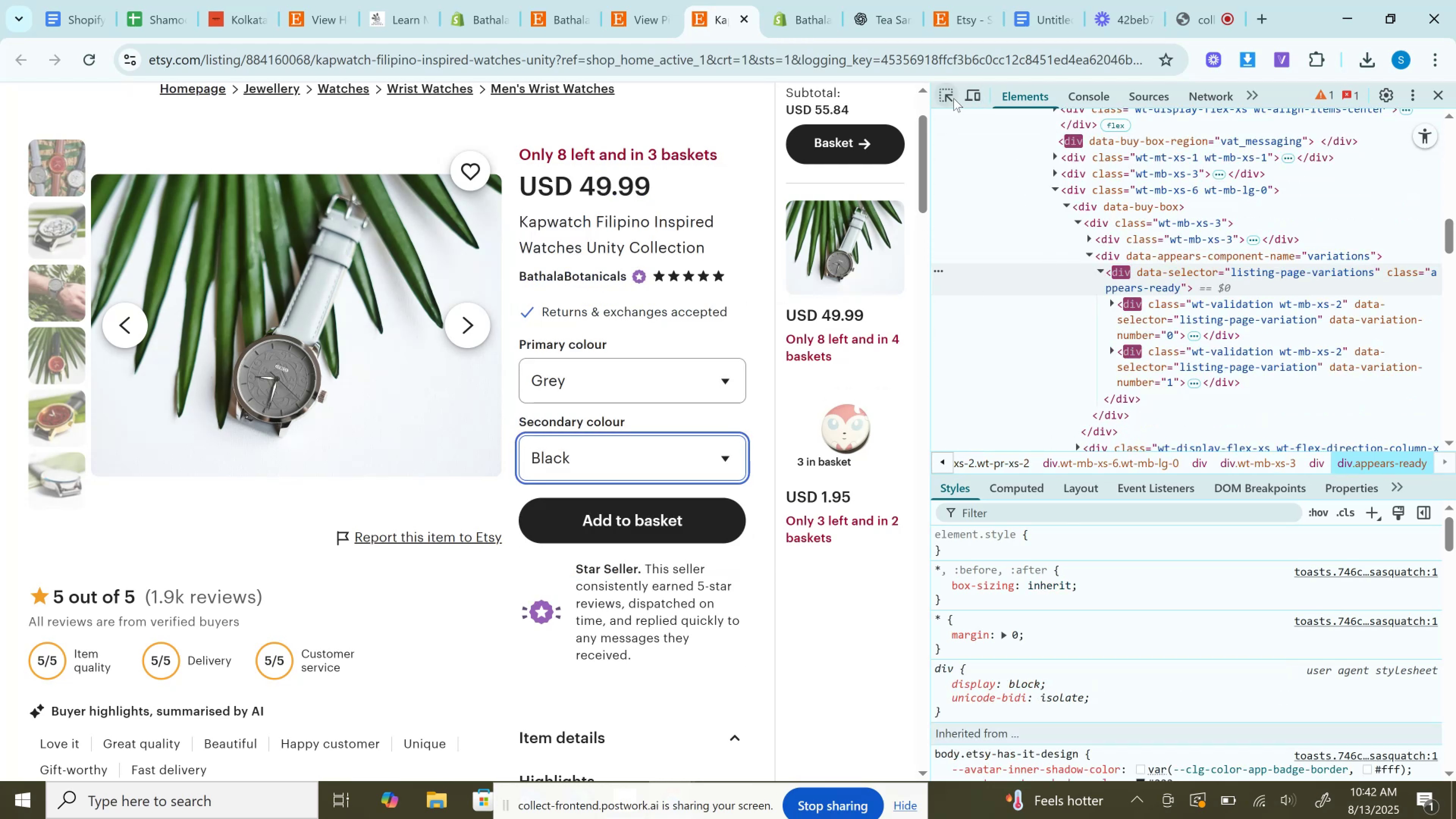 
left_click([946, 98])
 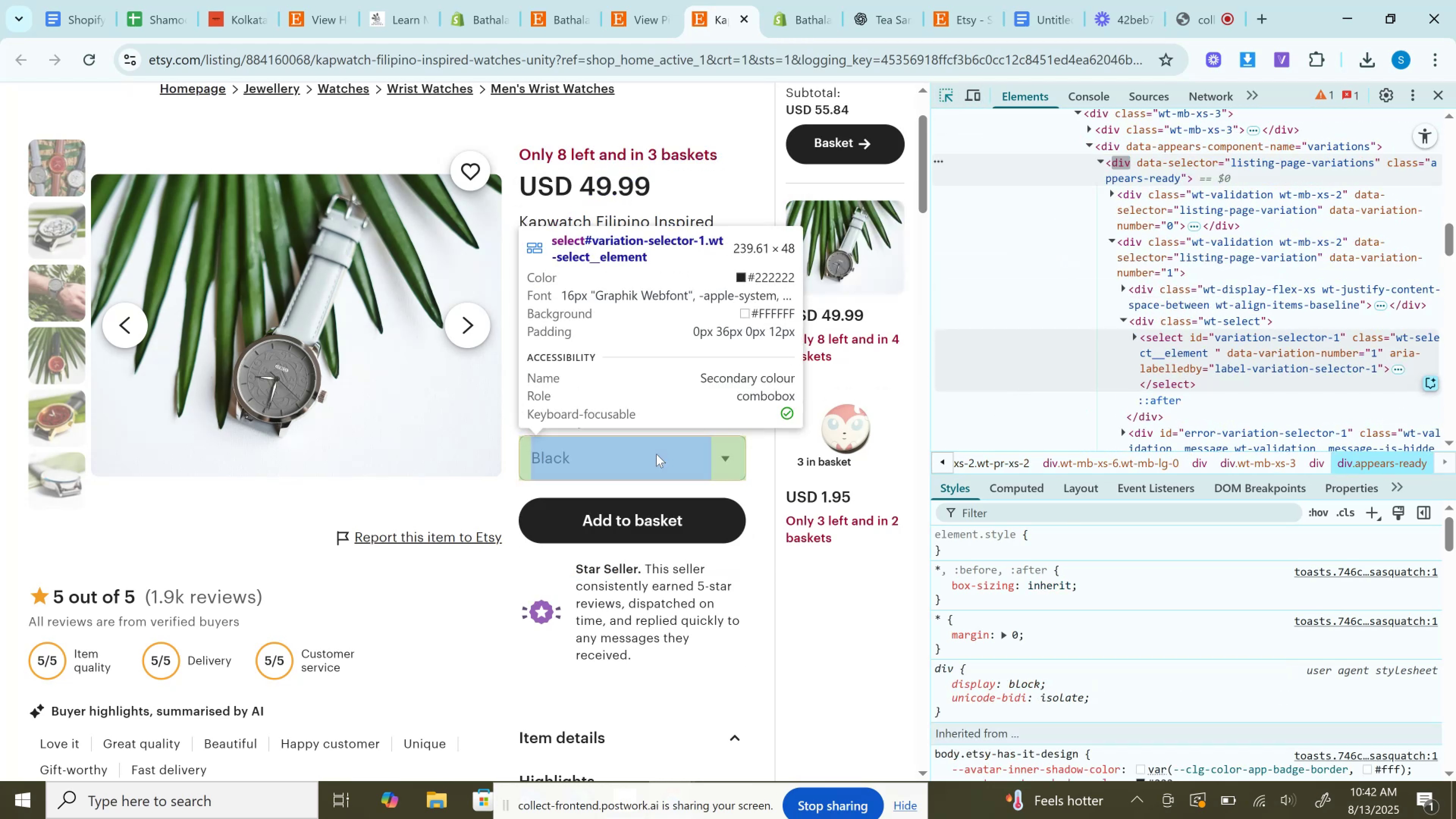 
left_click([656, 454])
 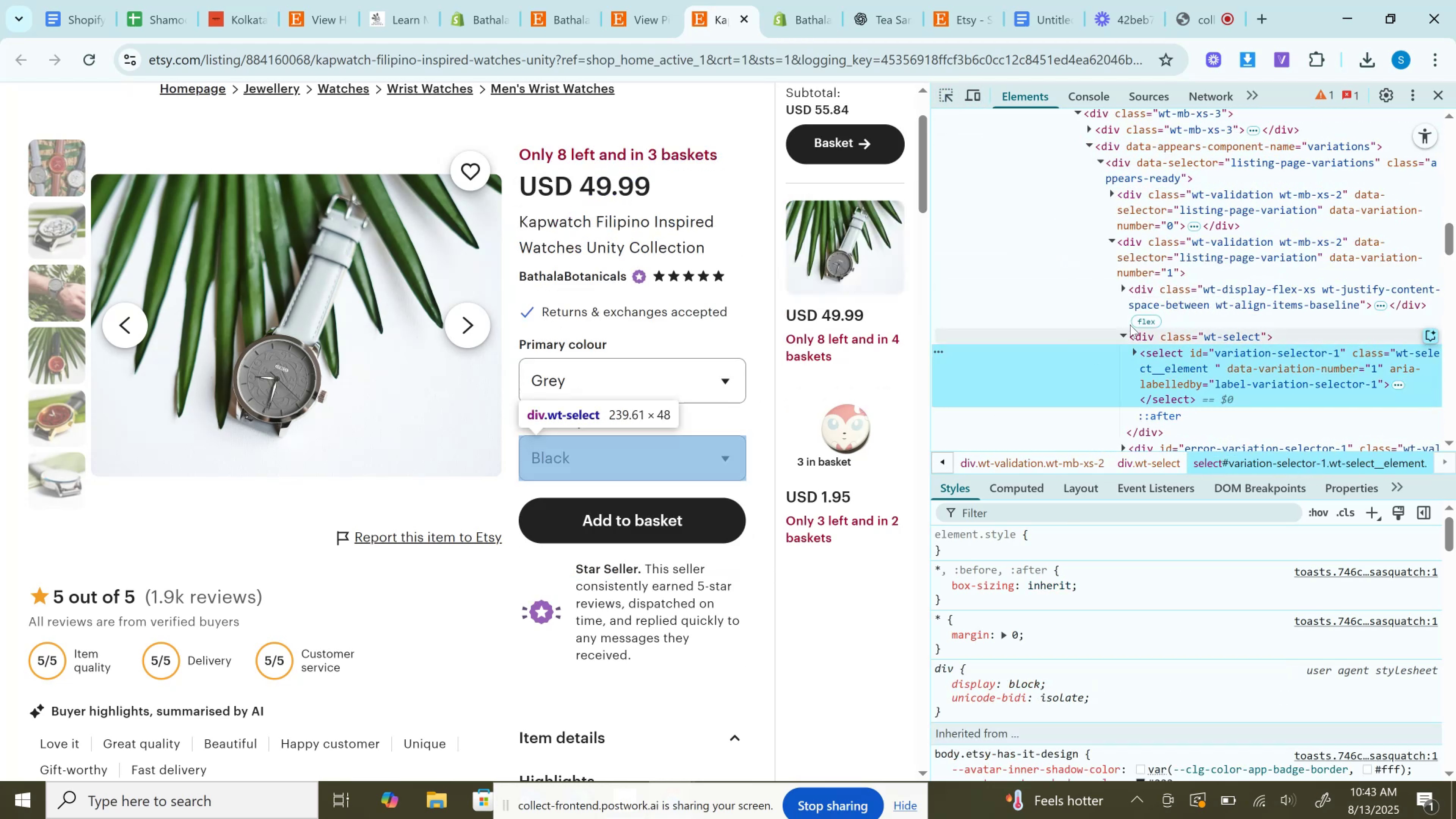 
scroll: coordinate [1131, 324], scroll_direction: down, amount: 1.0
 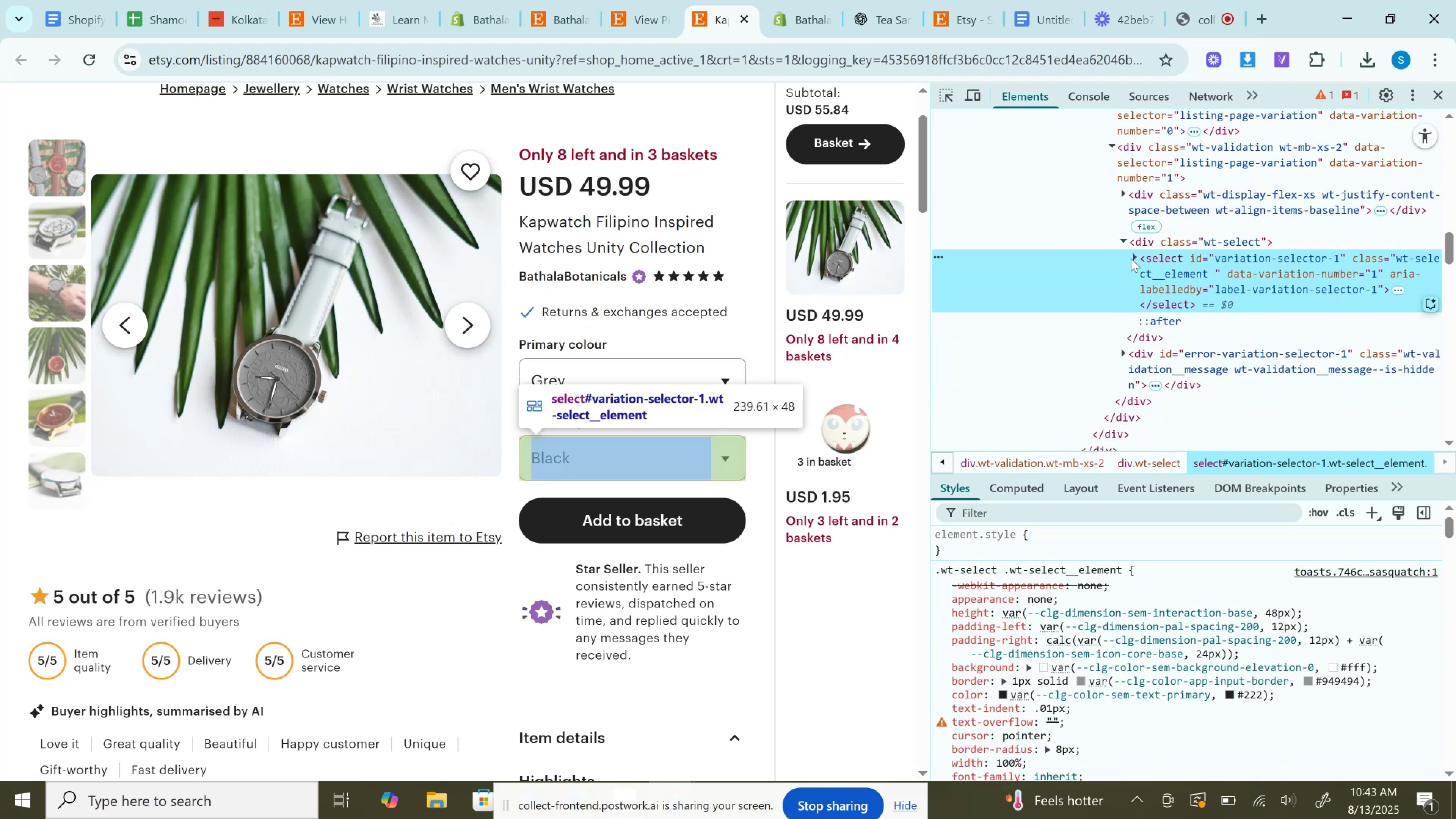 
left_click([1131, 259])
 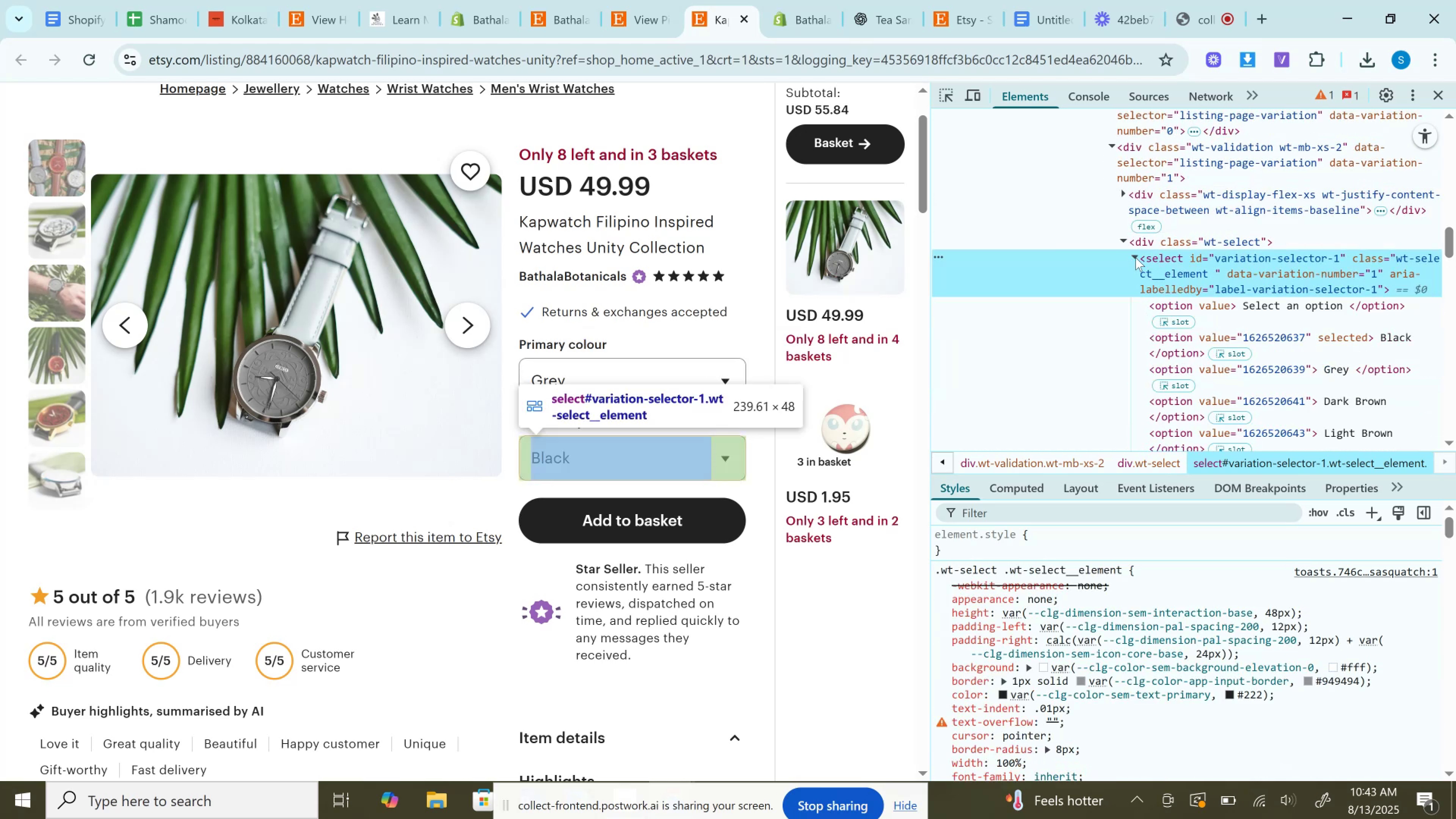 
scroll: coordinate [1202, 269], scroll_direction: down, amount: 1.0
 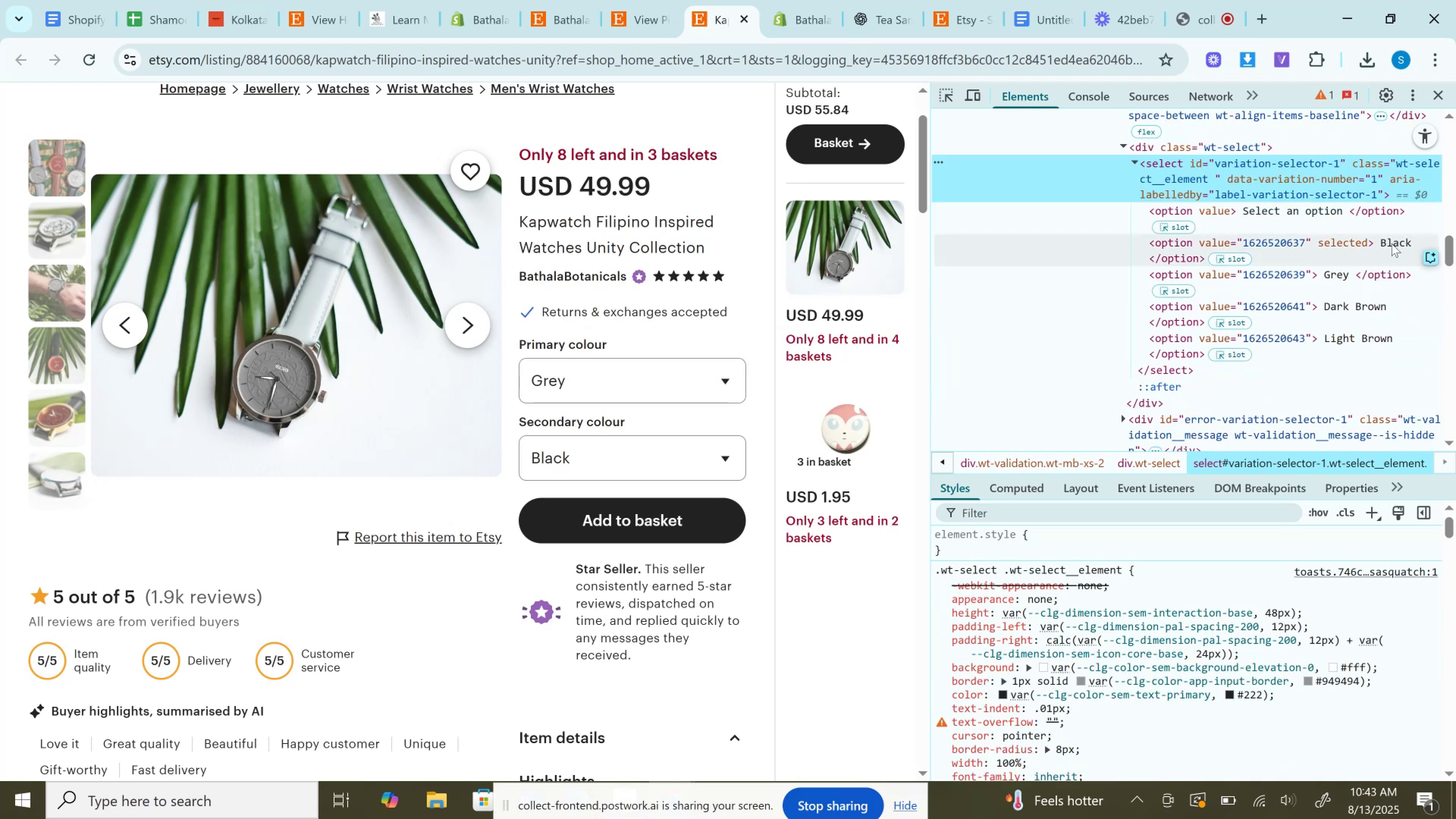 
double_click([1392, 243])
 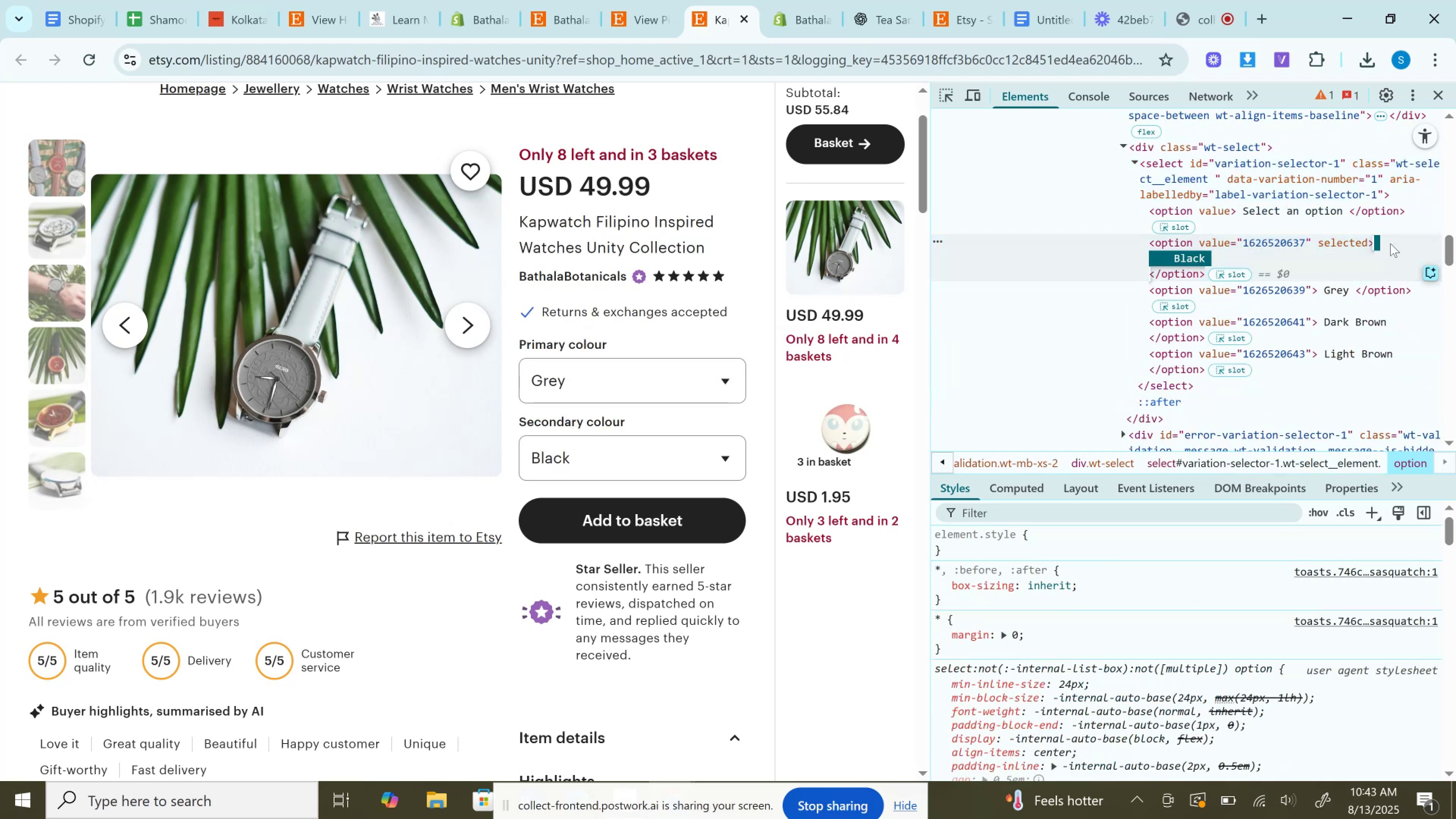 
key(Control+C)
 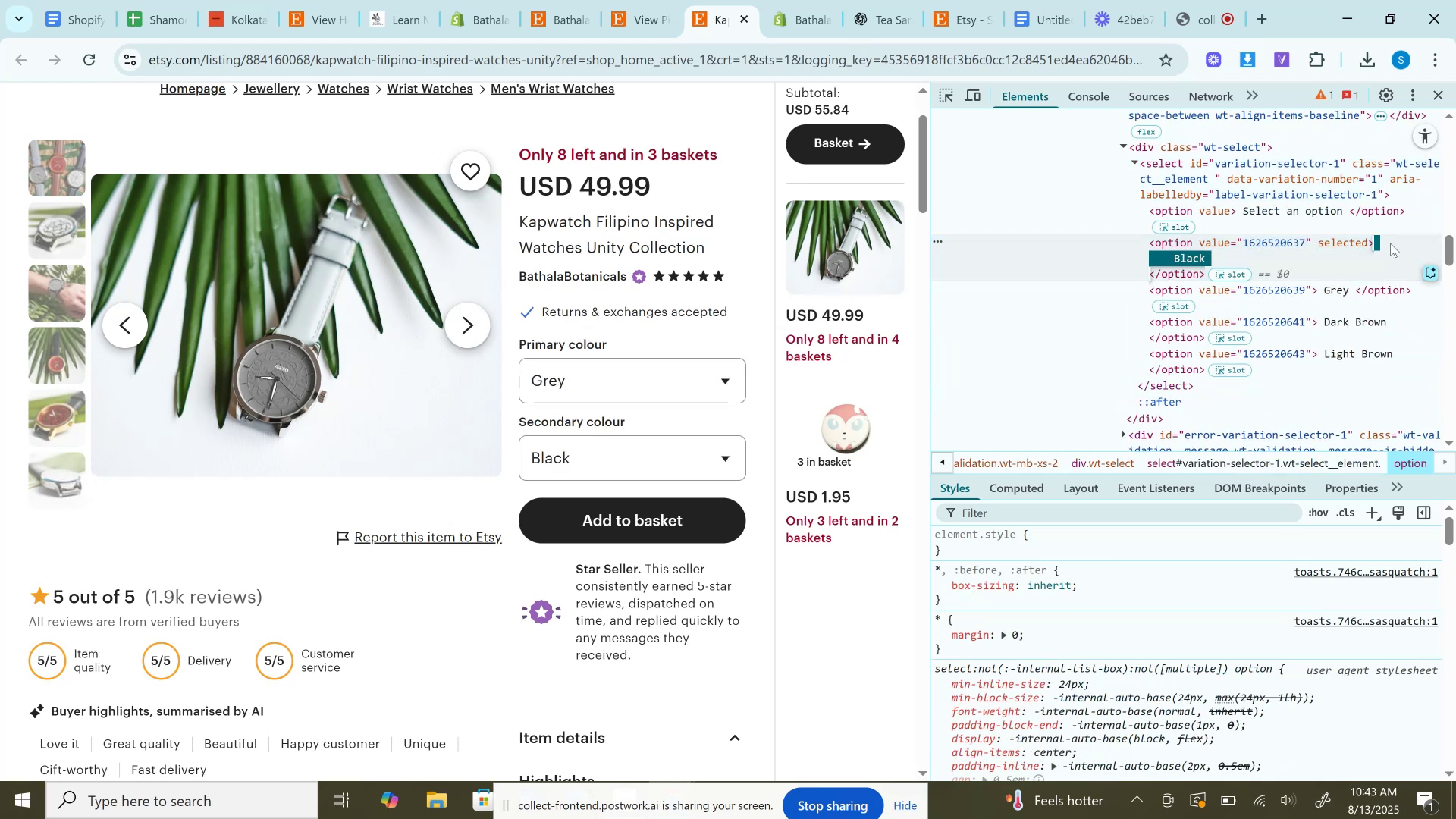 
key(C)
 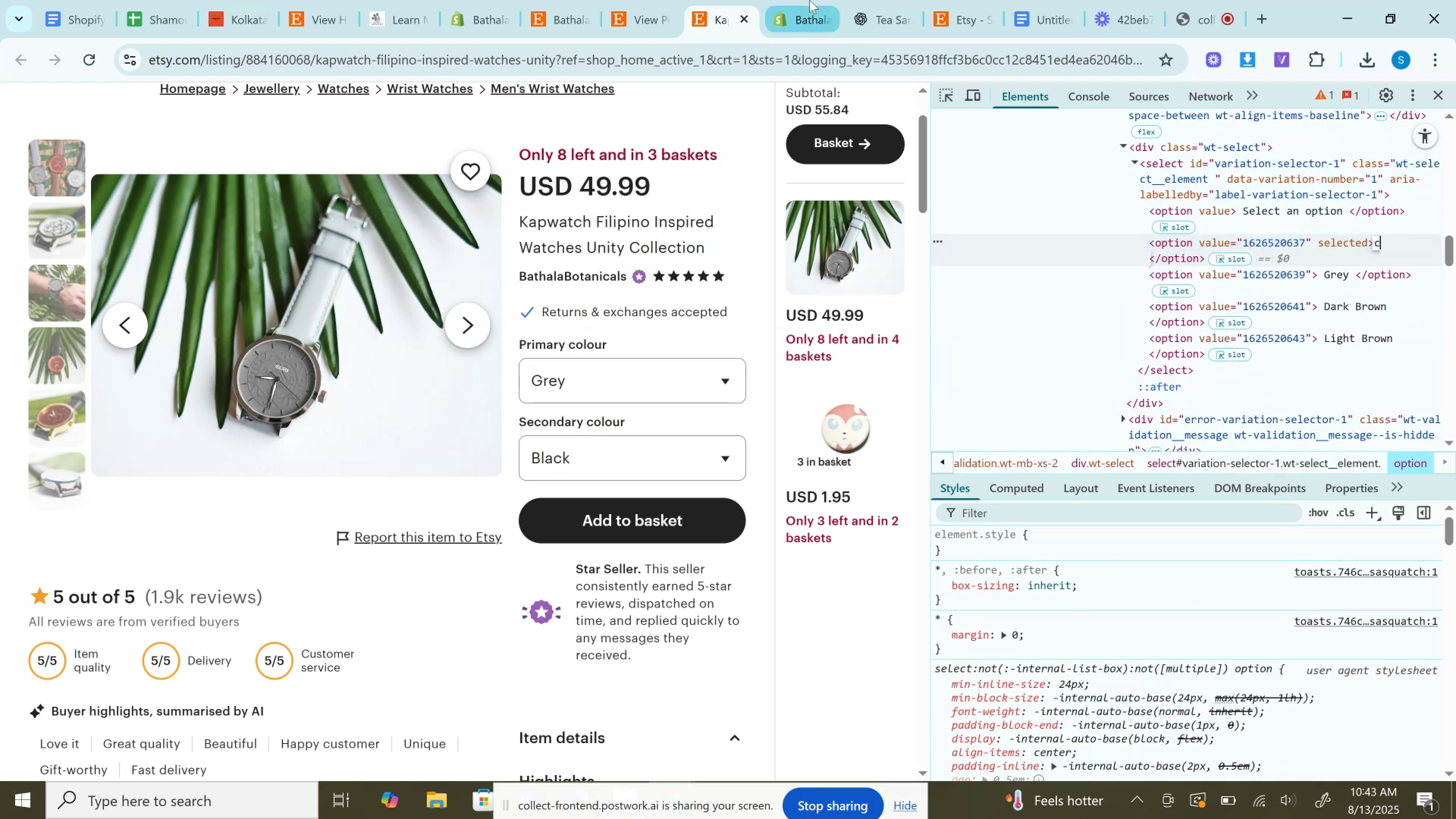 
left_click([810, 0])
 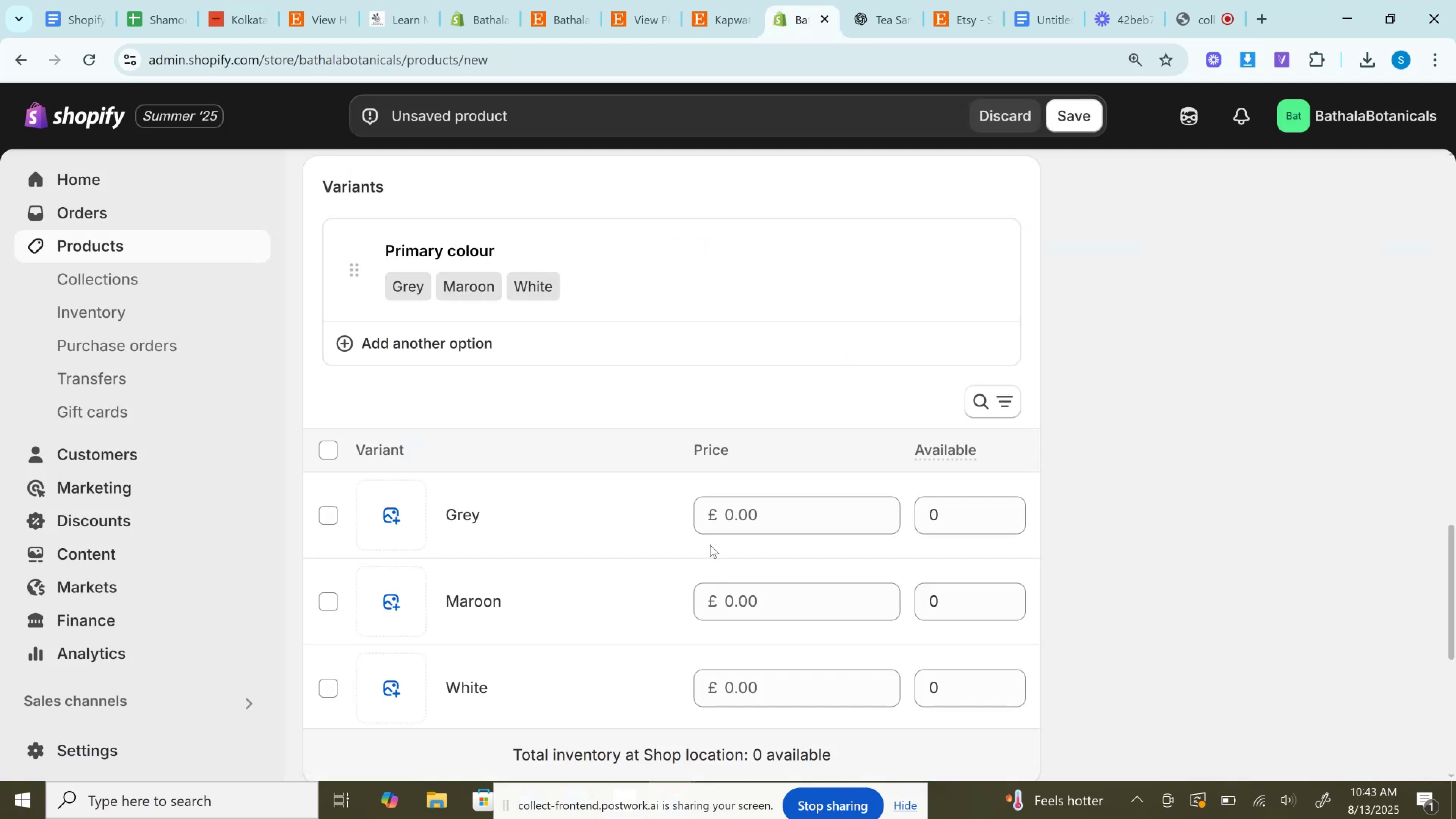 
scroll: coordinate [594, 534], scroll_direction: down, amount: 3.0
 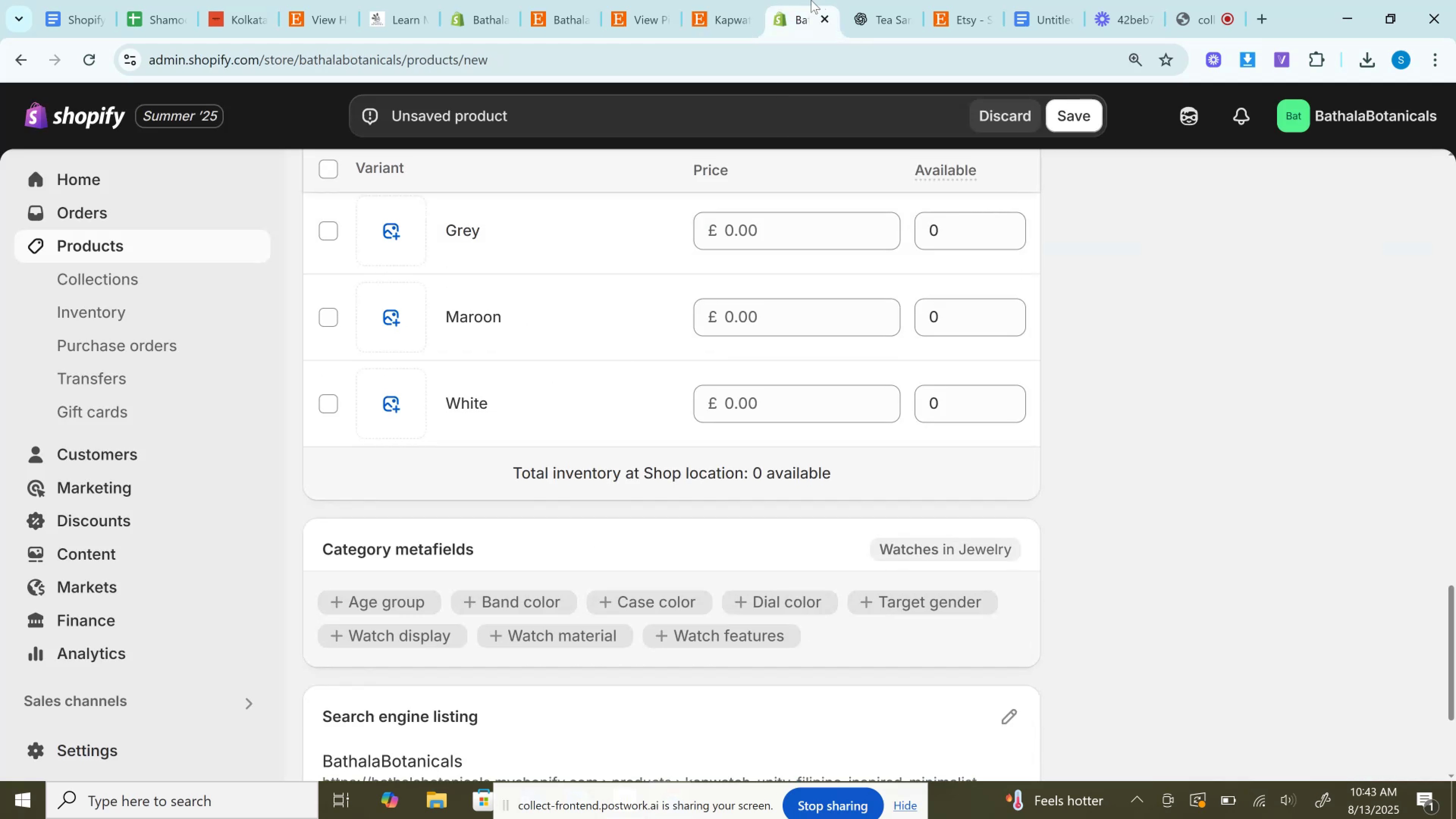 
left_click([685, 0])
 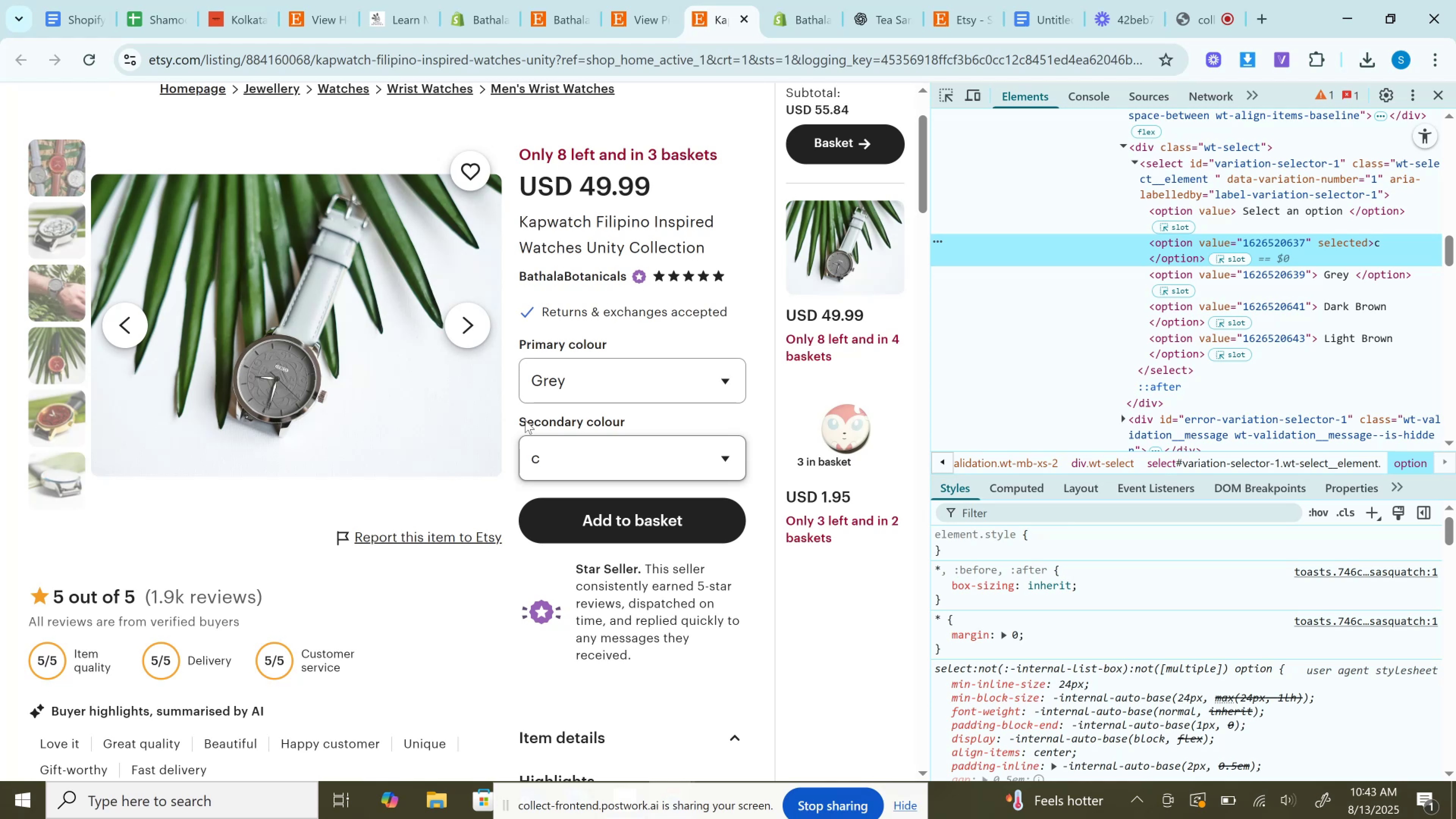 
key(Control+Z)
 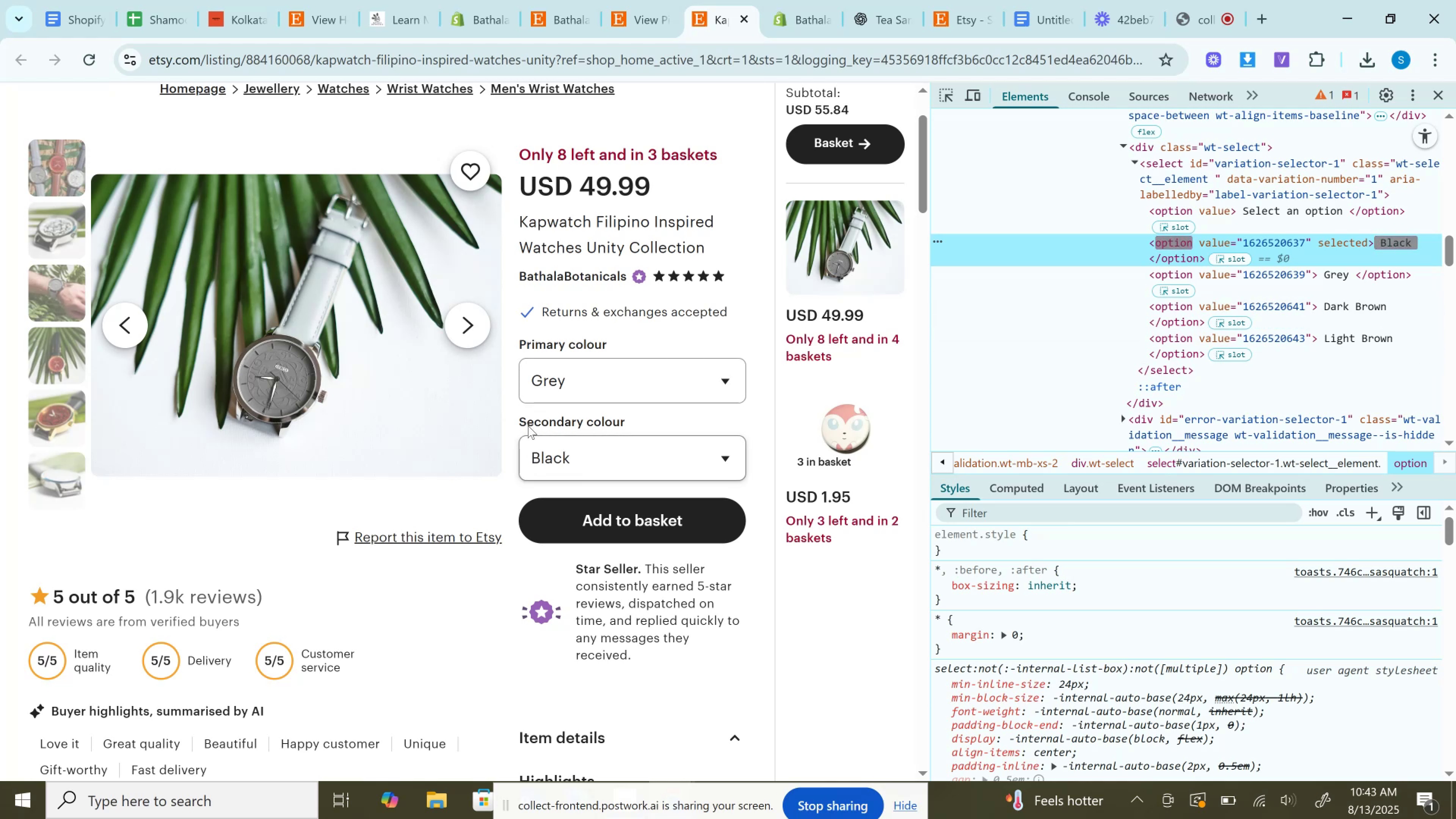 
left_click_drag(start_coordinate=[515, 417], to_coordinate=[633, 417])
 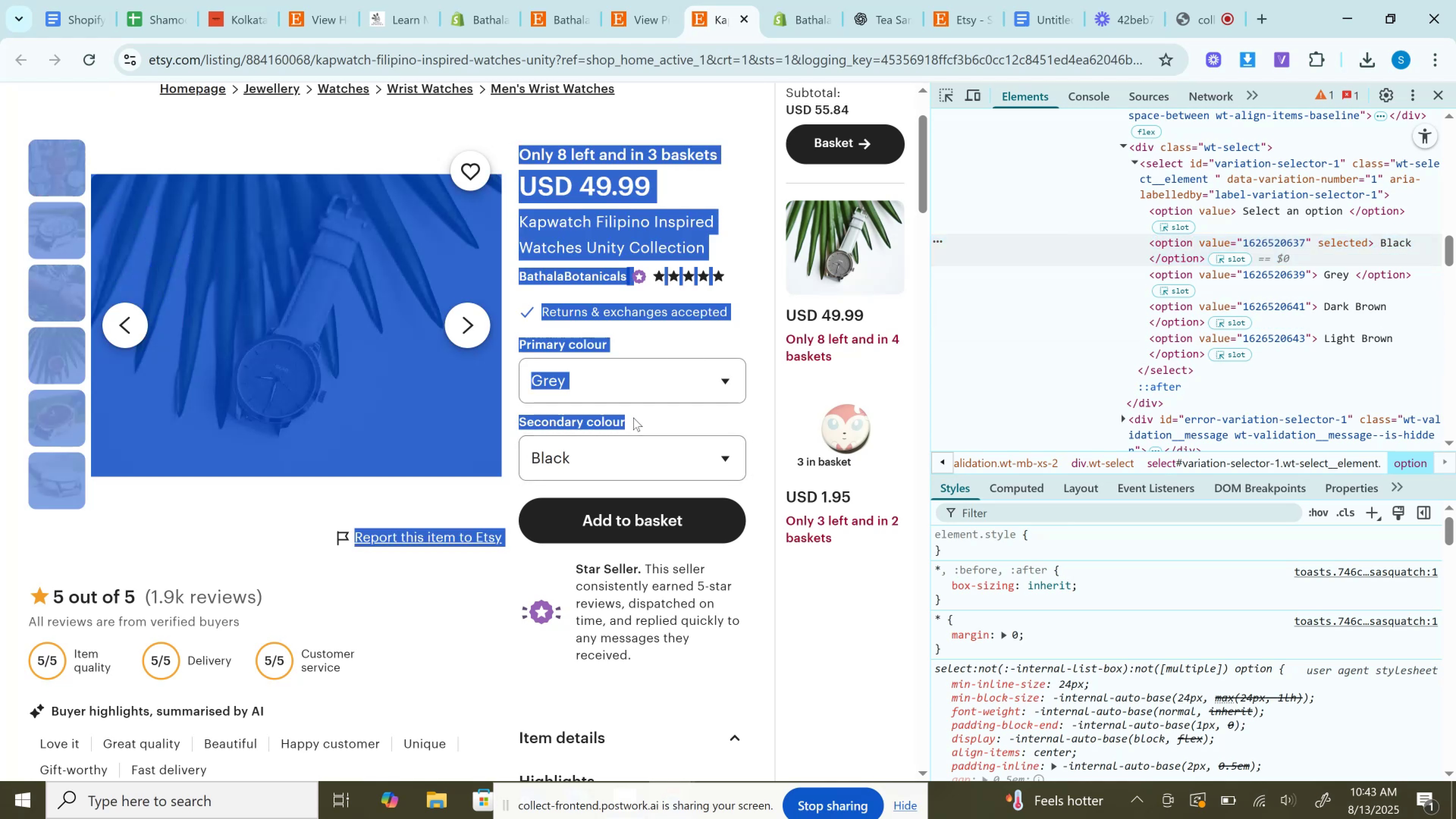 
left_click([633, 417])
 